 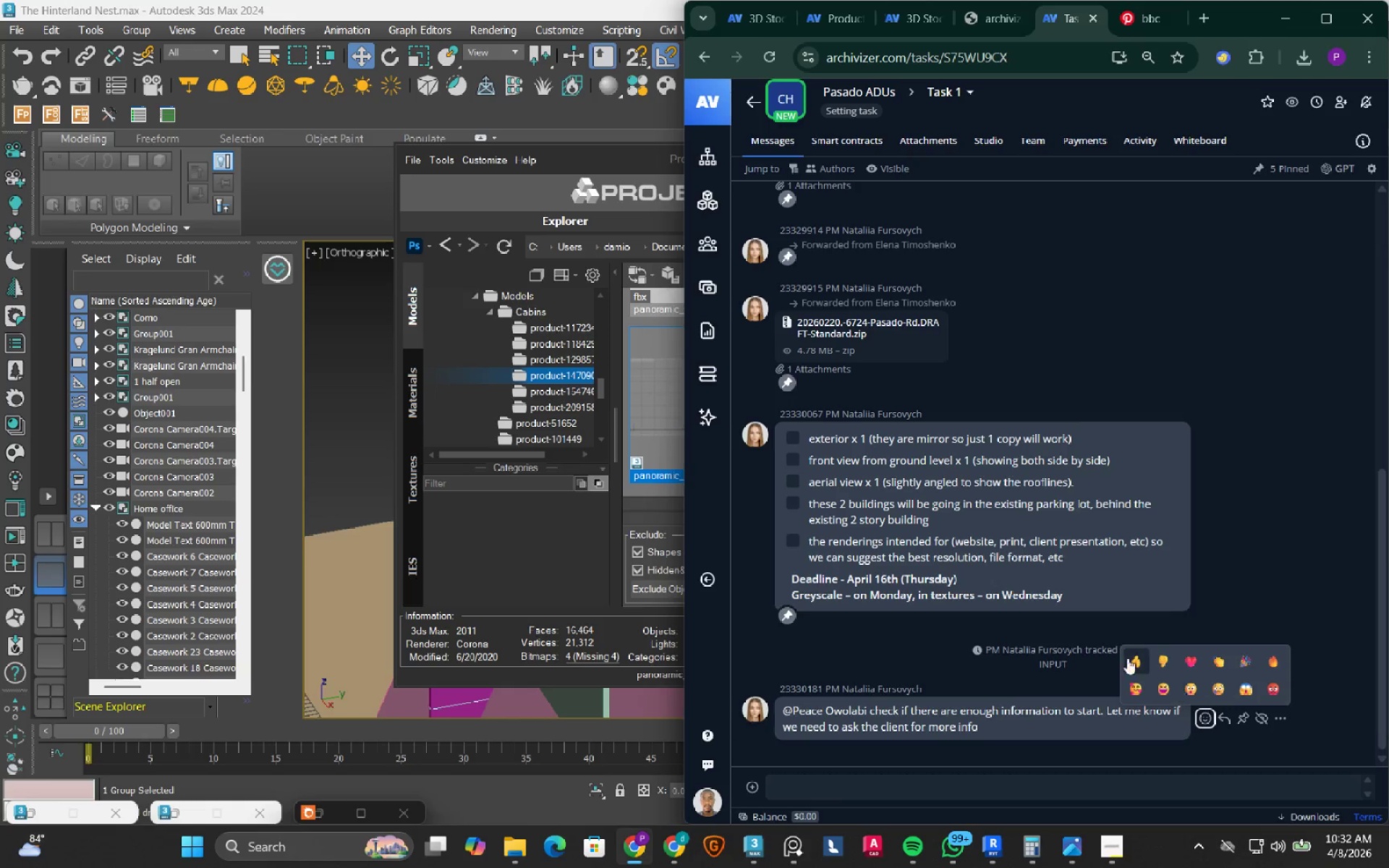 
left_click([1144, 663])
 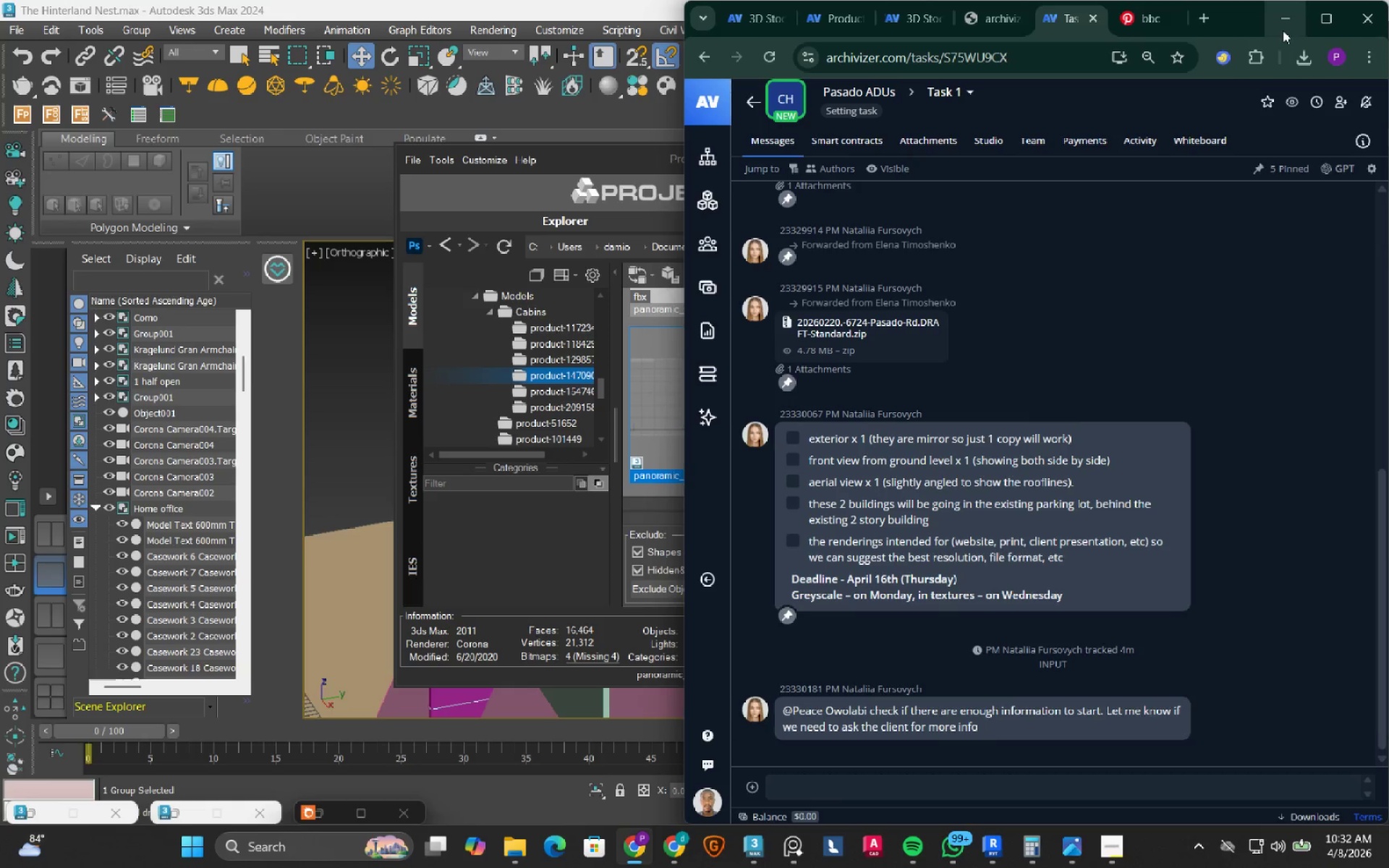 
left_click([1286, 20])
 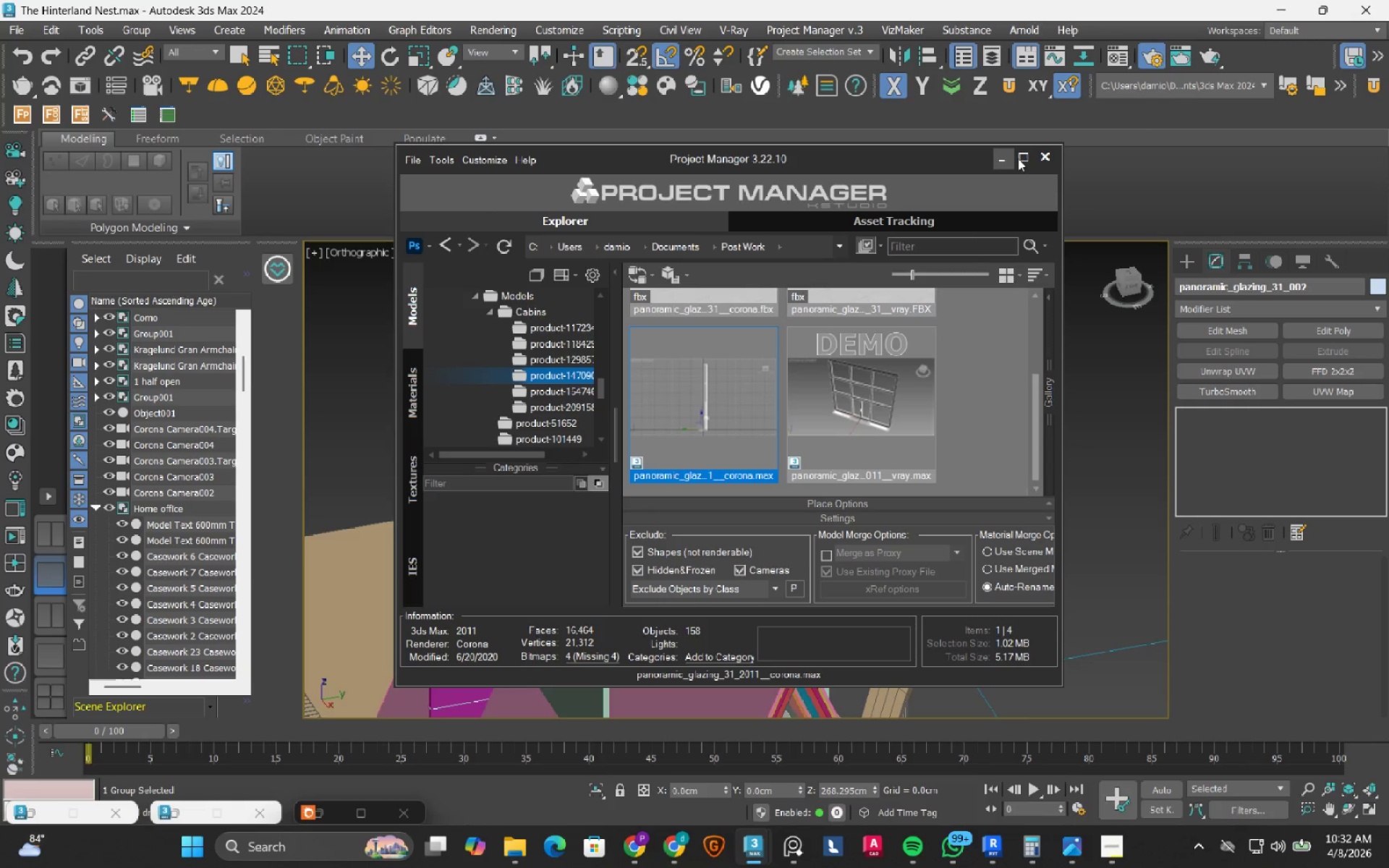 
left_click([1008, 158])
 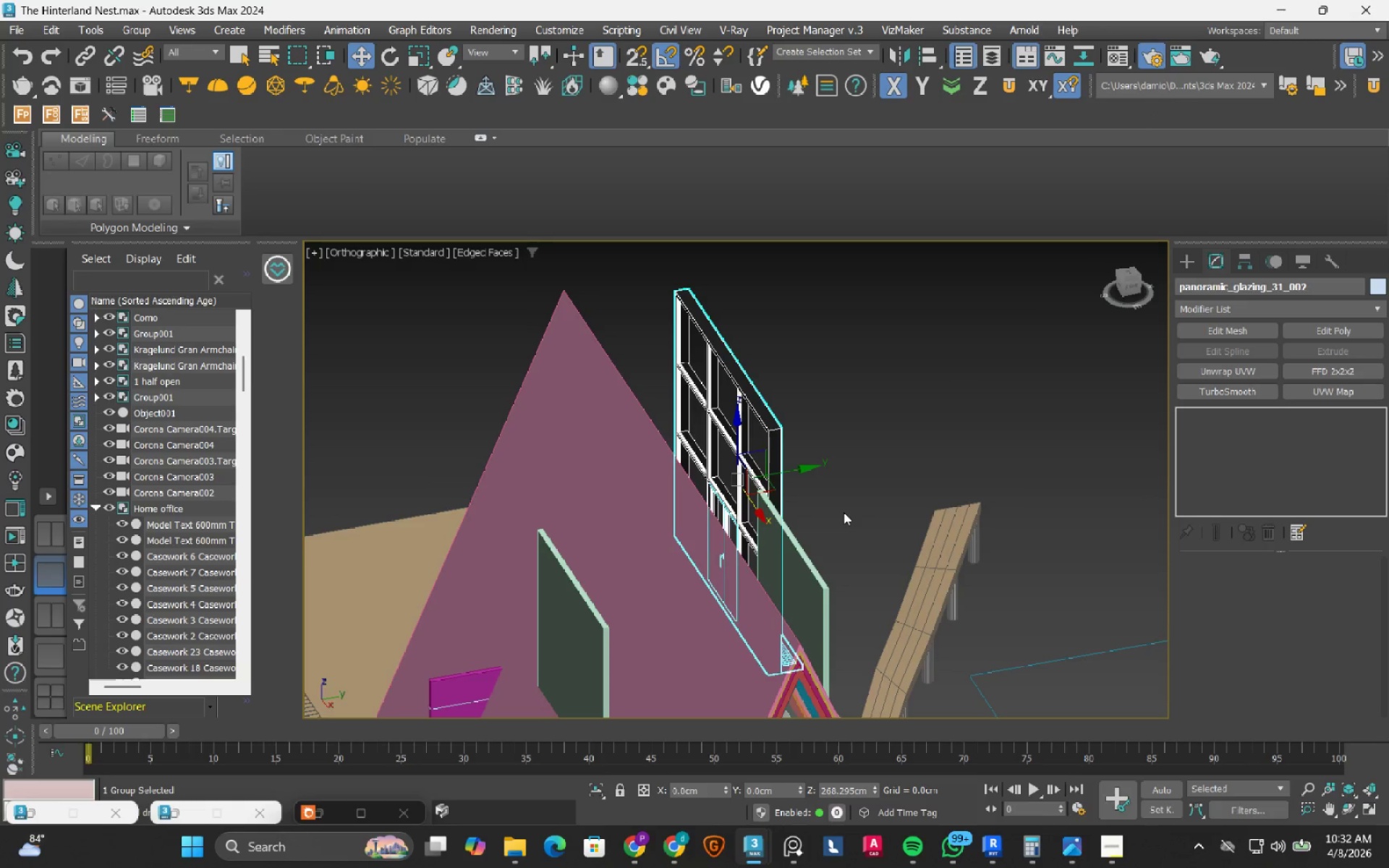 
hold_key(key=AltLeft, duration=0.45)
 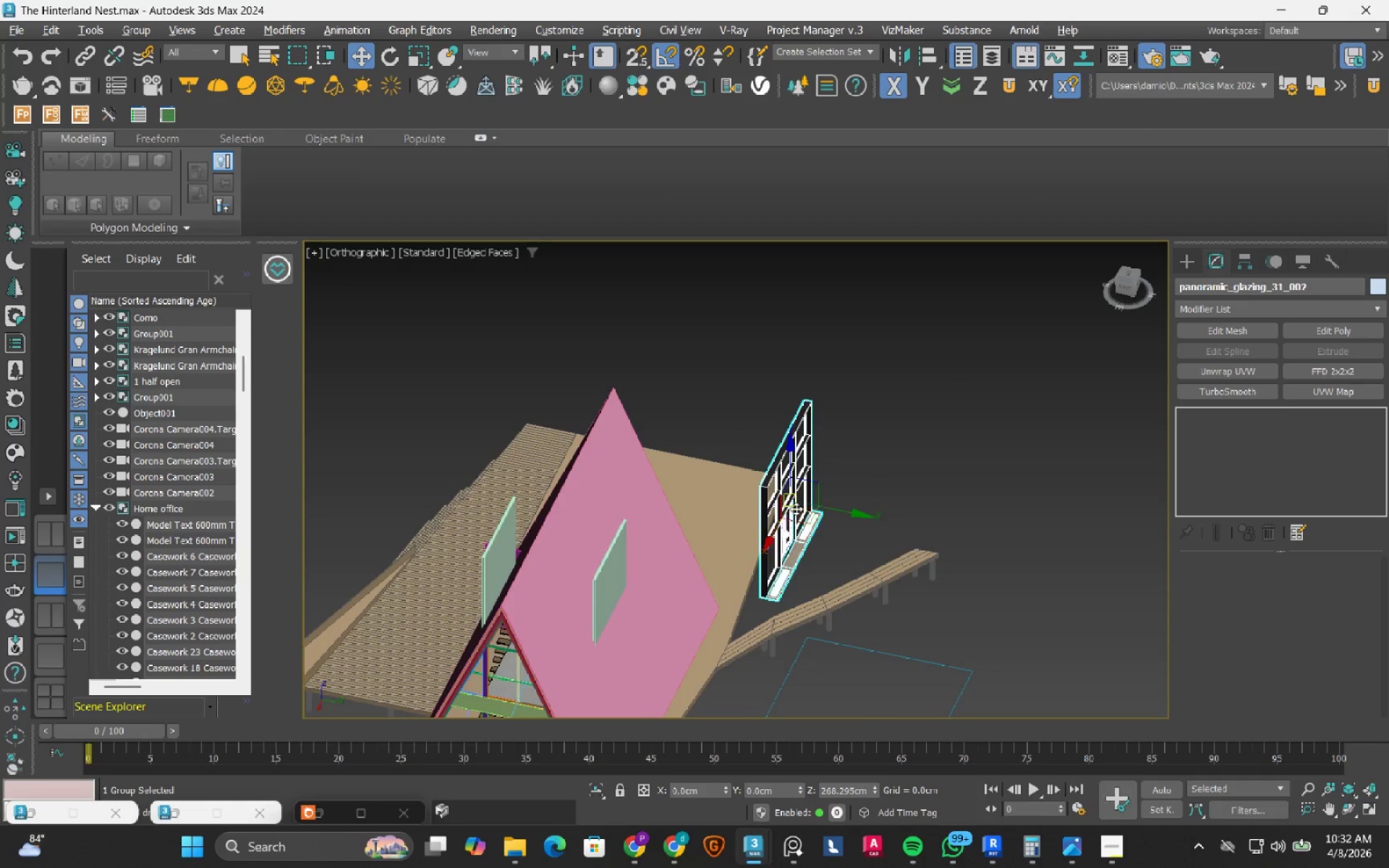 
scroll: coordinate [799, 506], scroll_direction: down, amount: 4.0
 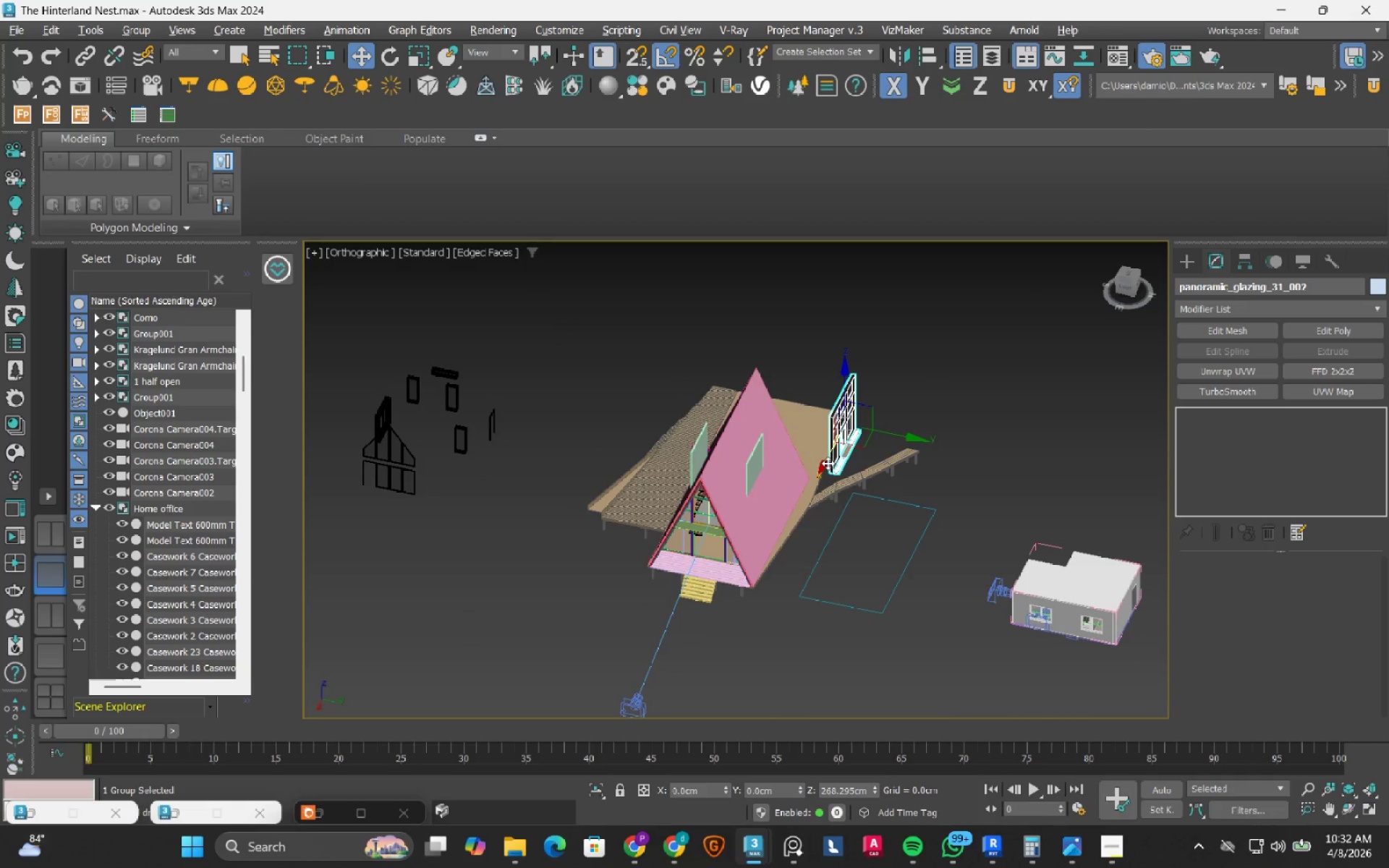 
left_click_drag(start_coordinate=[827, 464], to_coordinate=[680, 676])
 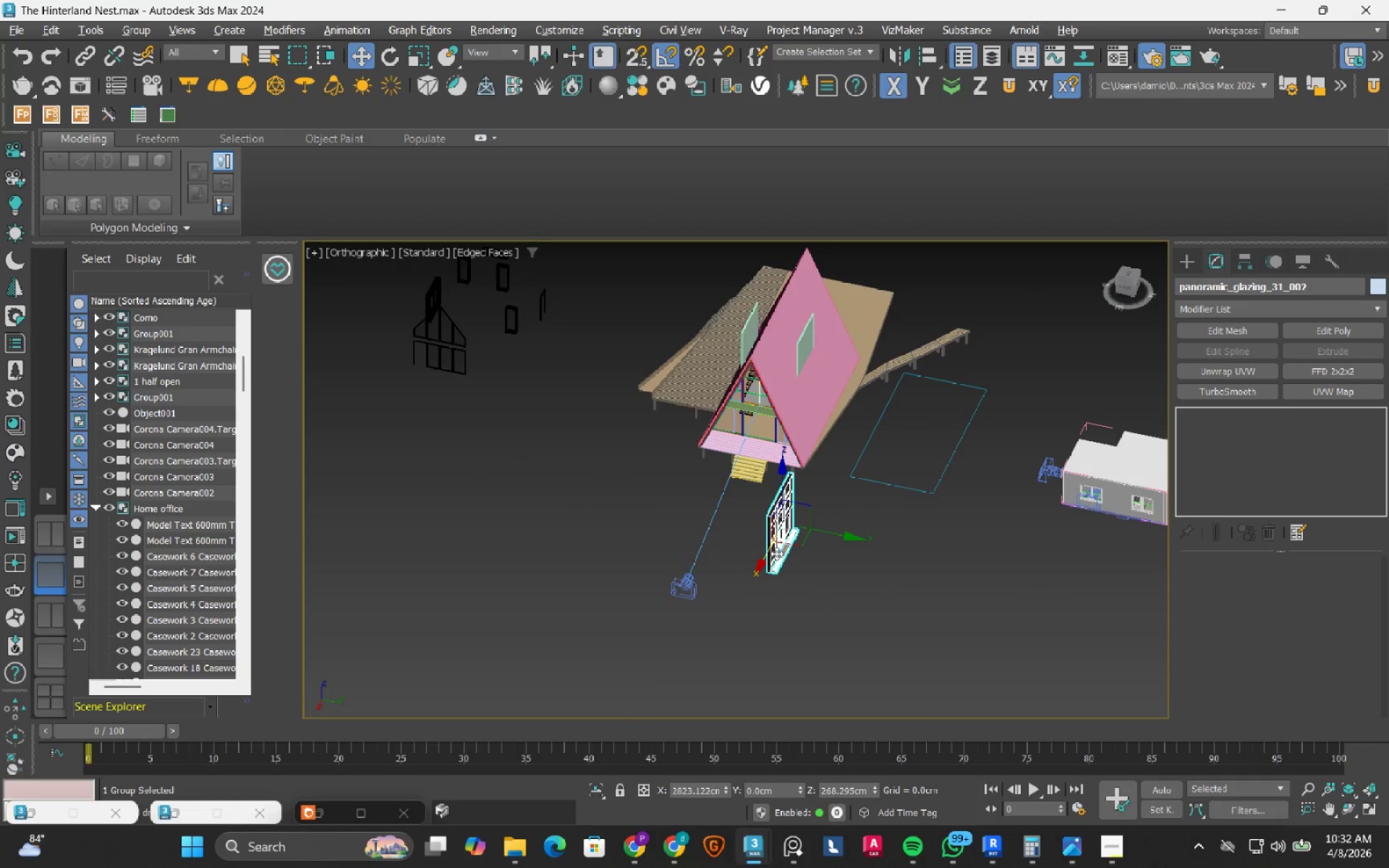 
key(E)
 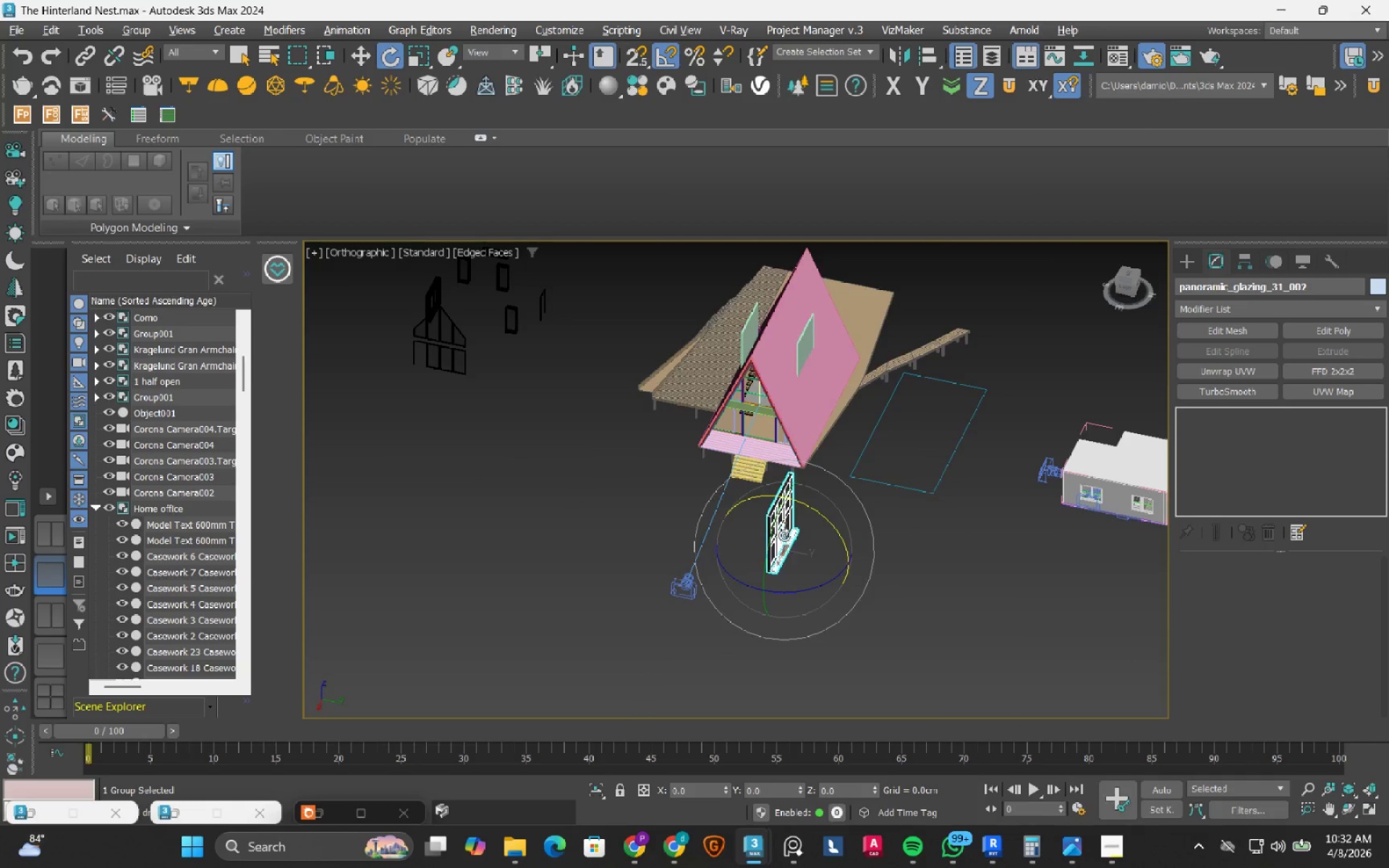 
scroll: coordinate [784, 535], scroll_direction: up, amount: 2.0
 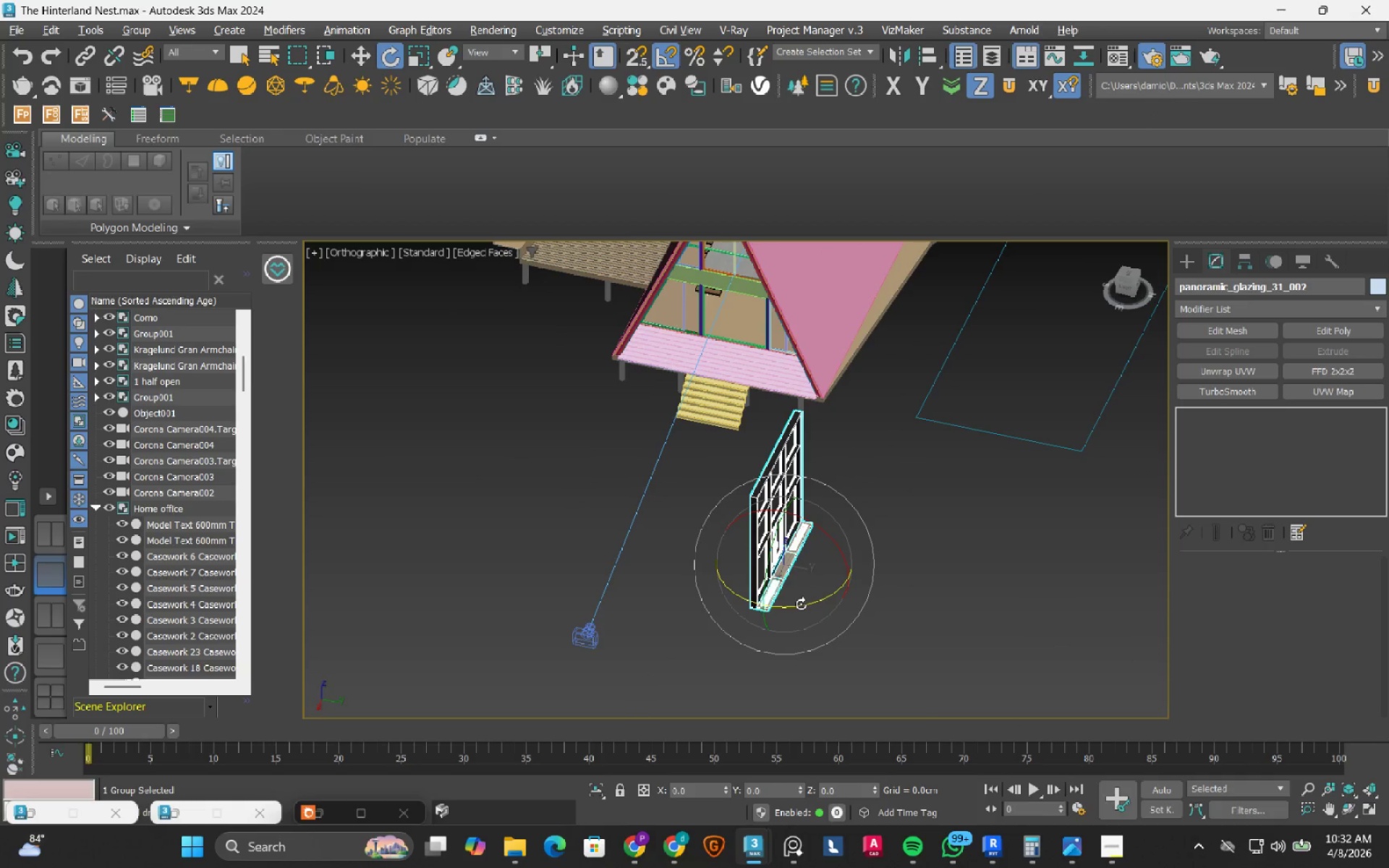 
left_click_drag(start_coordinate=[801, 604], to_coordinate=[736, 608])
 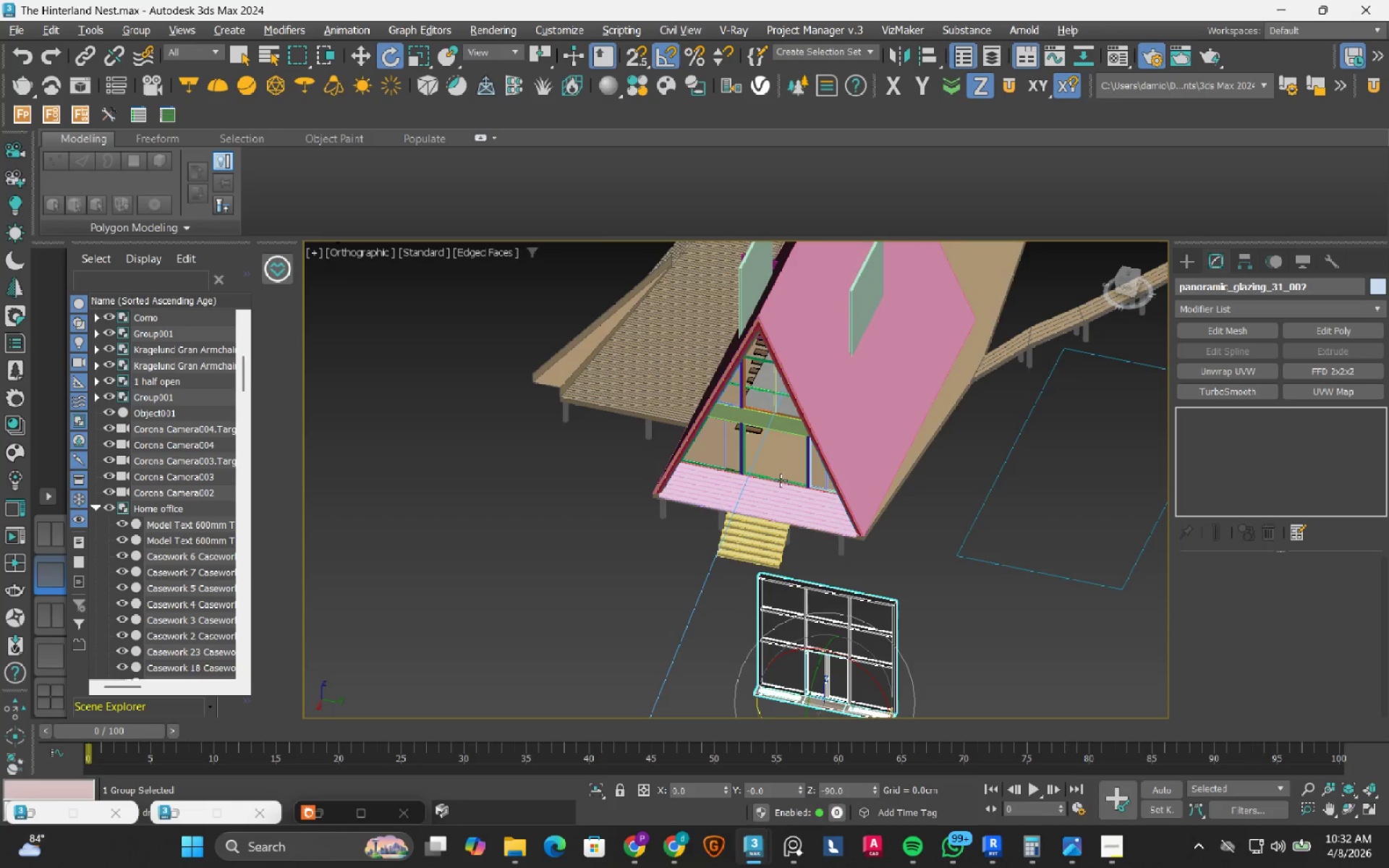 
scroll: coordinate [769, 456], scroll_direction: up, amount: 3.0
 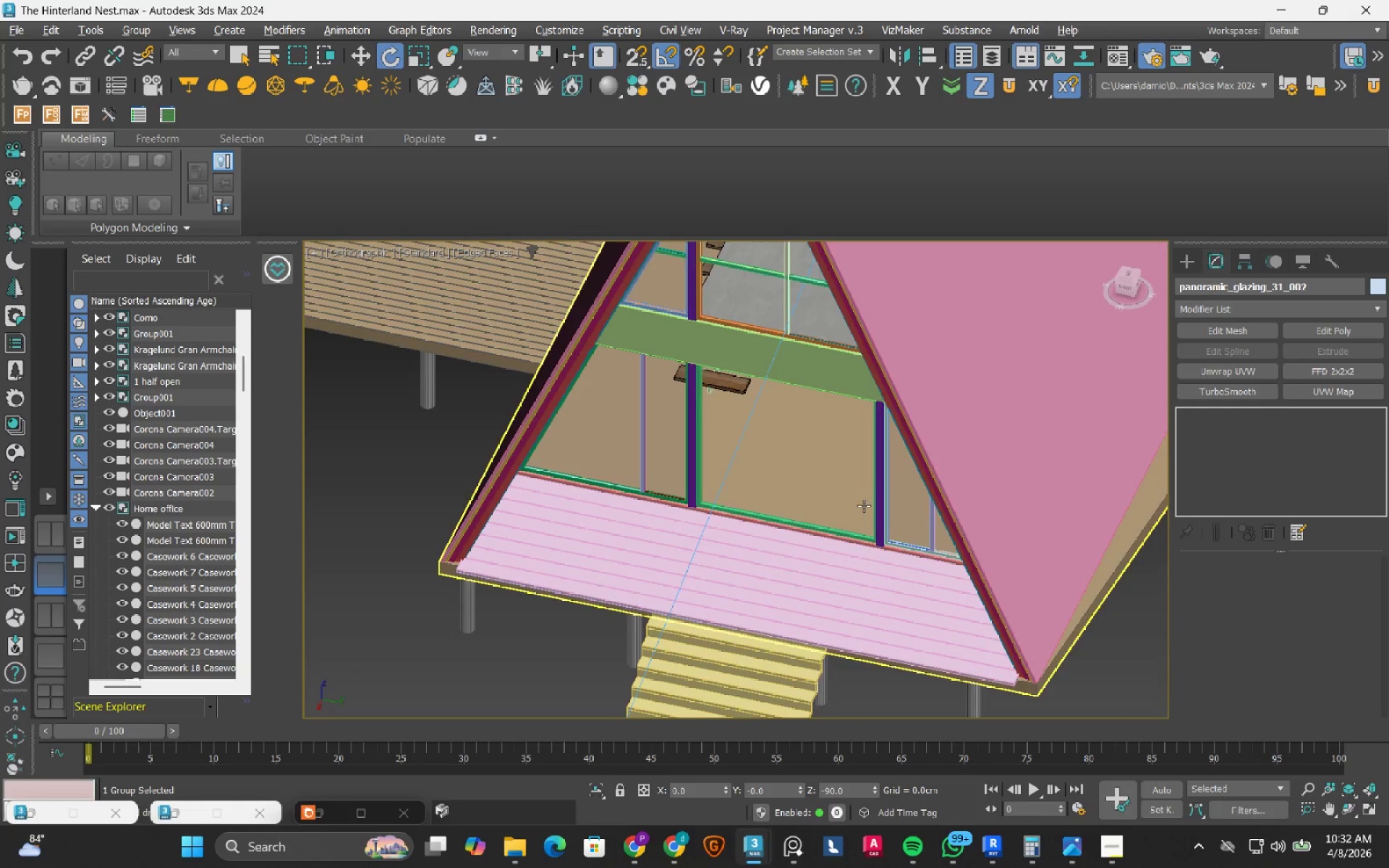 
hold_key(key=ControlLeft, duration=0.83)
 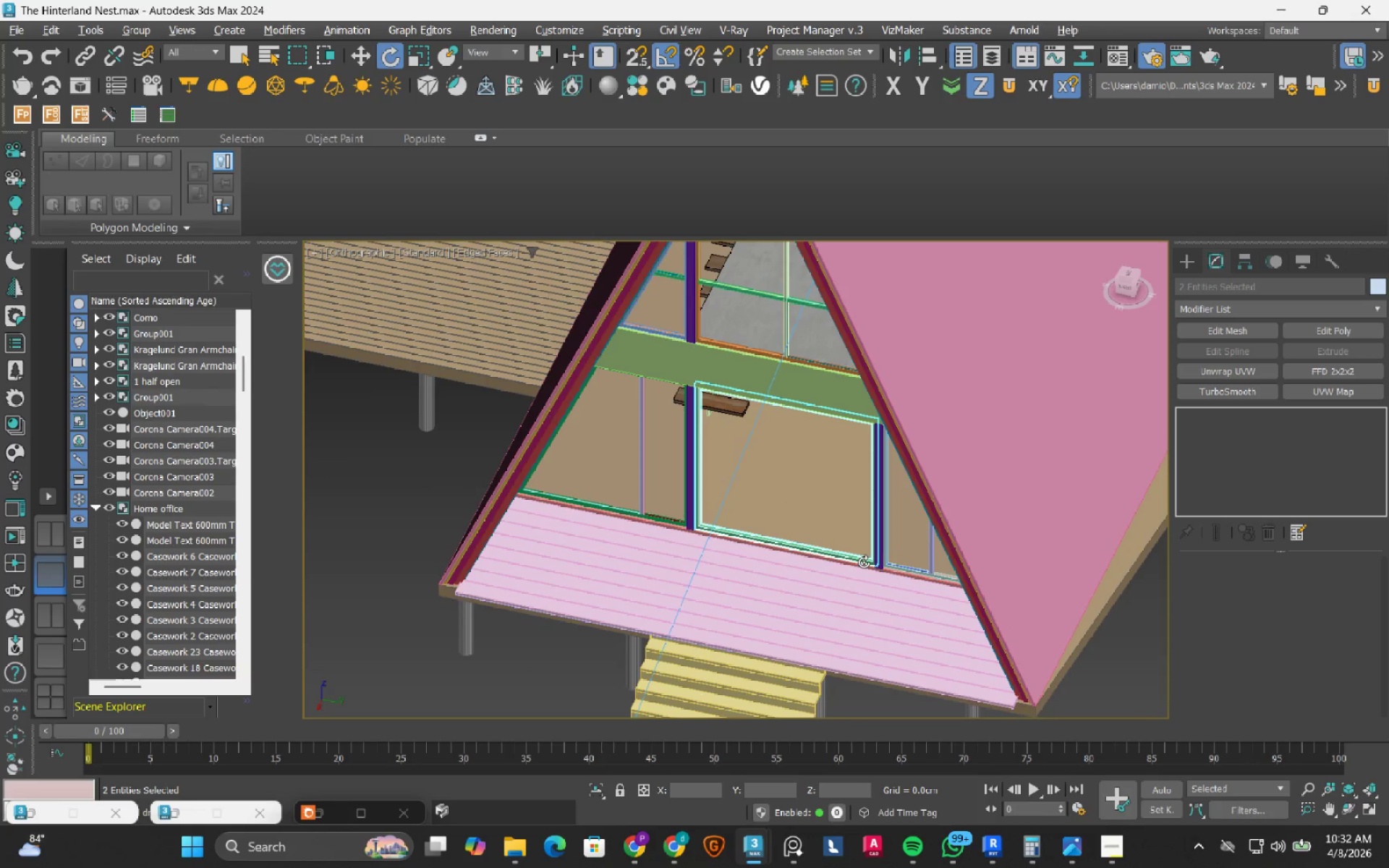 
scroll: coordinate [864, 529], scroll_direction: up, amount: 3.0
 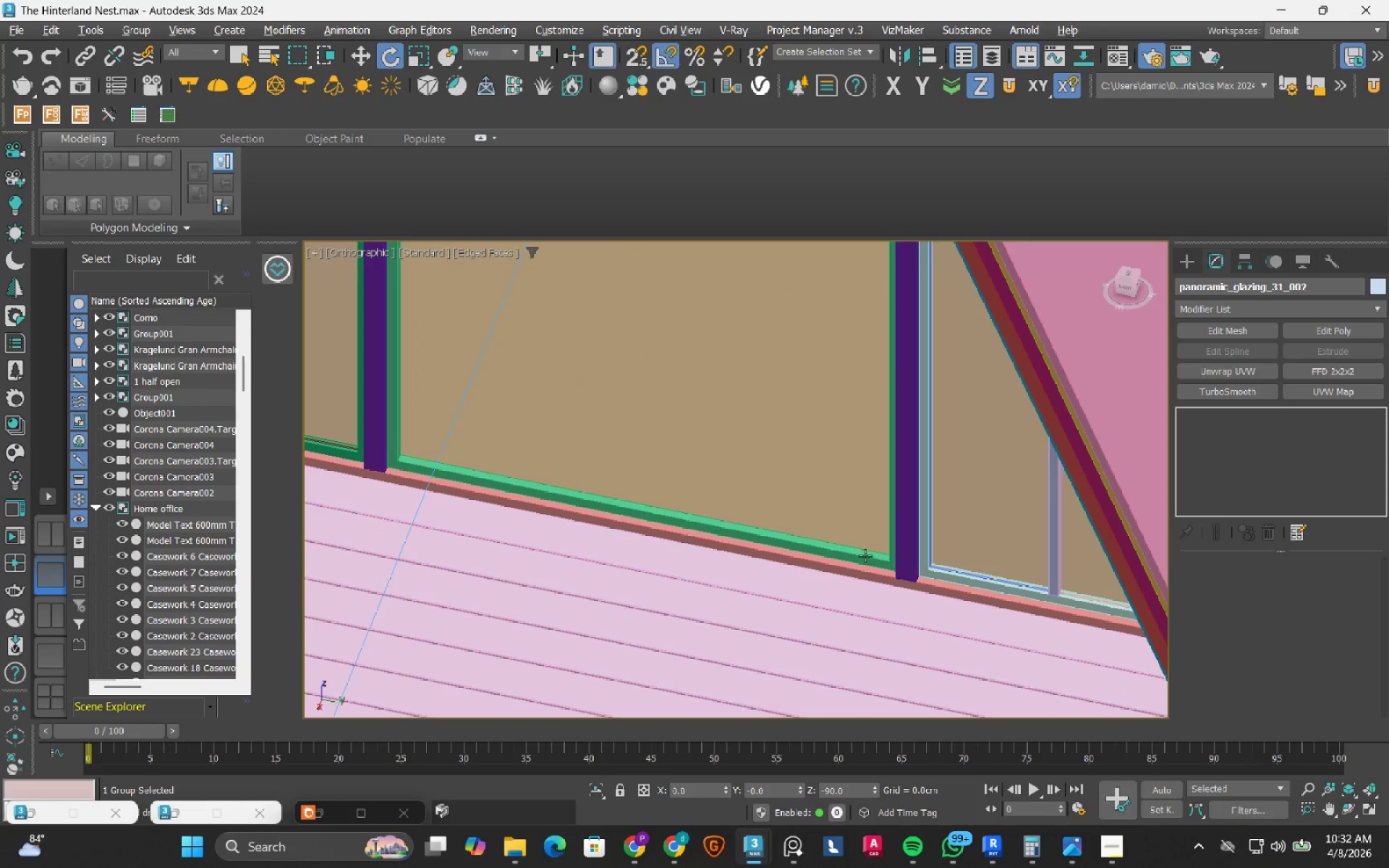 
left_click([864, 562])
 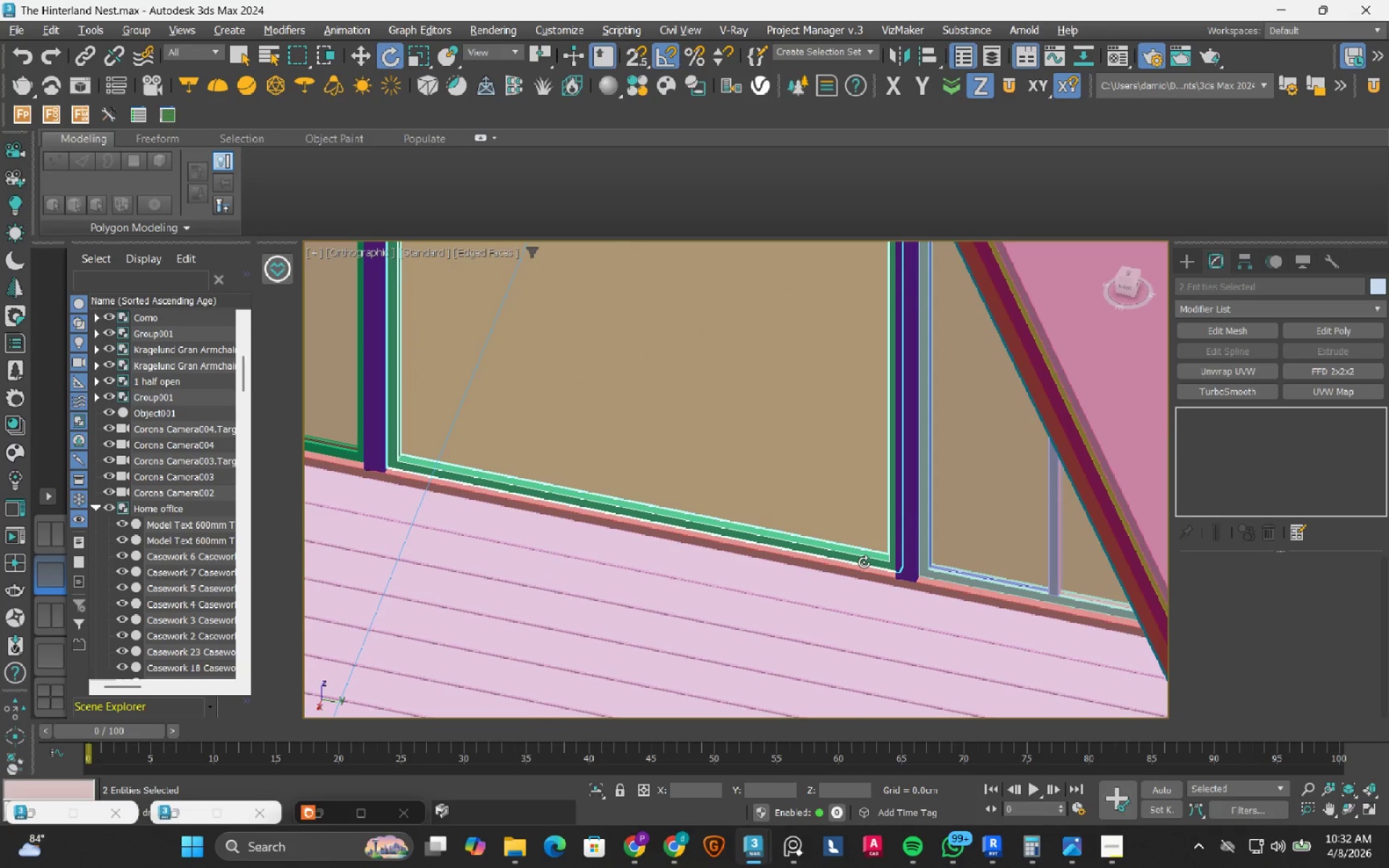 
scroll: coordinate [864, 562], scroll_direction: down, amount: 5.0
 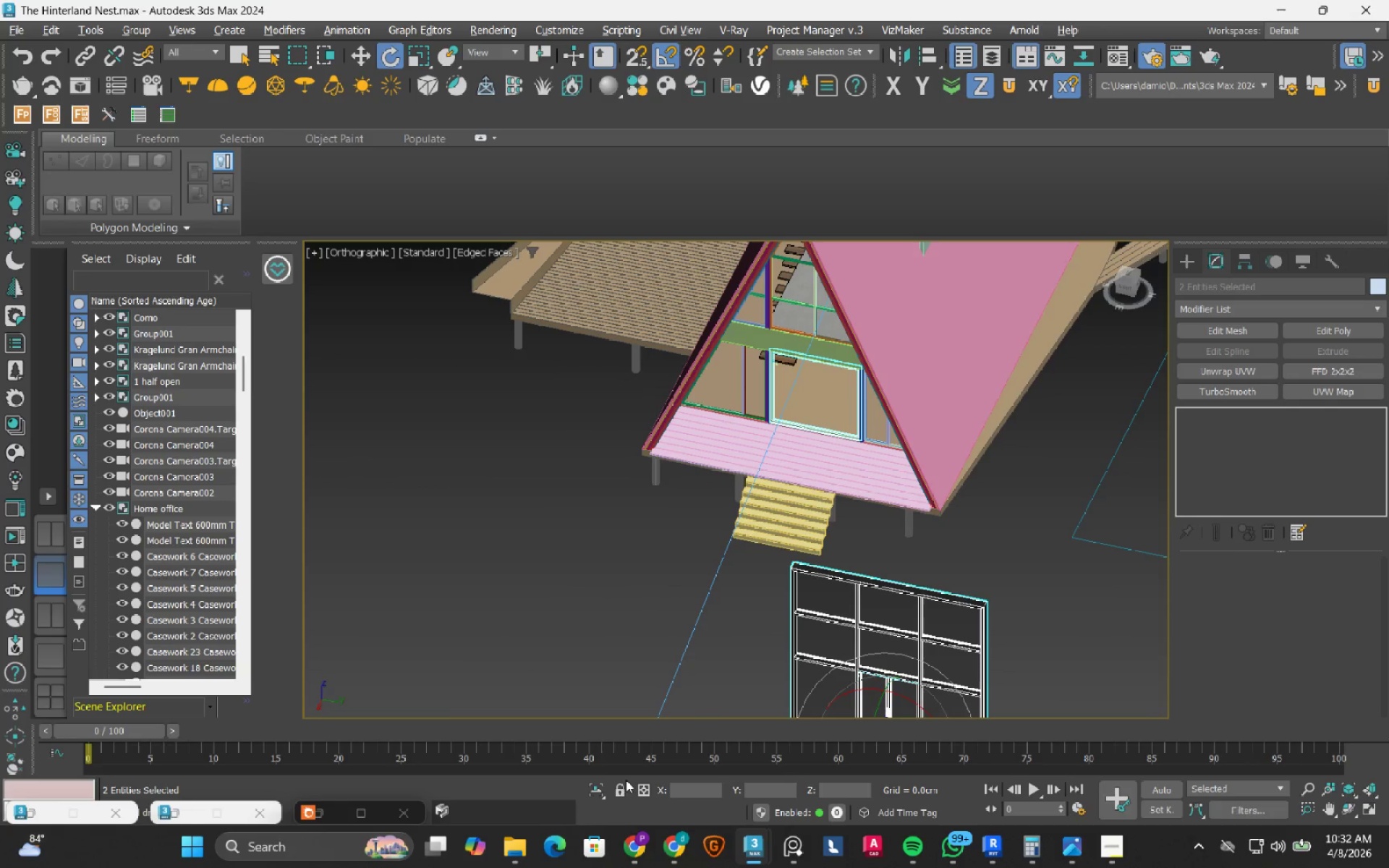 
left_click([607, 788])
 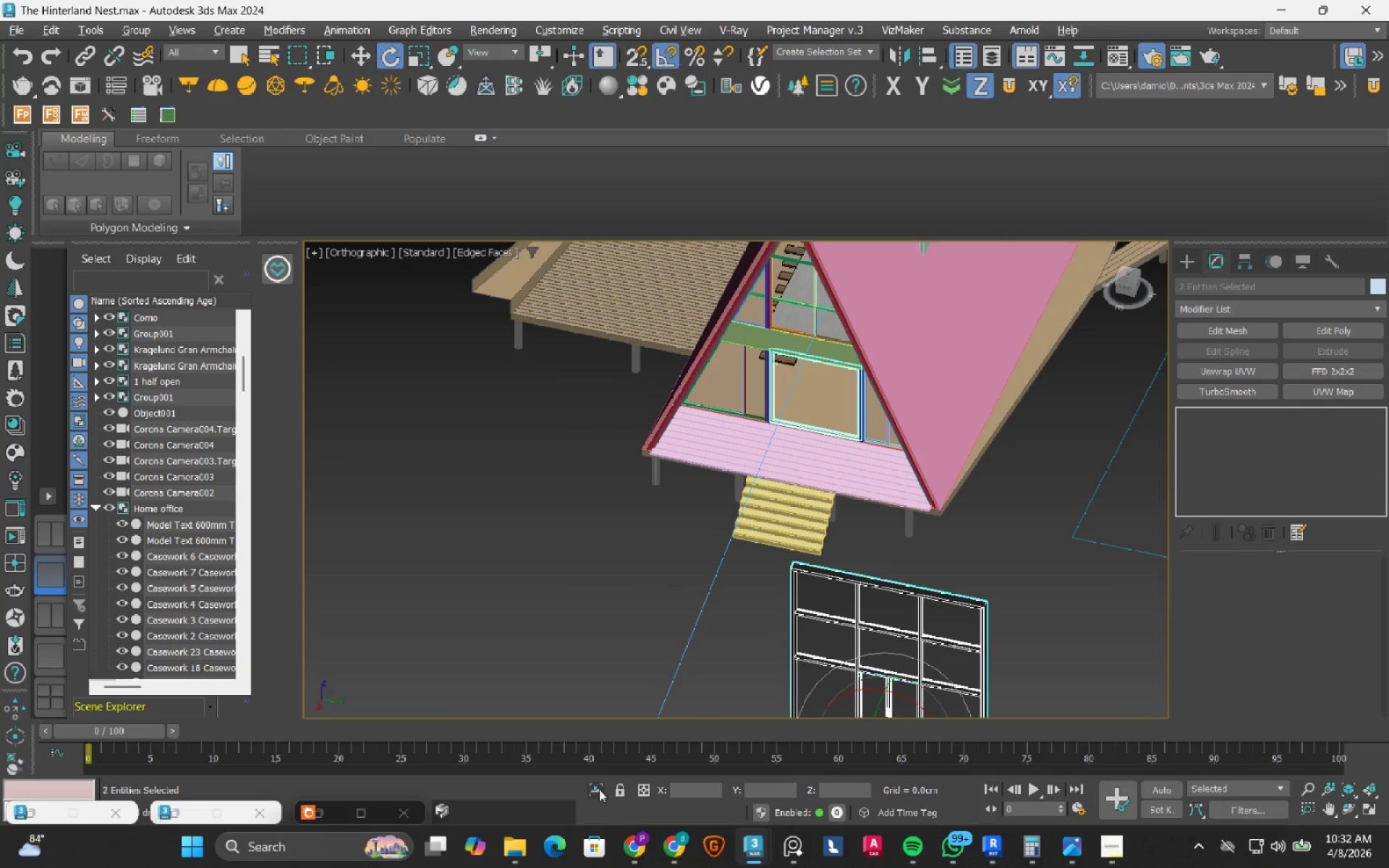 
left_click([598, 790])
 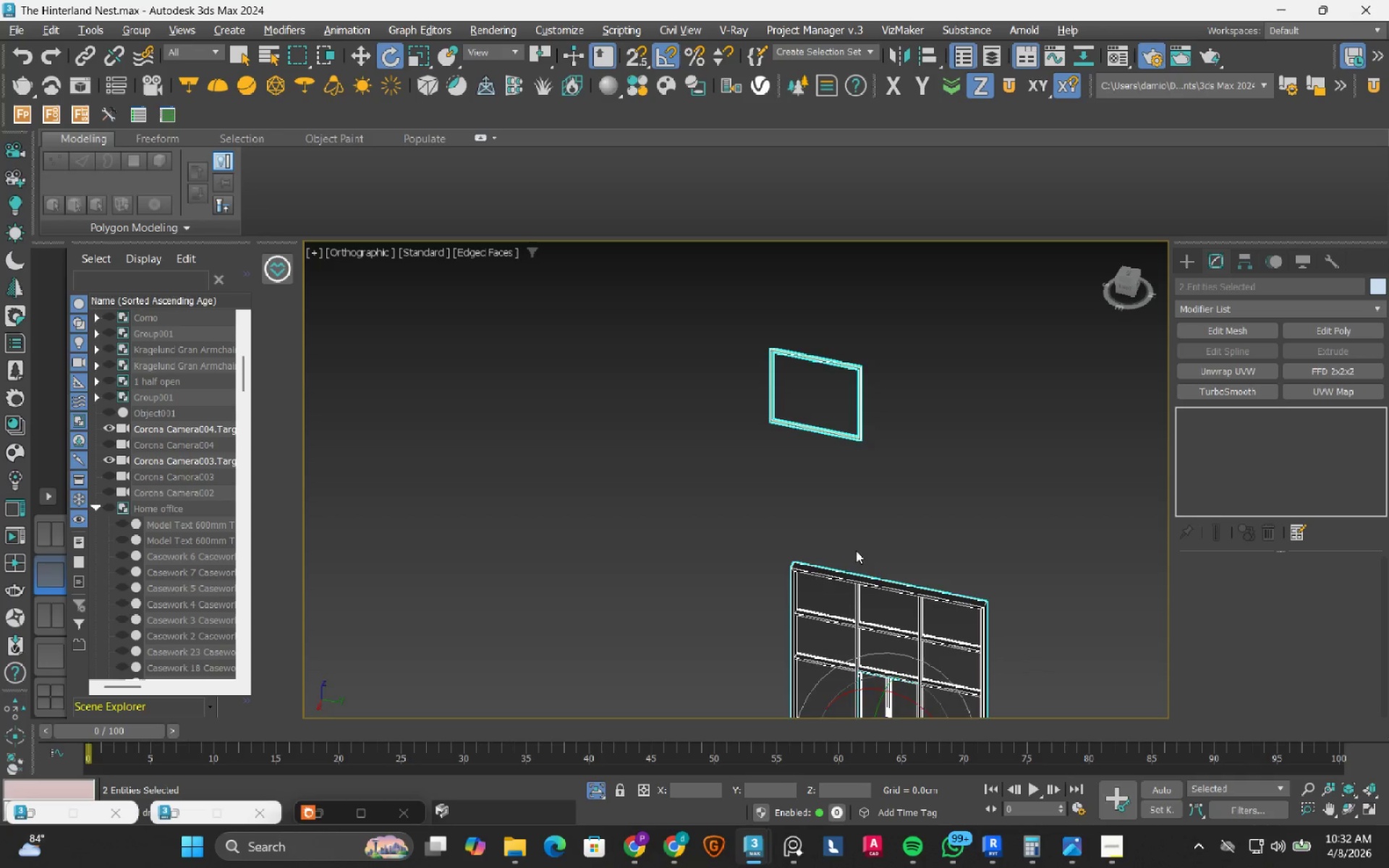 
scroll: coordinate [865, 543], scroll_direction: down, amount: 1.0
 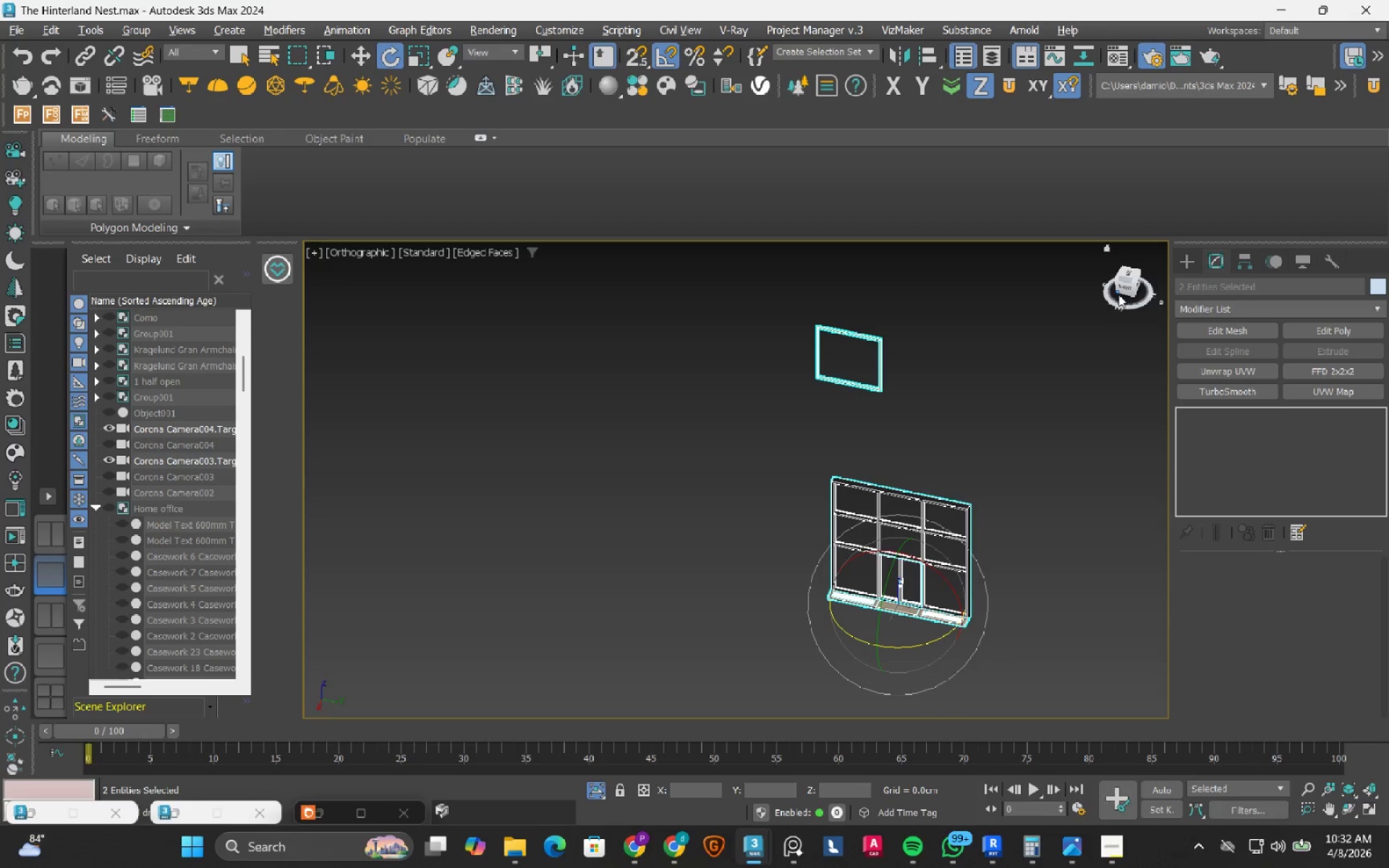 
left_click([1123, 289])
 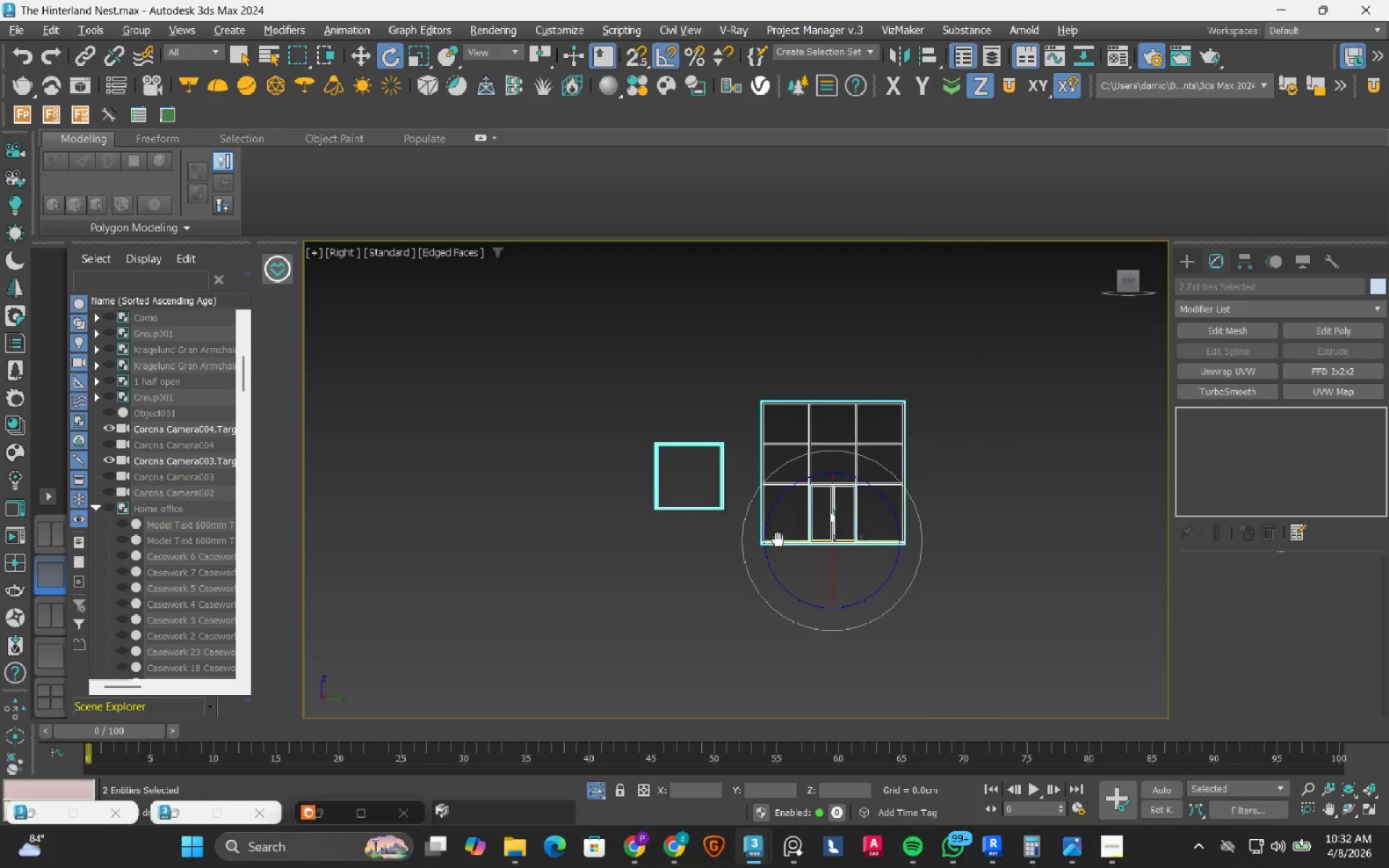 
scroll: coordinate [815, 497], scroll_direction: up, amount: 1.0
 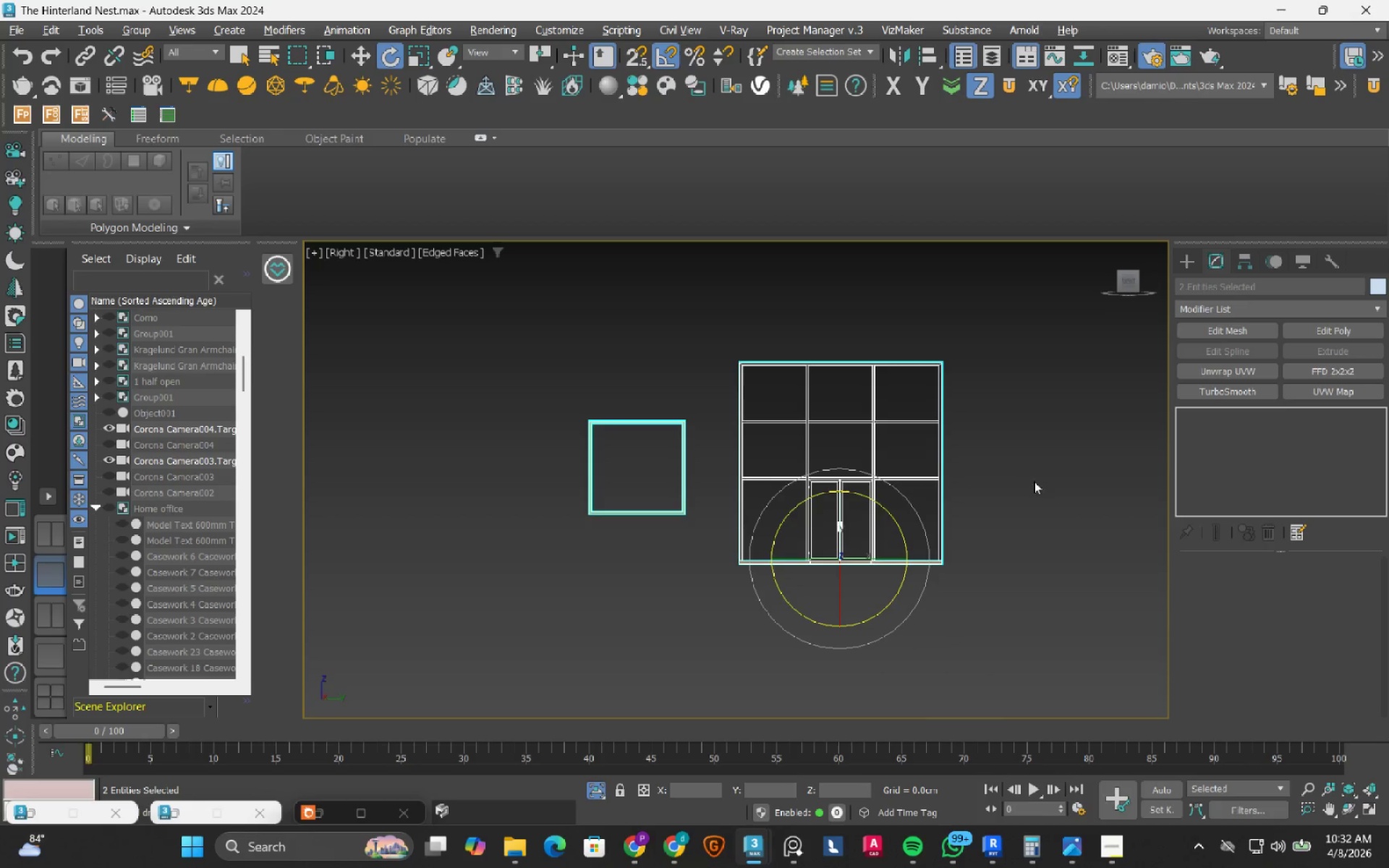 
left_click([1037, 481])
 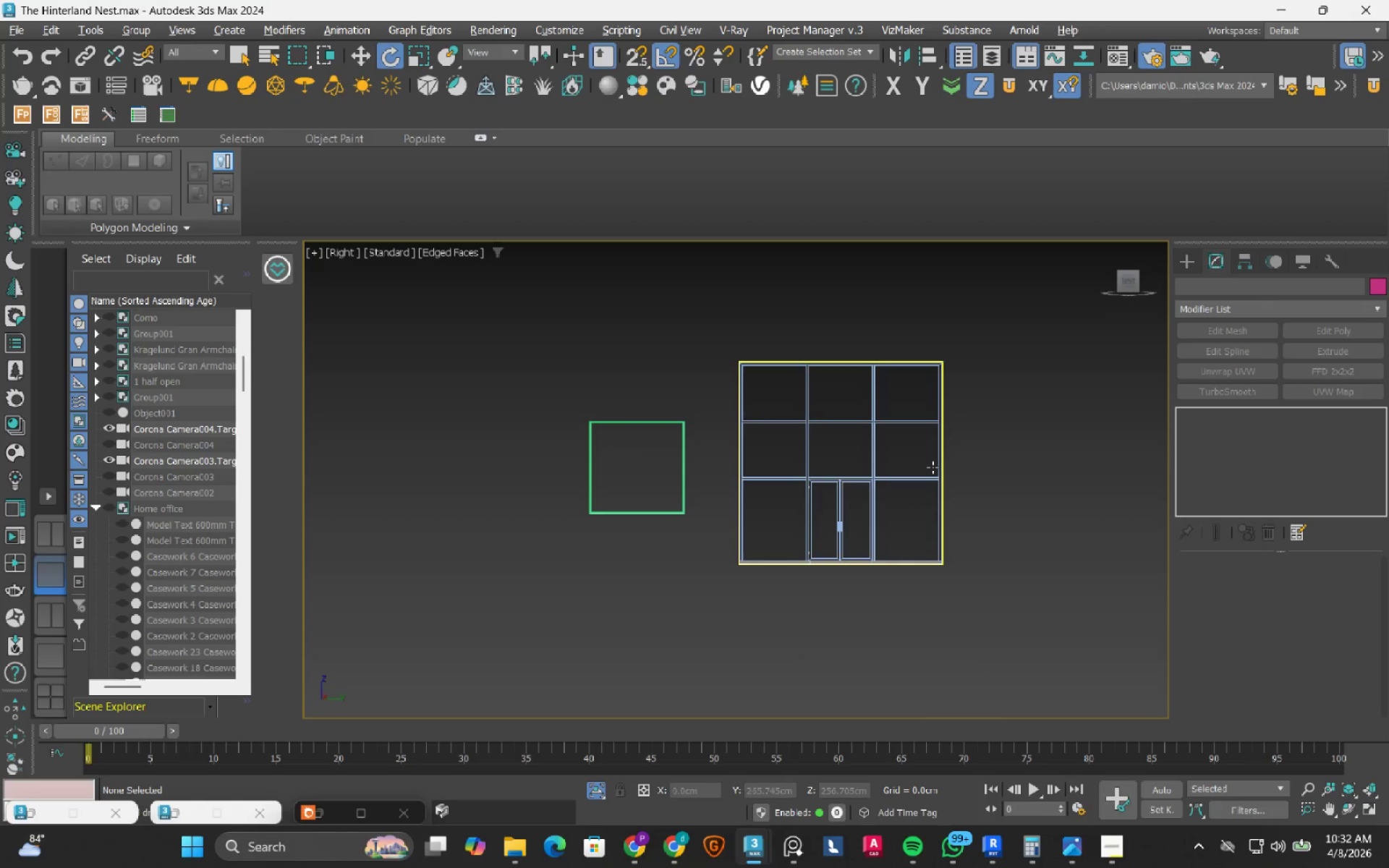 
left_click([933, 467])
 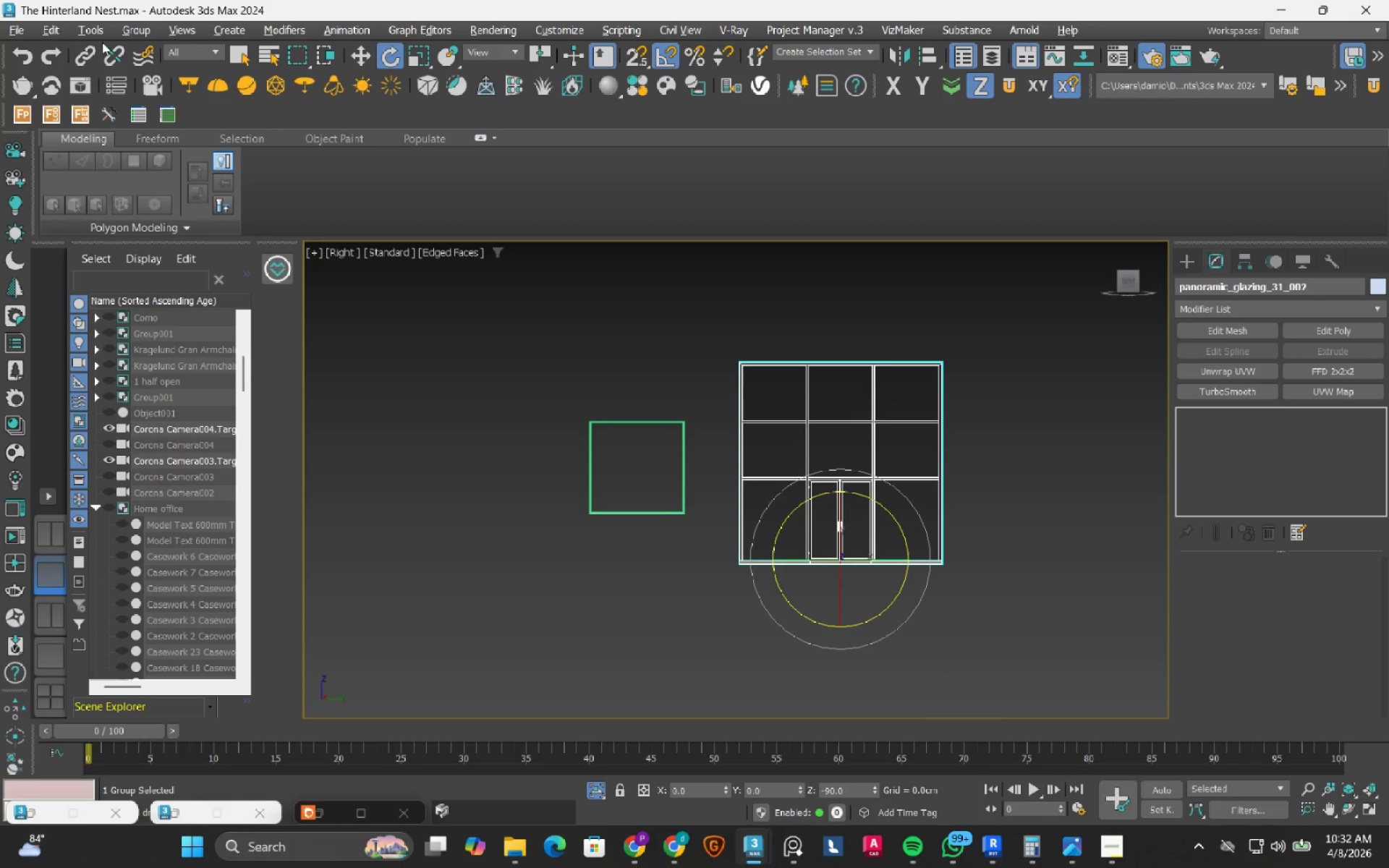 
left_click([125, 32])
 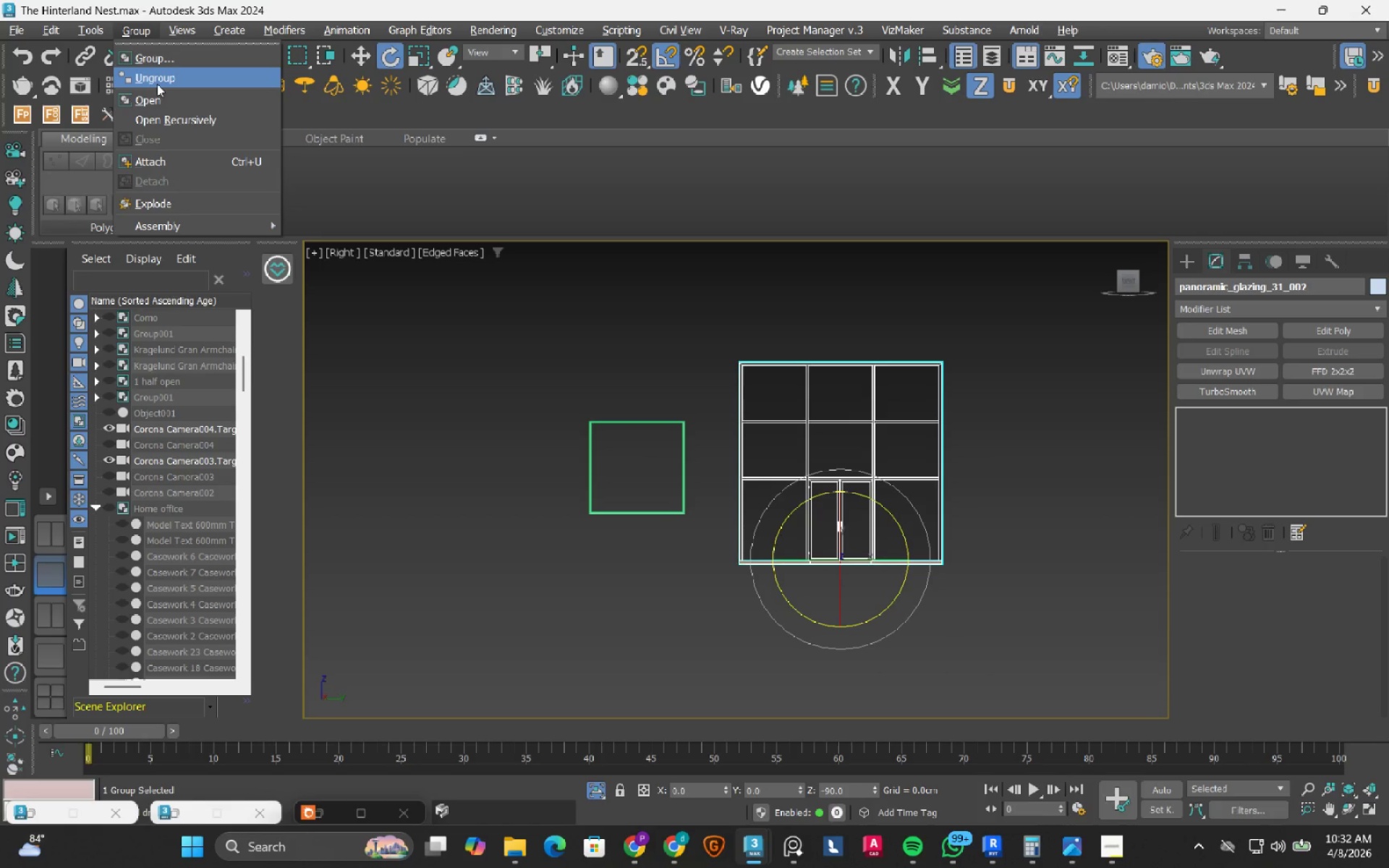 
left_click([157, 84])
 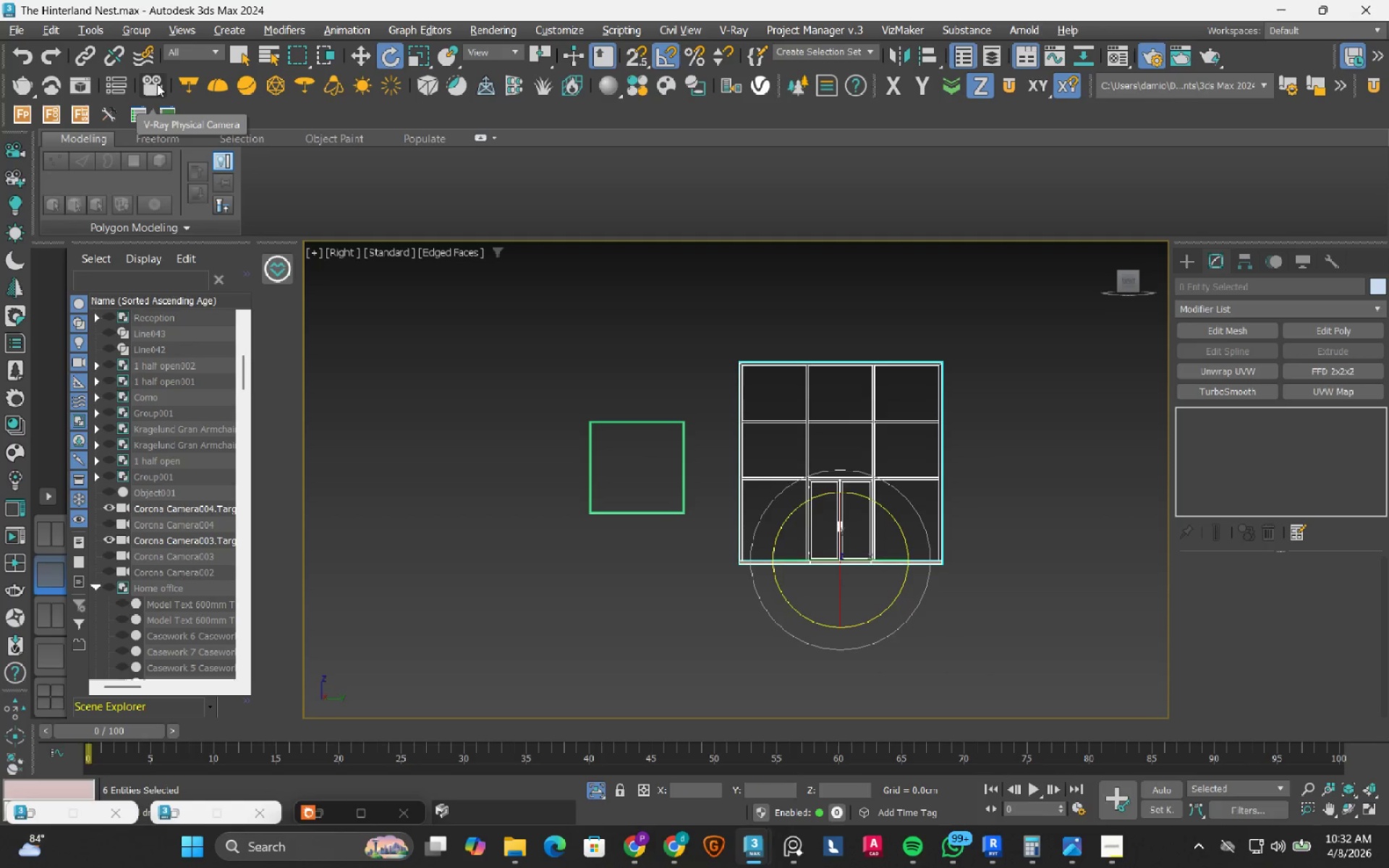 
key(Control+Z)
 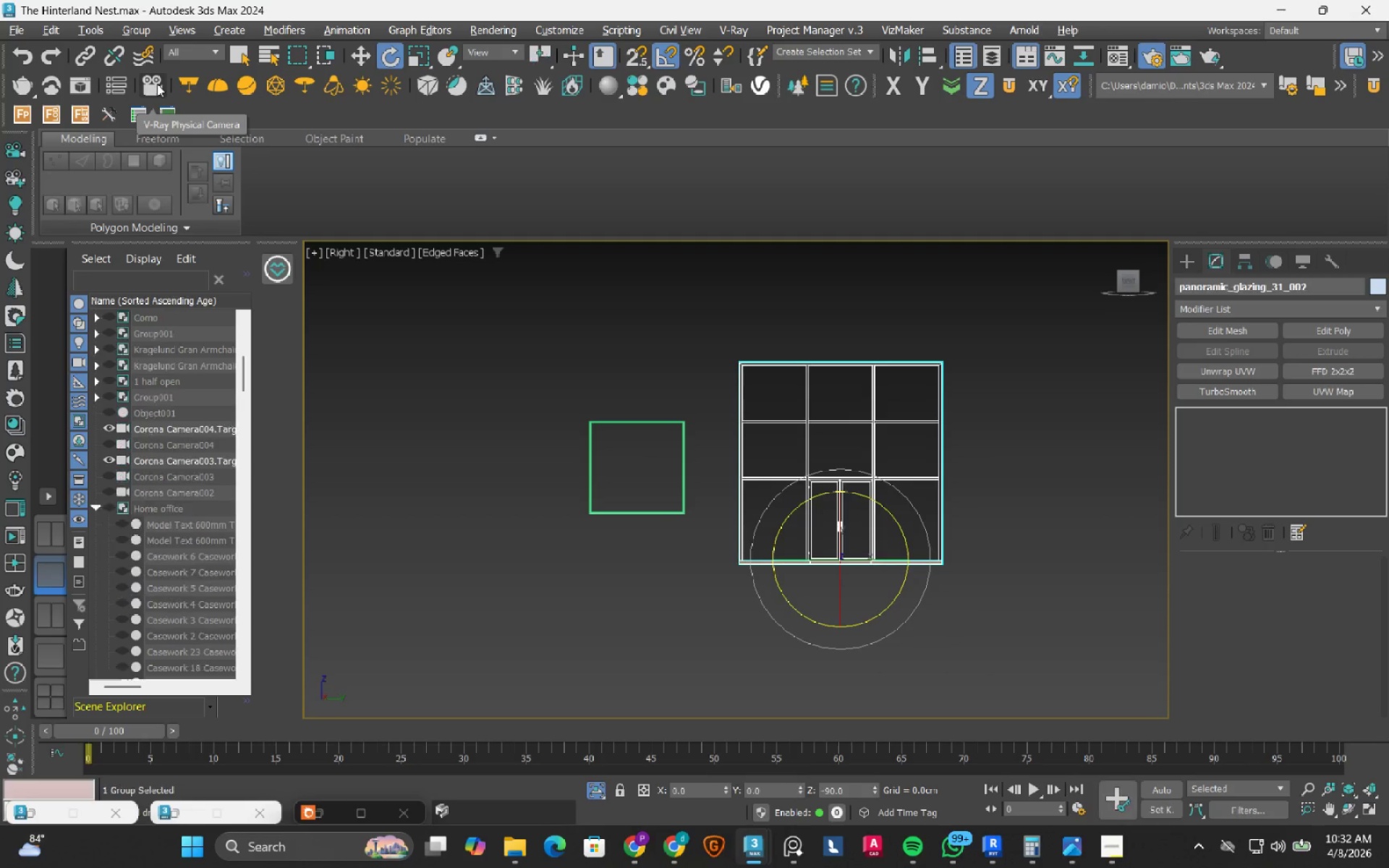 
key(Control+ControlLeft)
 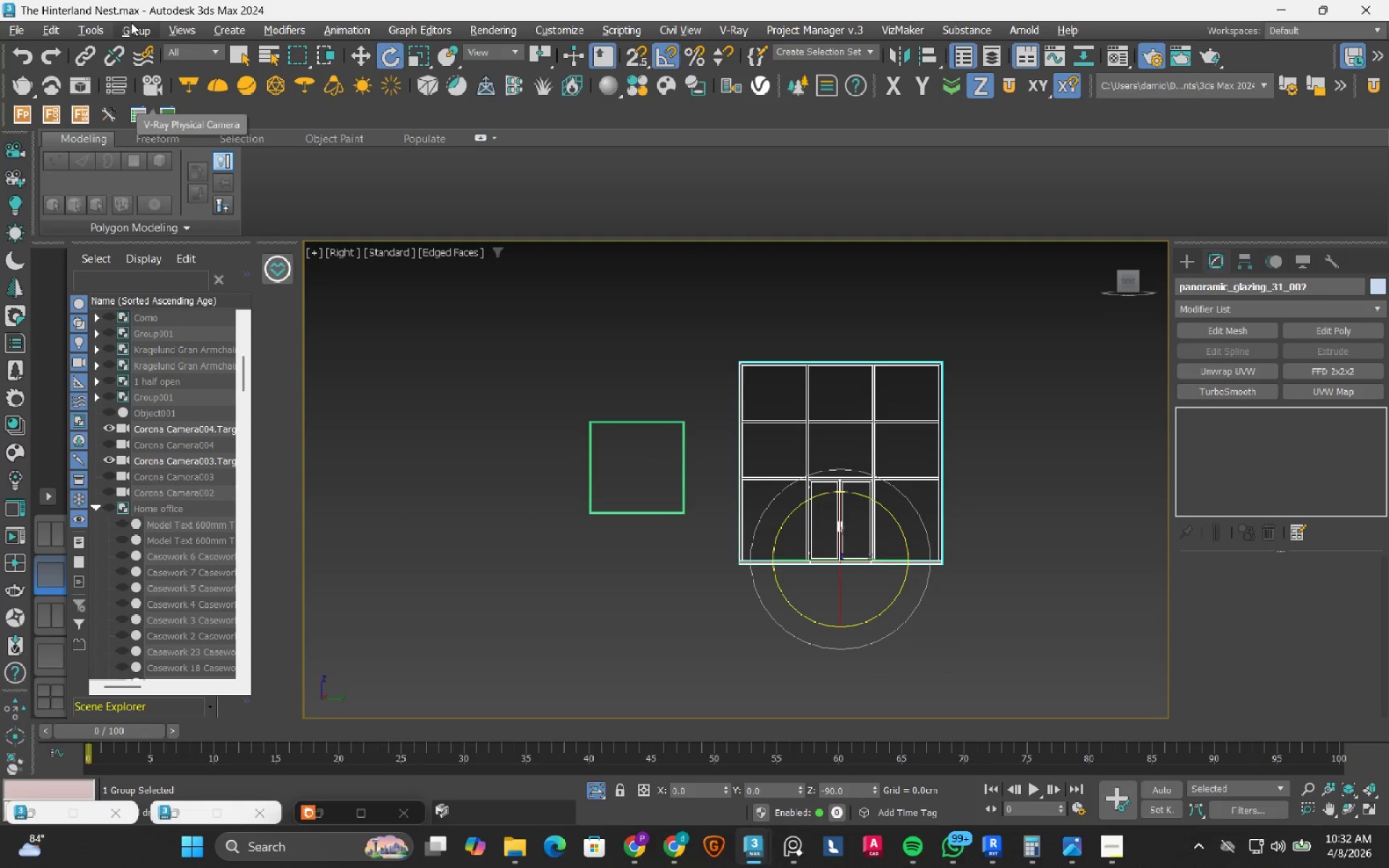 
left_click([130, 29])
 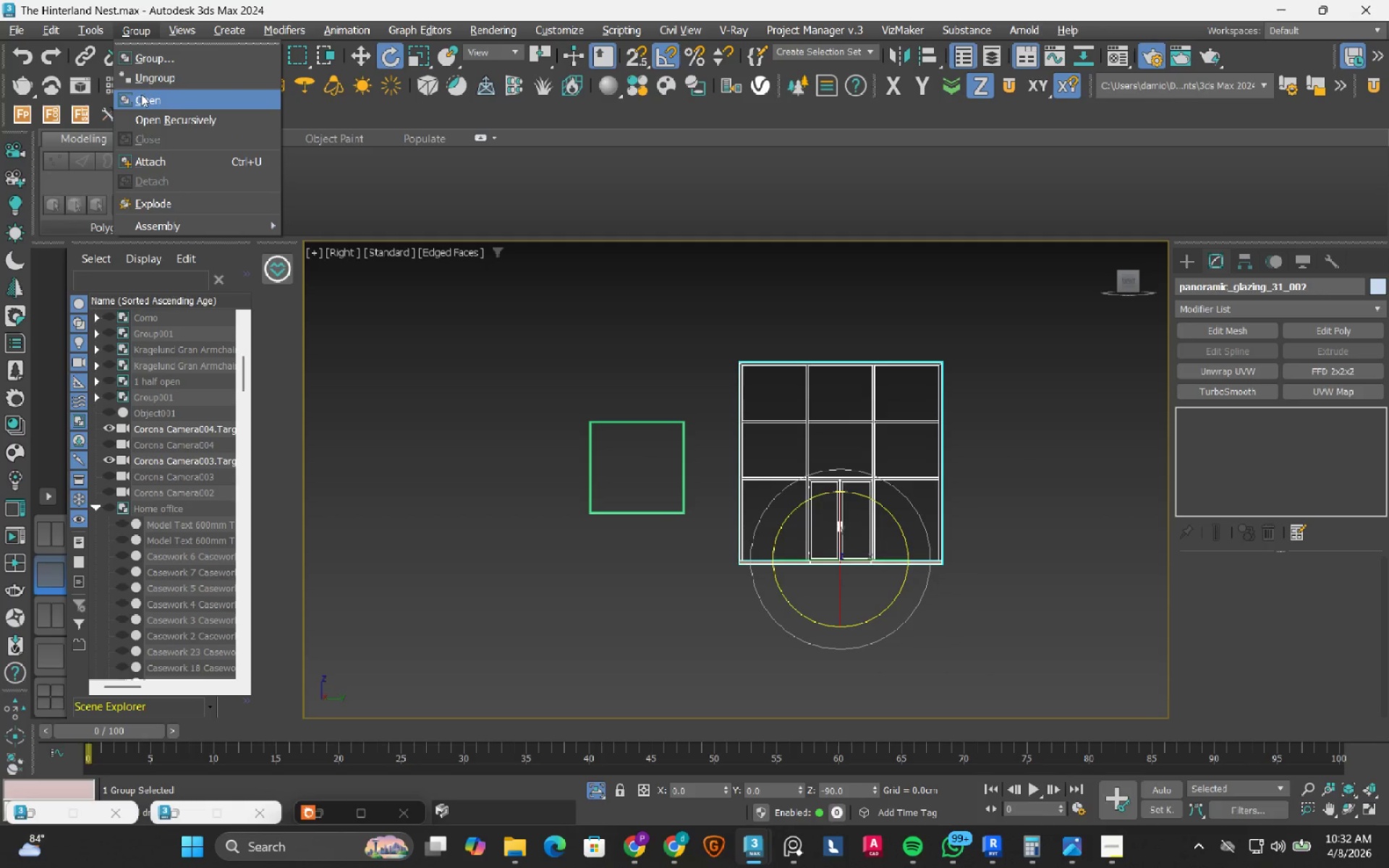 
left_click([141, 95])
 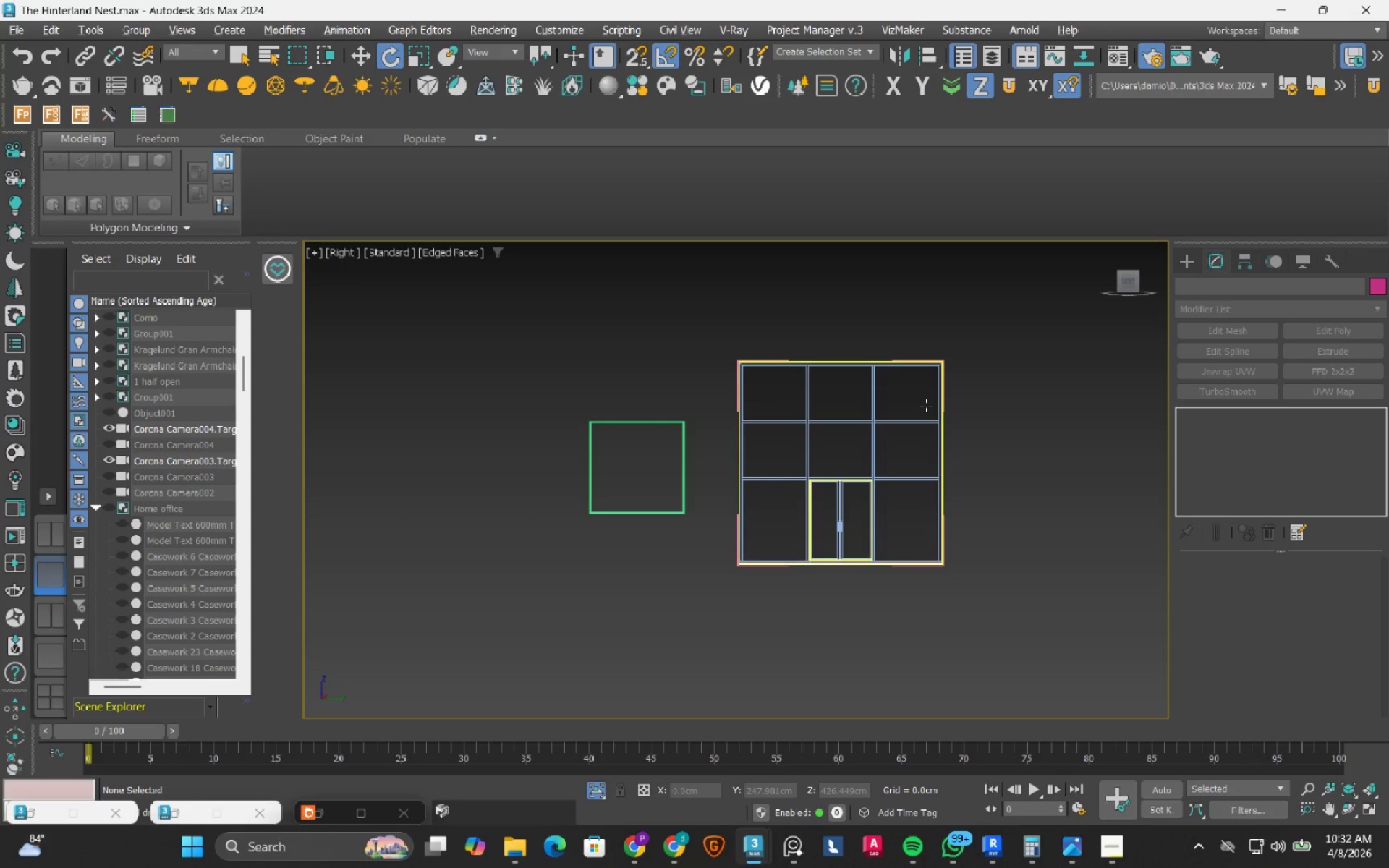 
left_click([926, 405])
 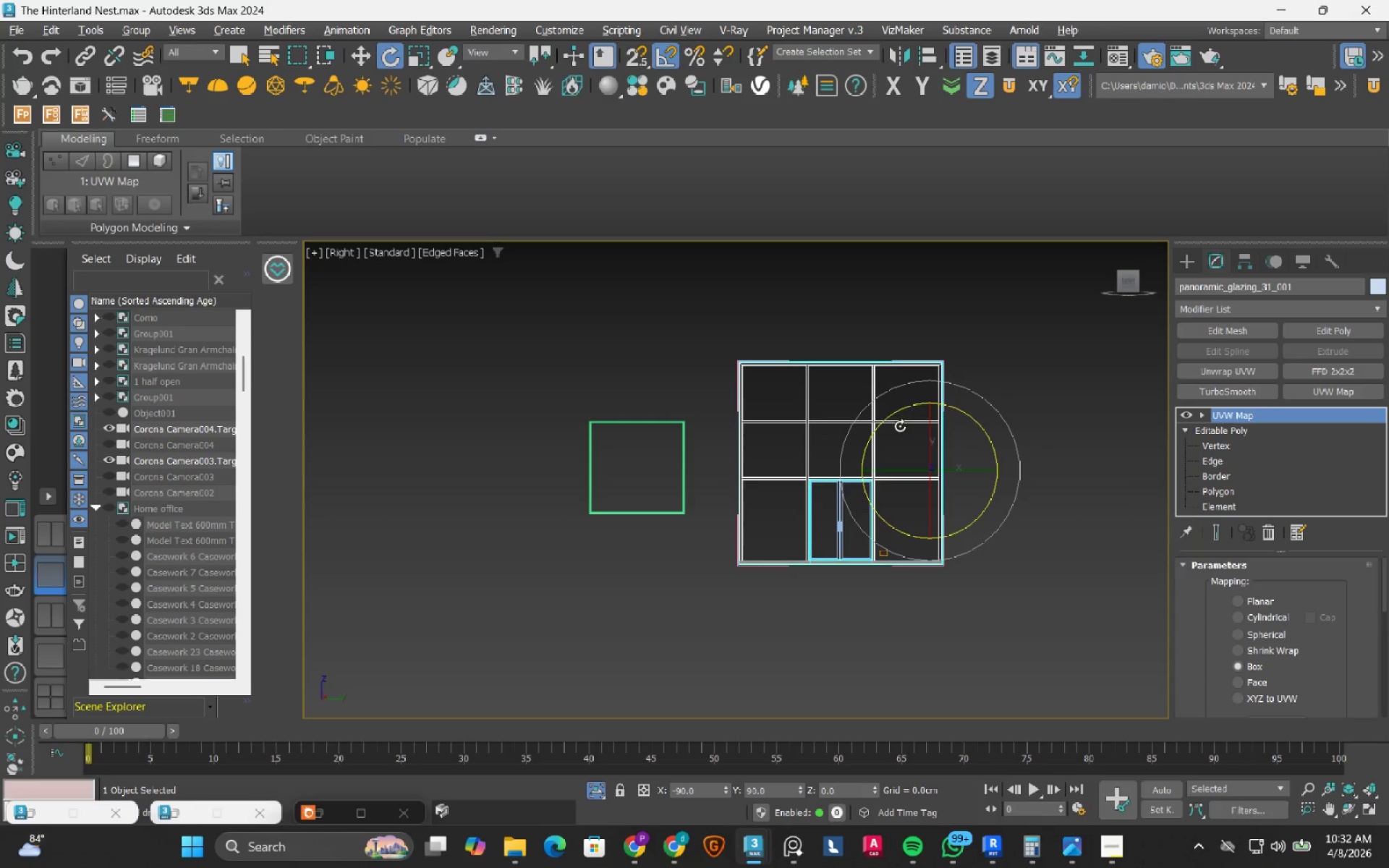 
hold_key(key=AltLeft, duration=0.84)
 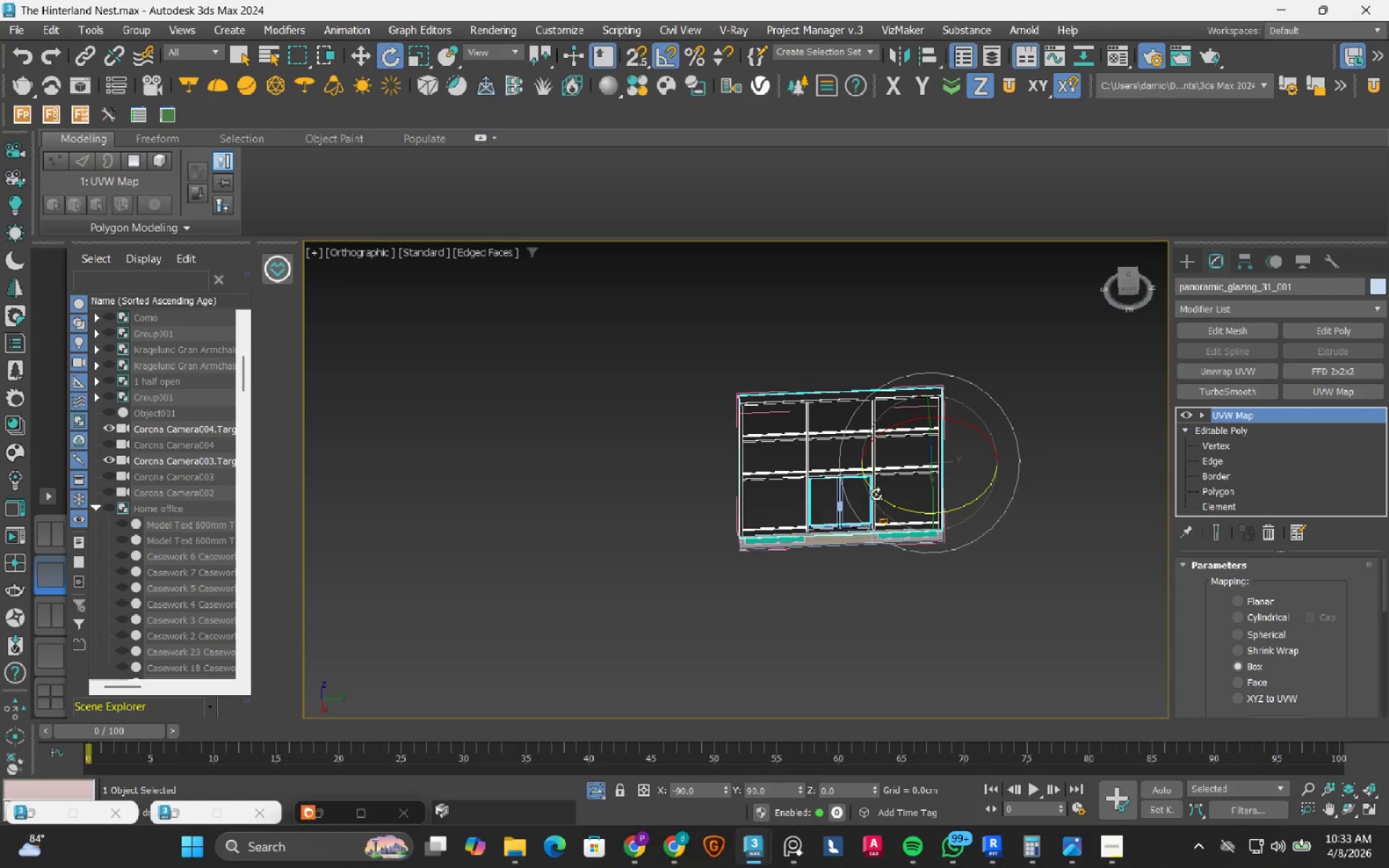 
key(Delete)
 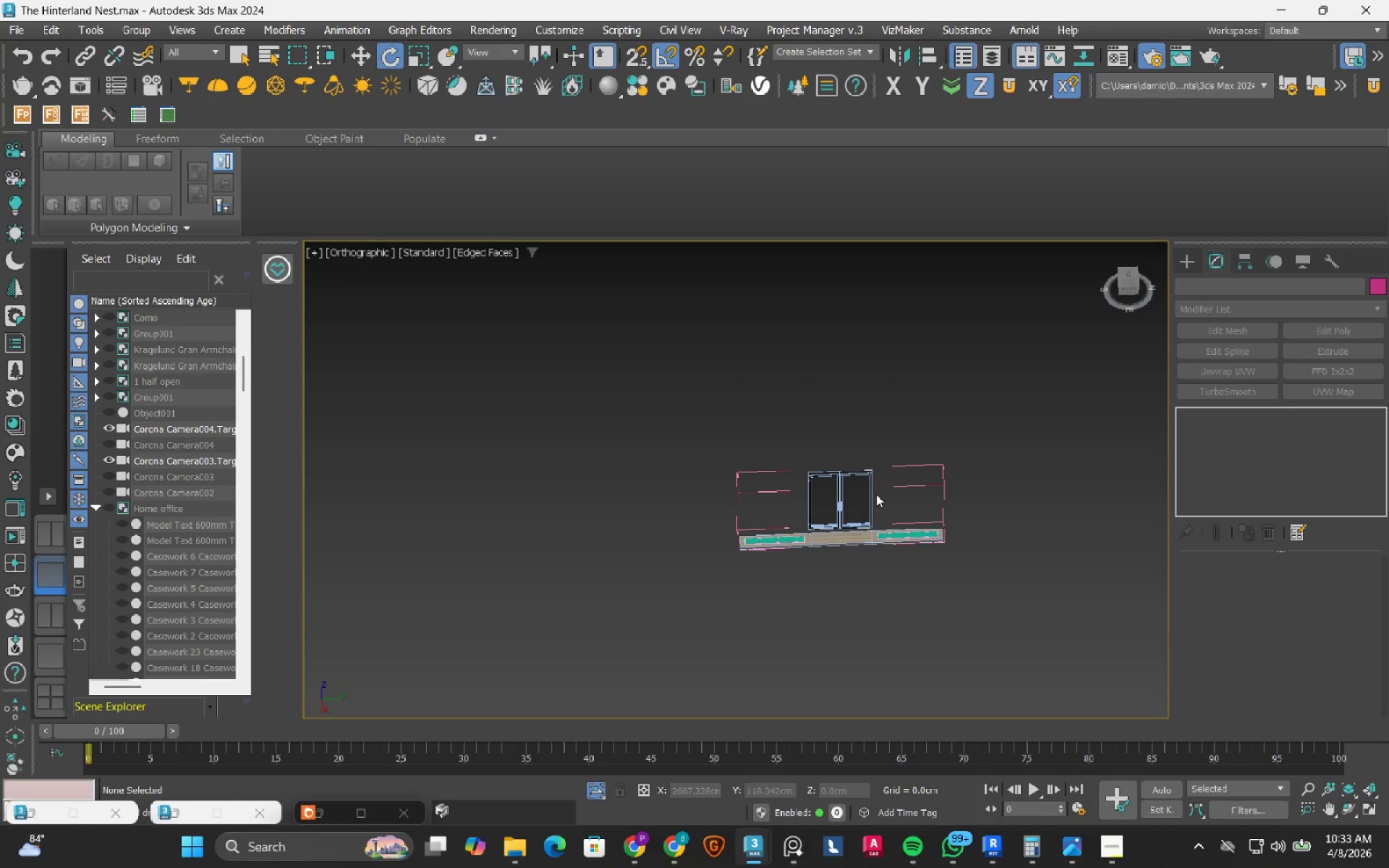 
scroll: coordinate [779, 614], scroll_direction: up, amount: 6.0
 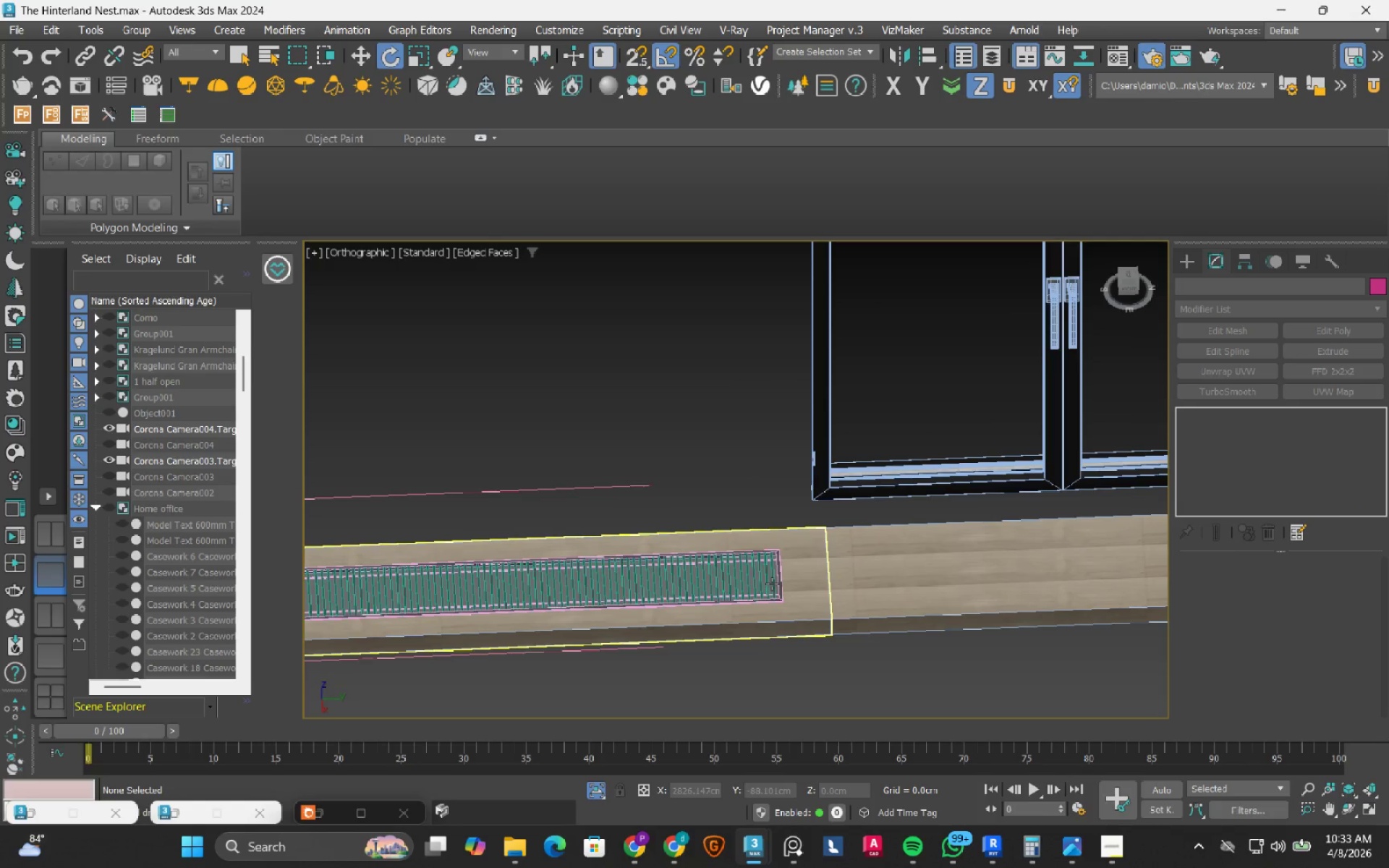 
left_click([772, 584])
 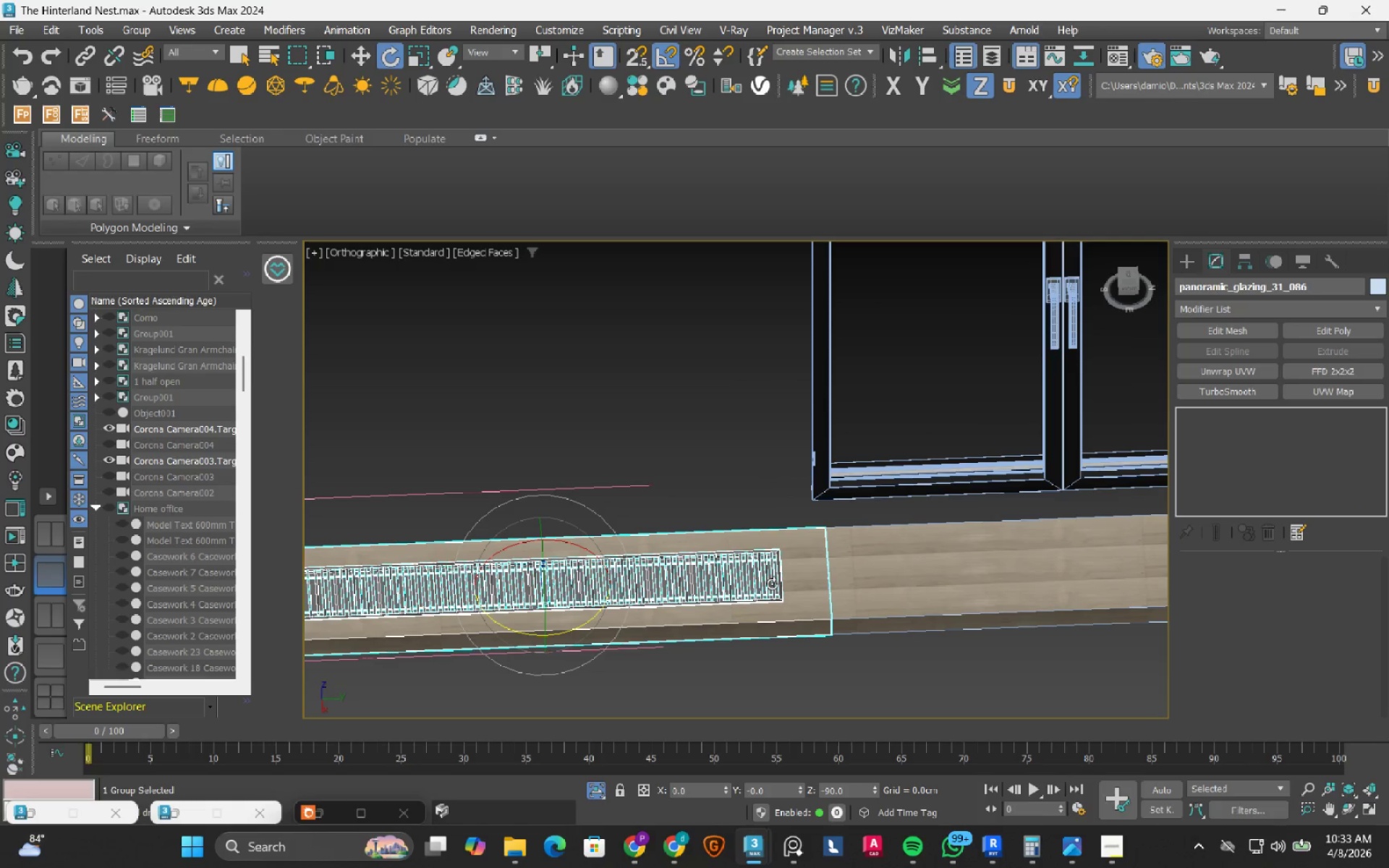 
key(Delete)
 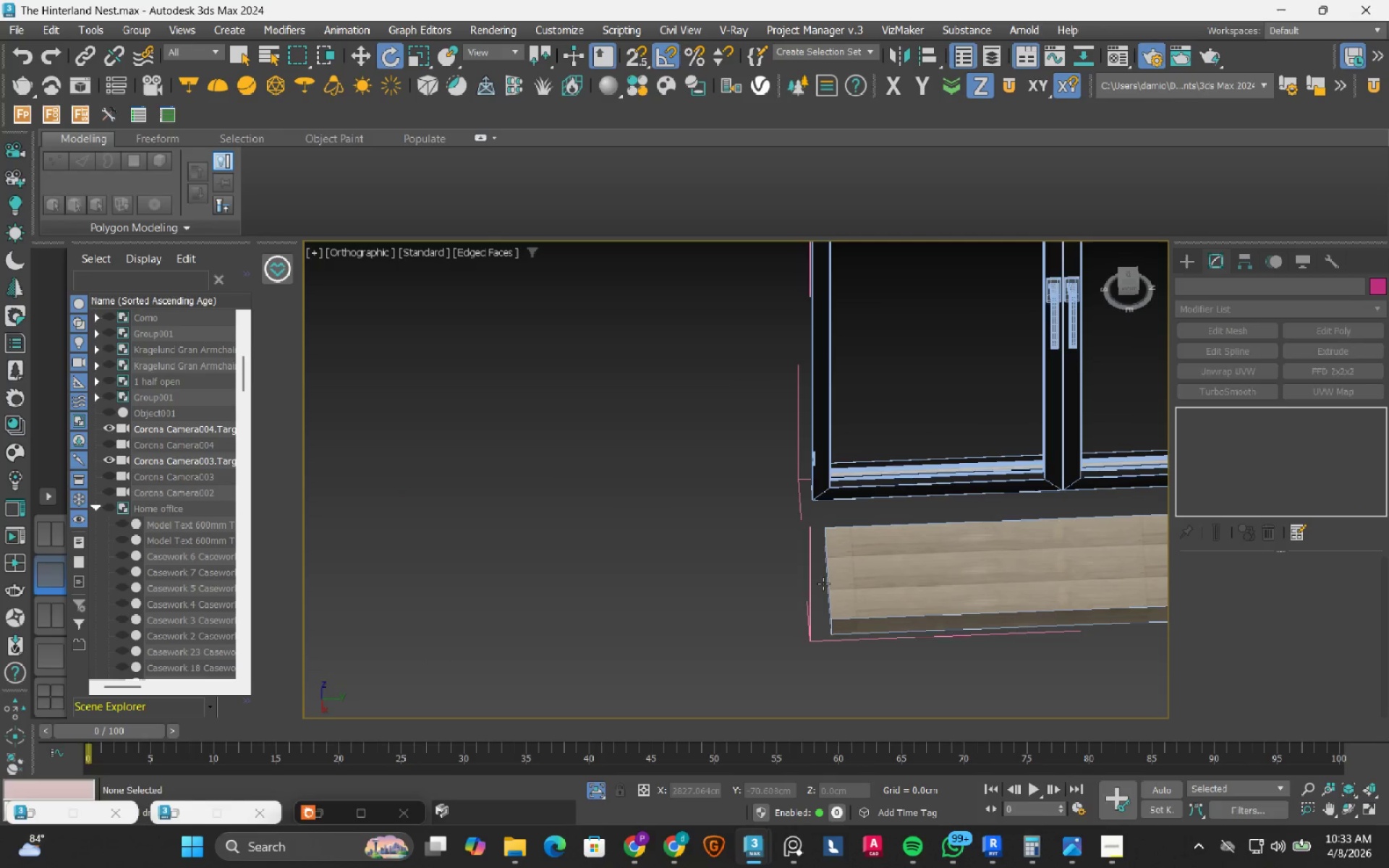 
left_click([823, 584])
 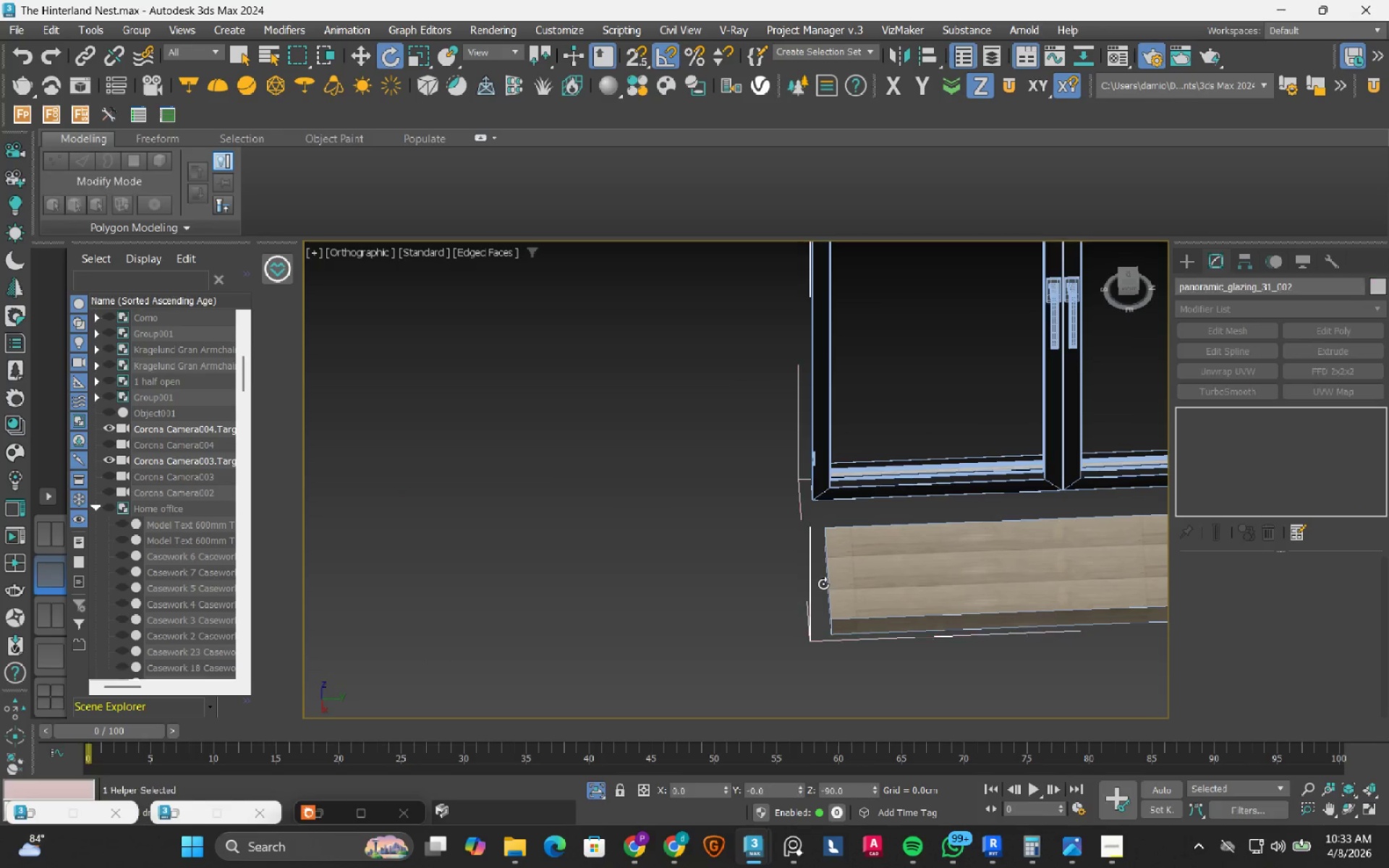 
key(Delete)
 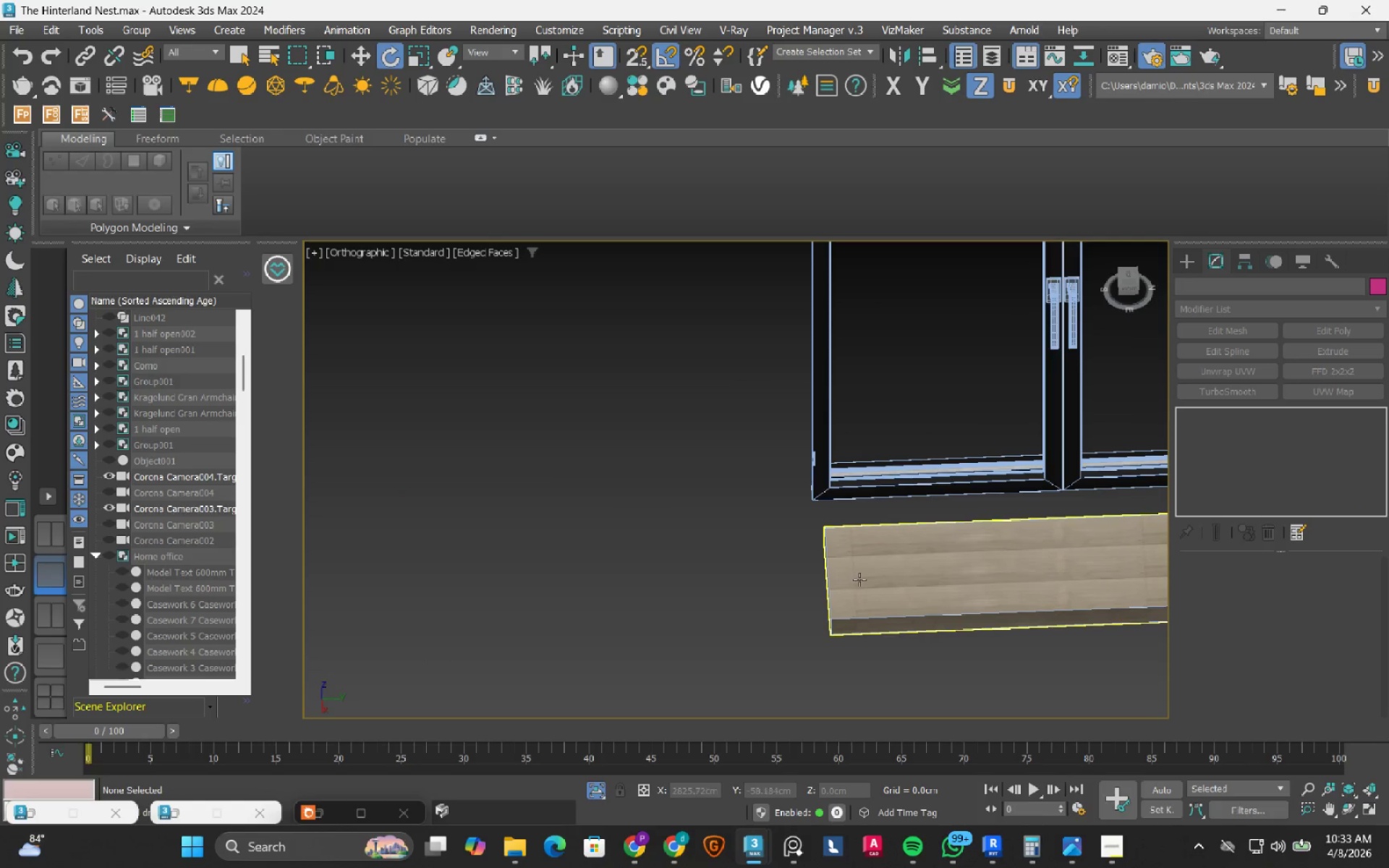 
key(Delete)
 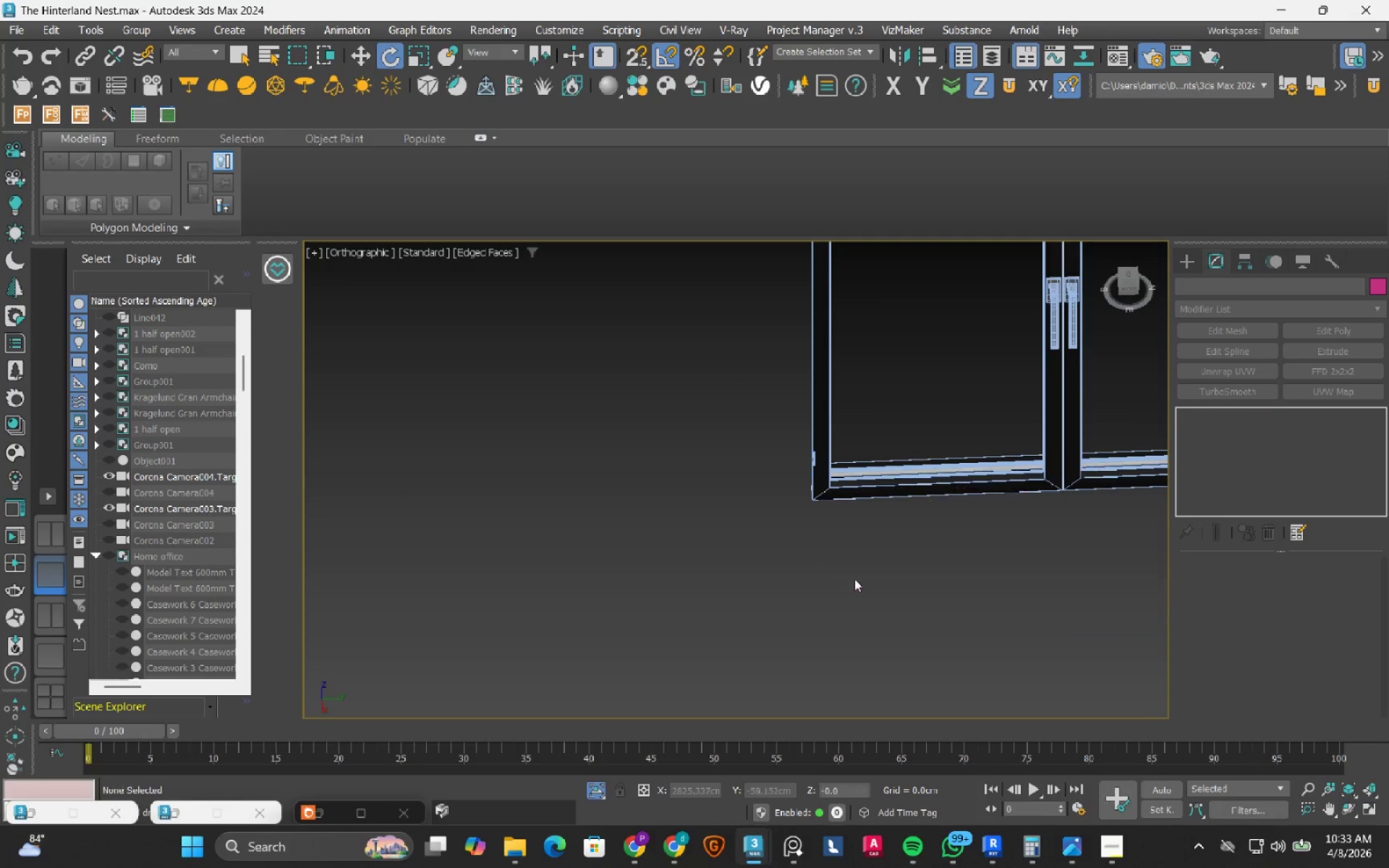 
scroll: coordinate [849, 581], scroll_direction: down, amount: 3.0
 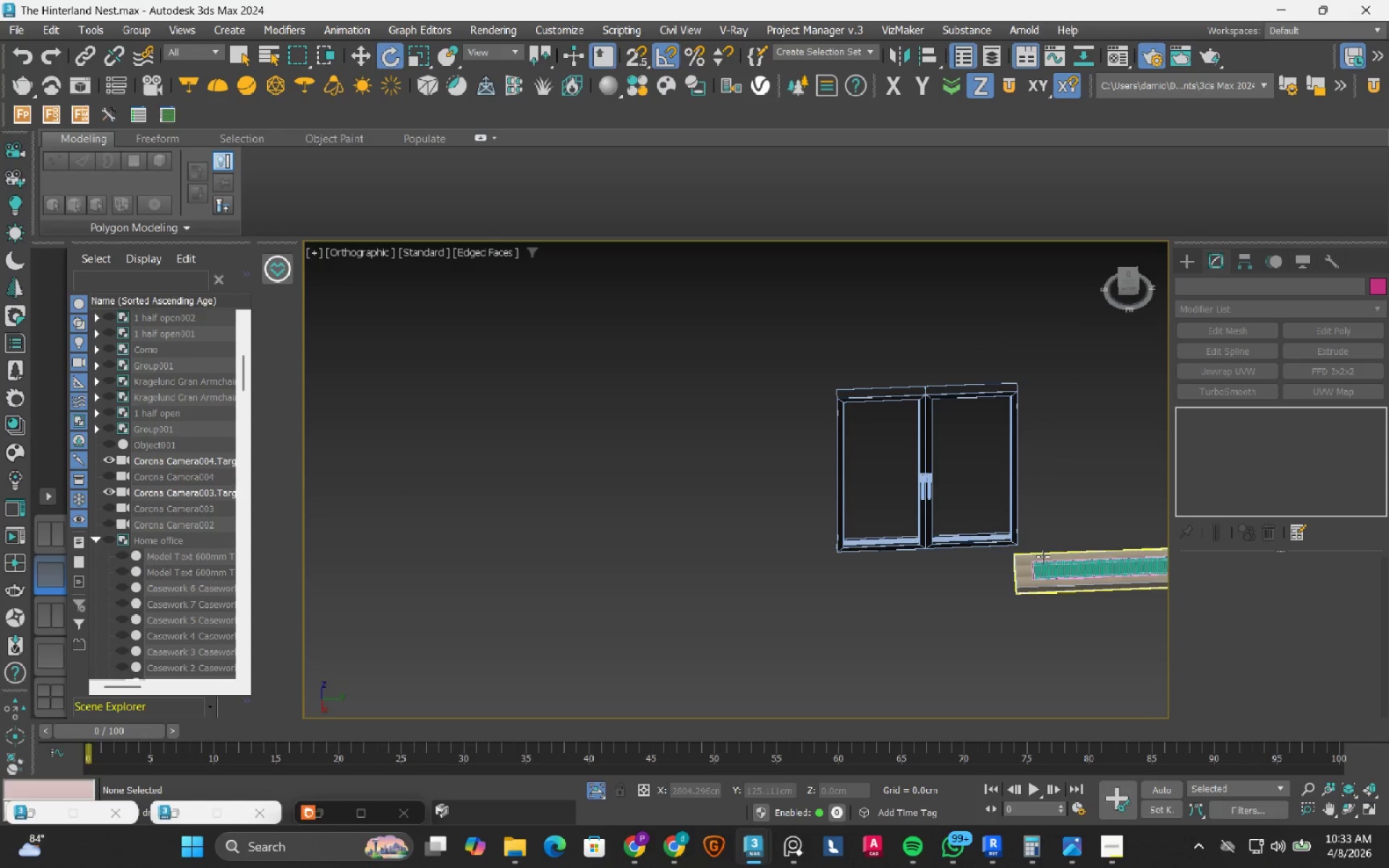 
left_click([1042, 556])
 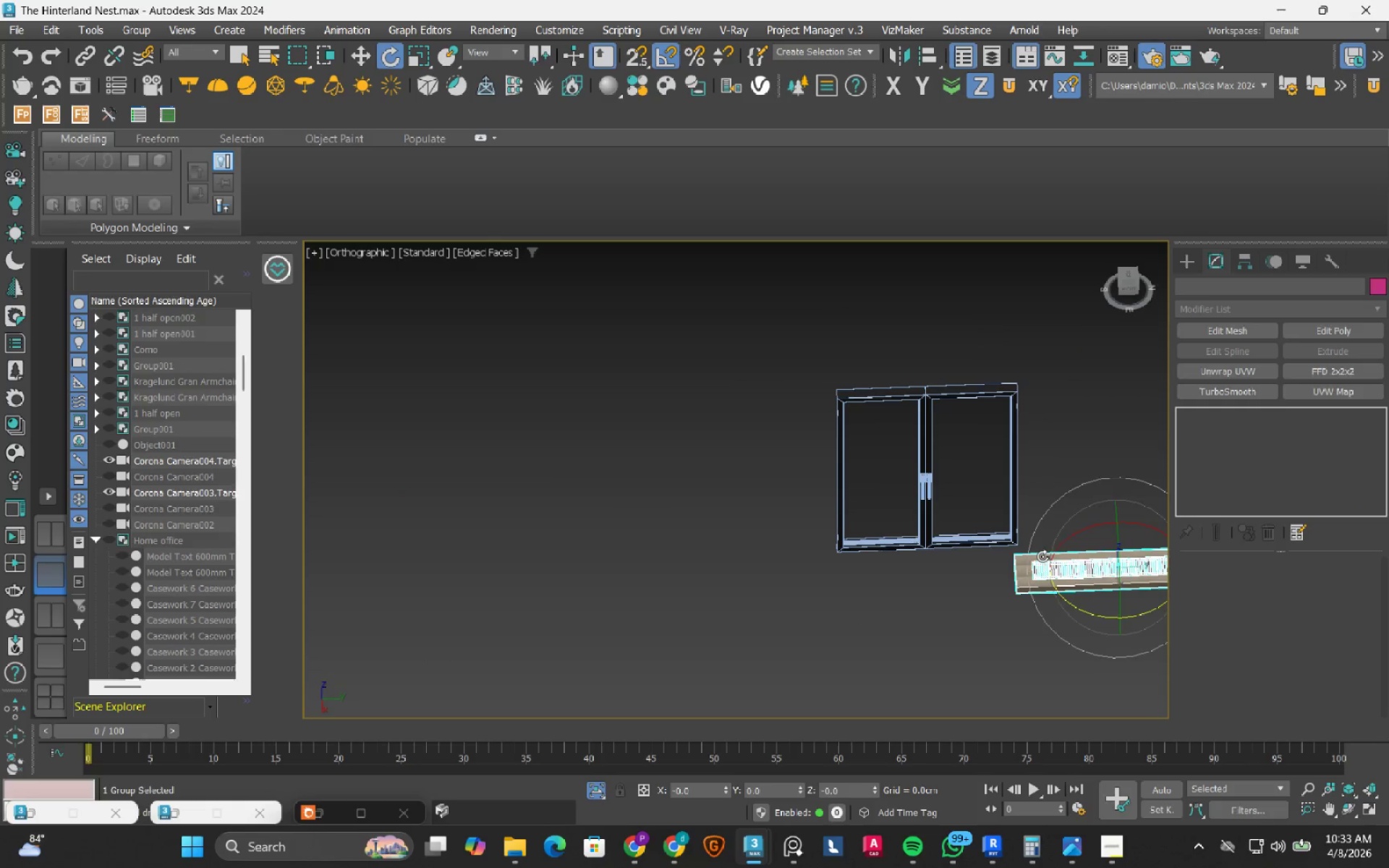 
key(Delete)
 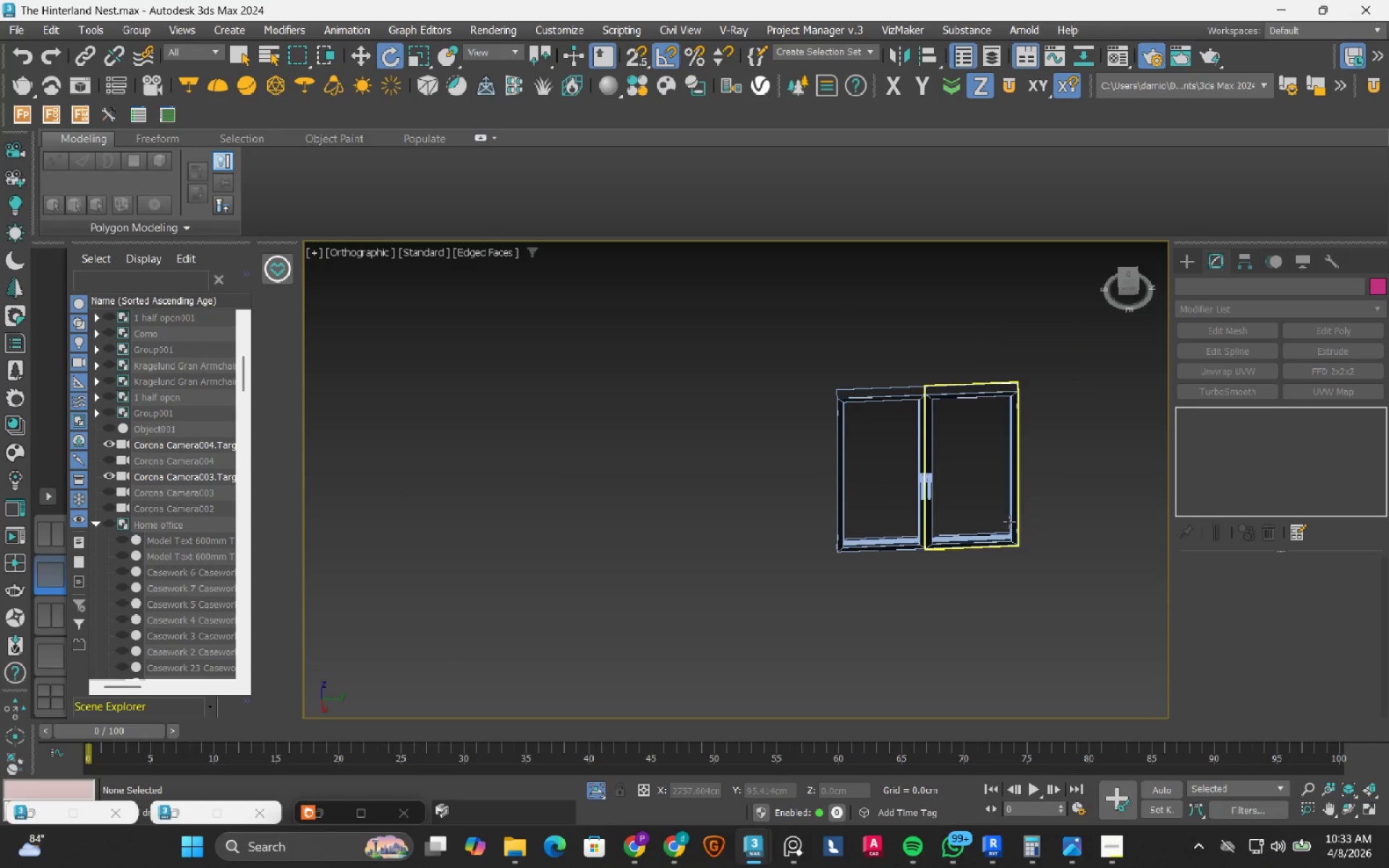 
left_click([1009, 522])
 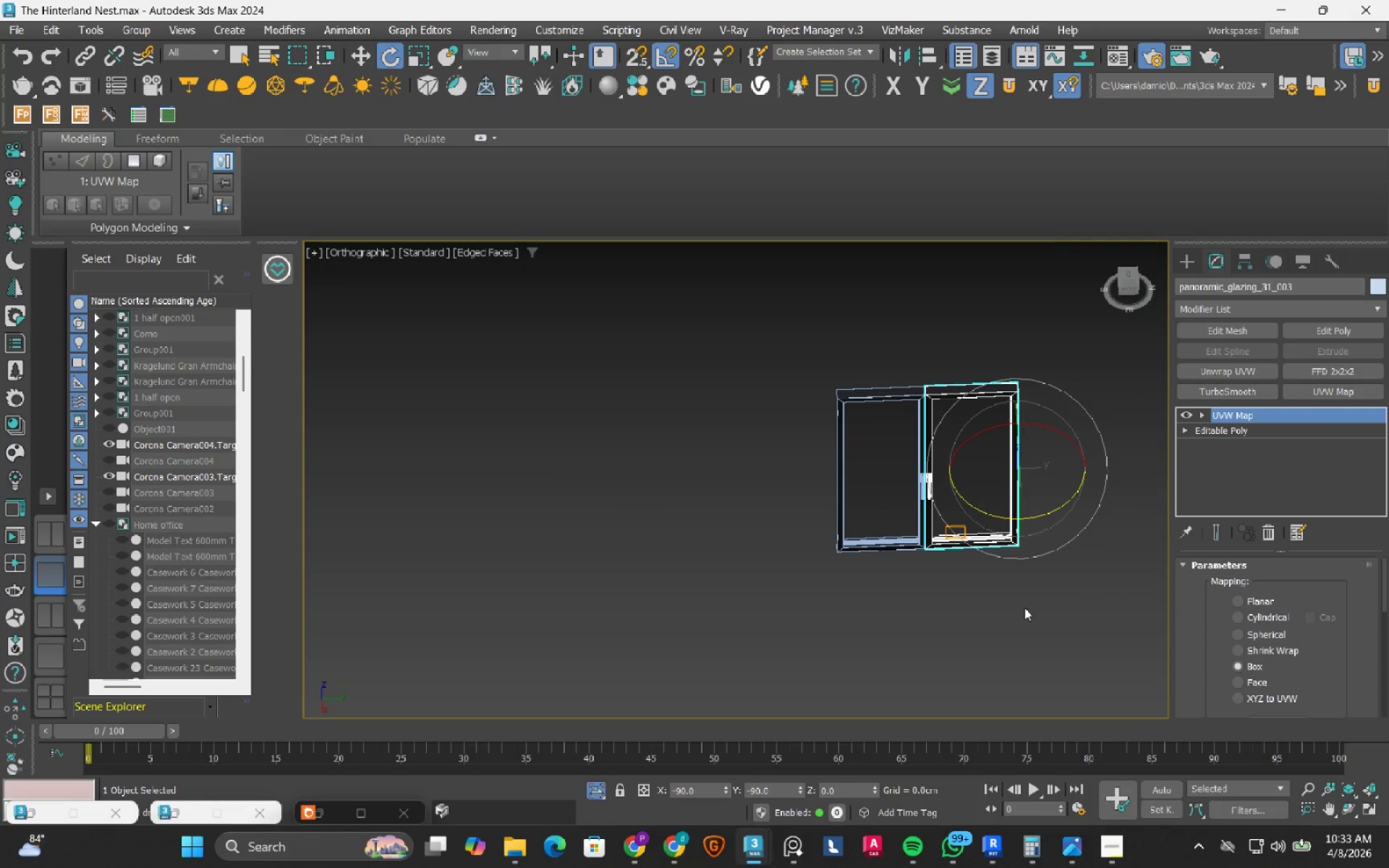 
left_click_drag(start_coordinate=[1071, 604], to_coordinate=[743, 349])
 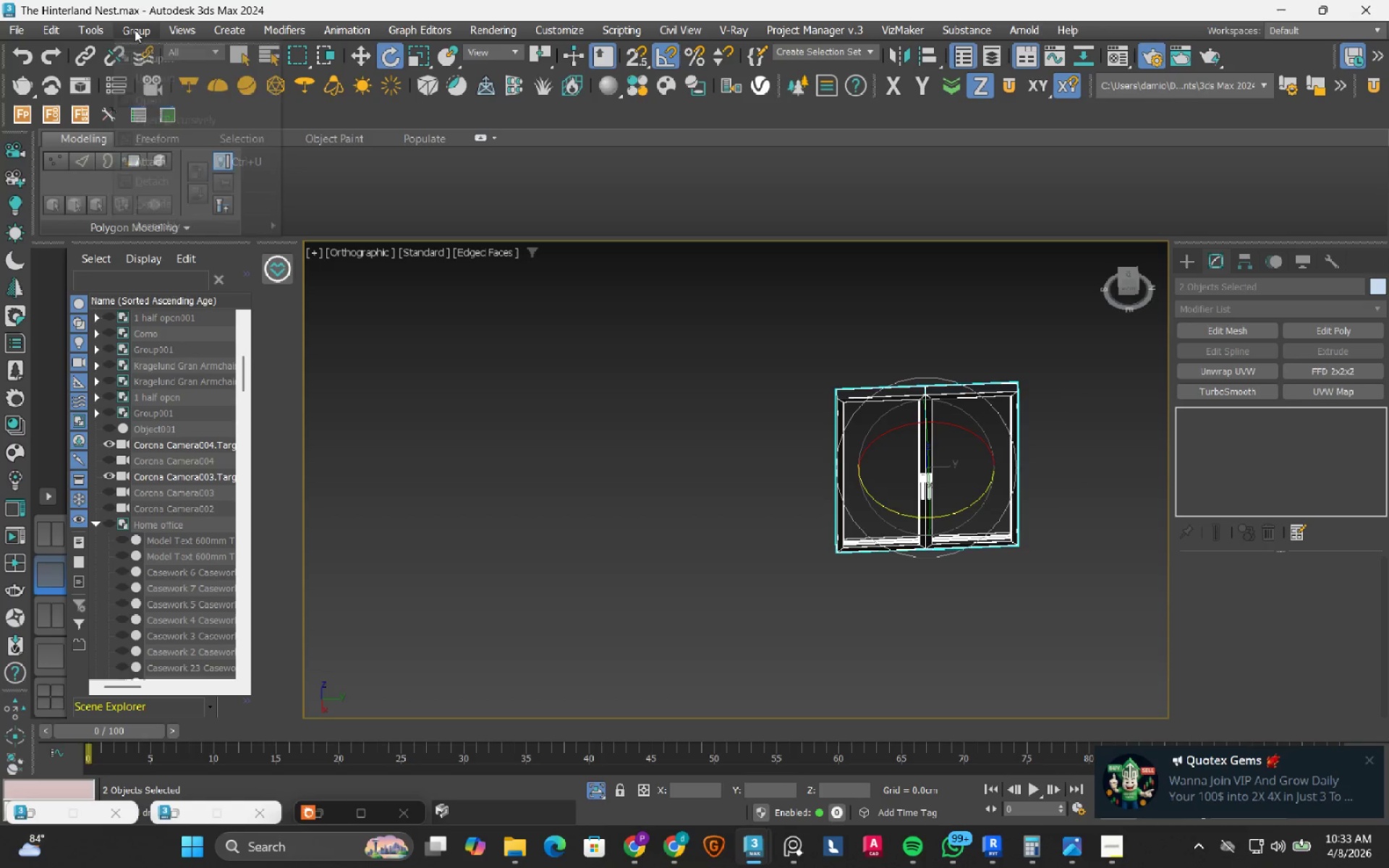 
double_click([146, 56])
 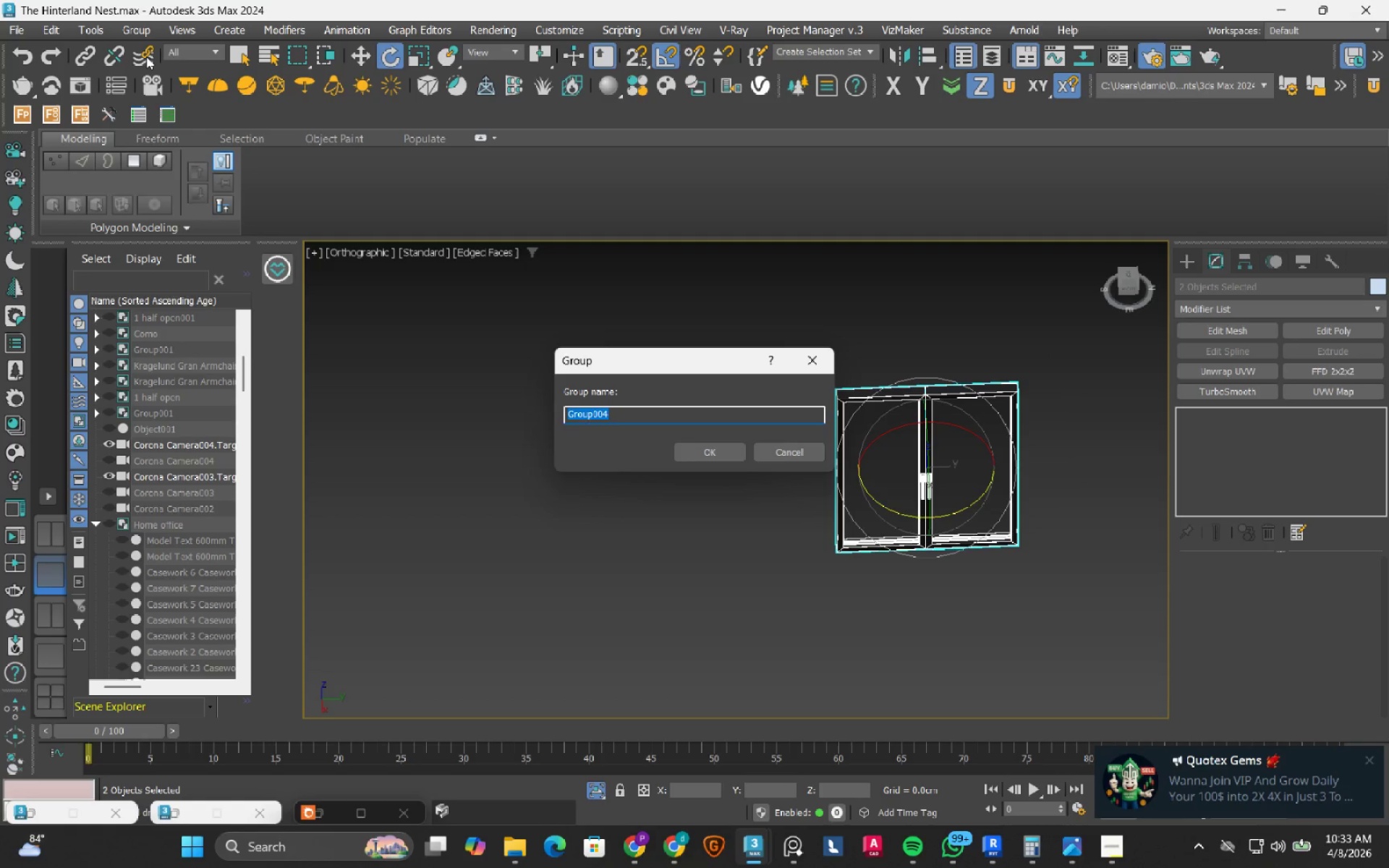 
type(Doors)
 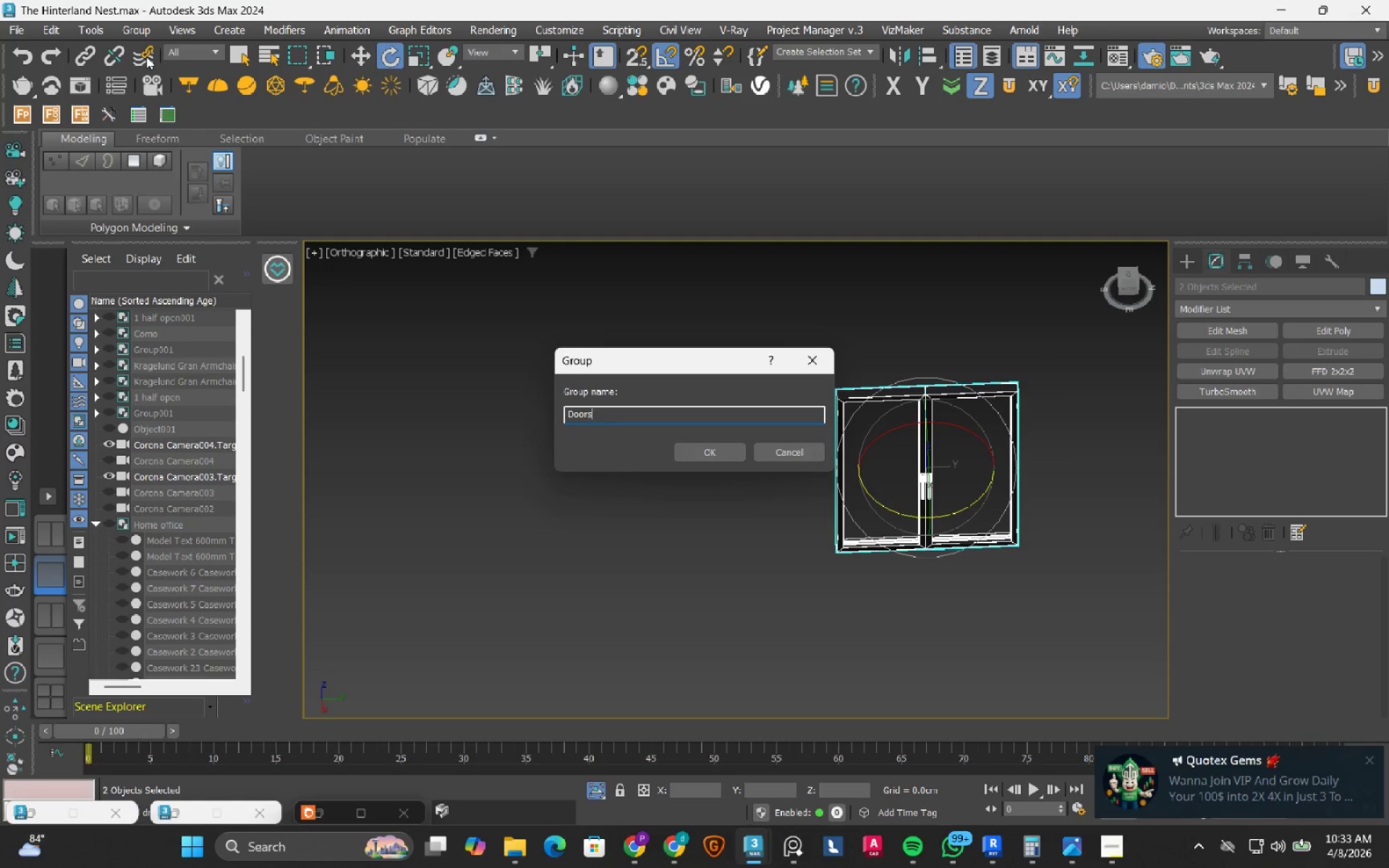 
key(Enter)
 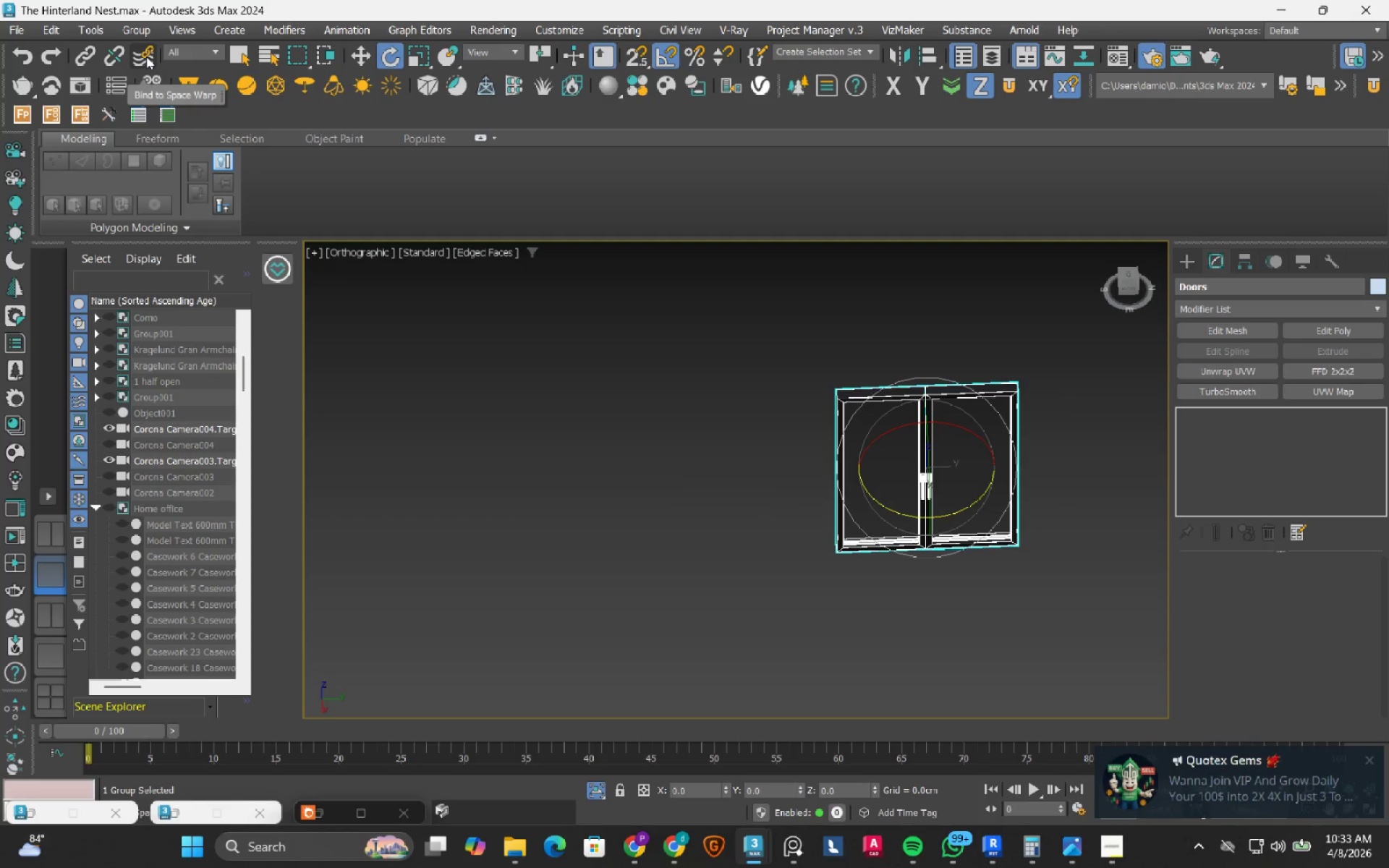 
type(tz)
 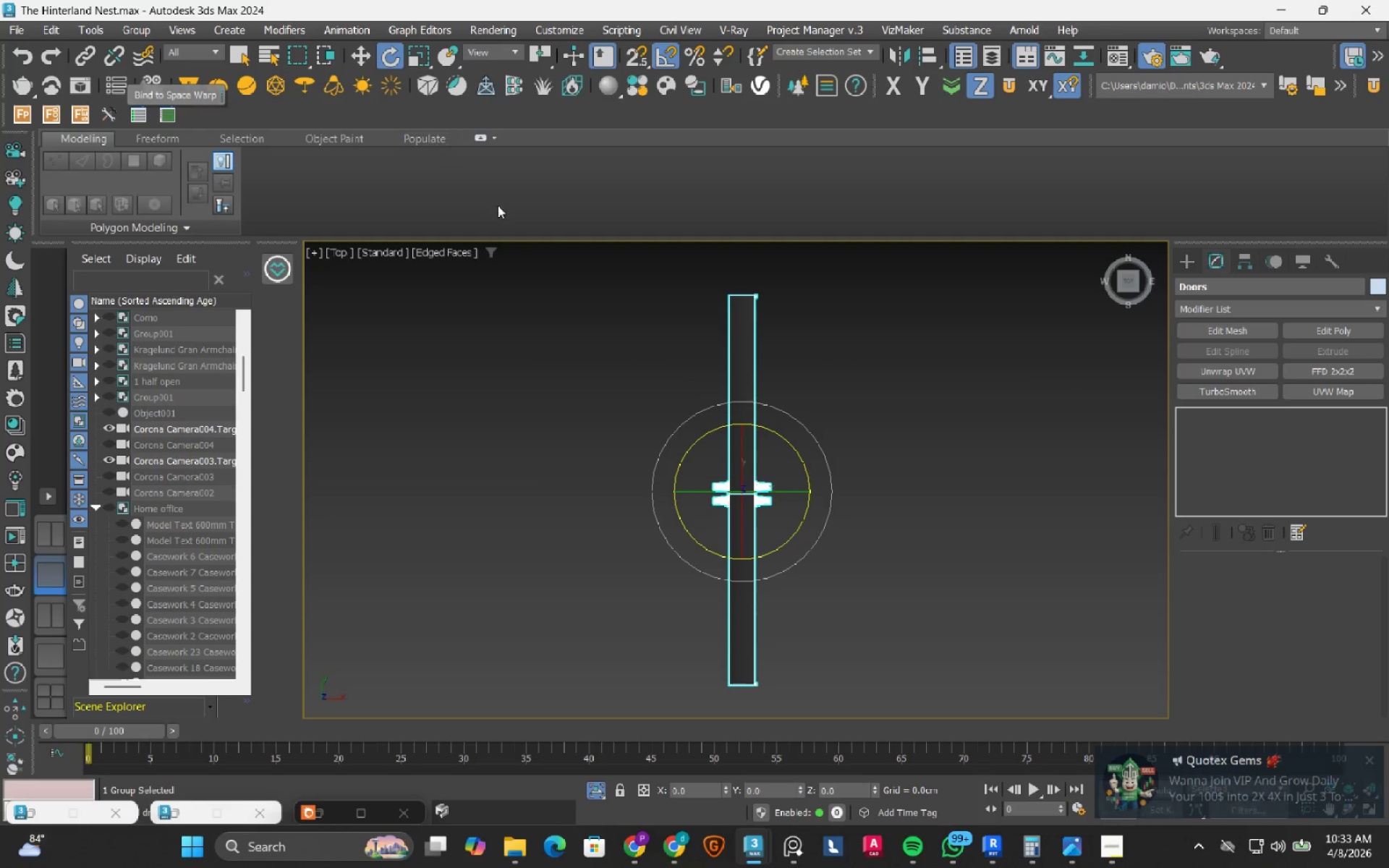 
scroll: coordinate [766, 469], scroll_direction: down, amount: 7.0
 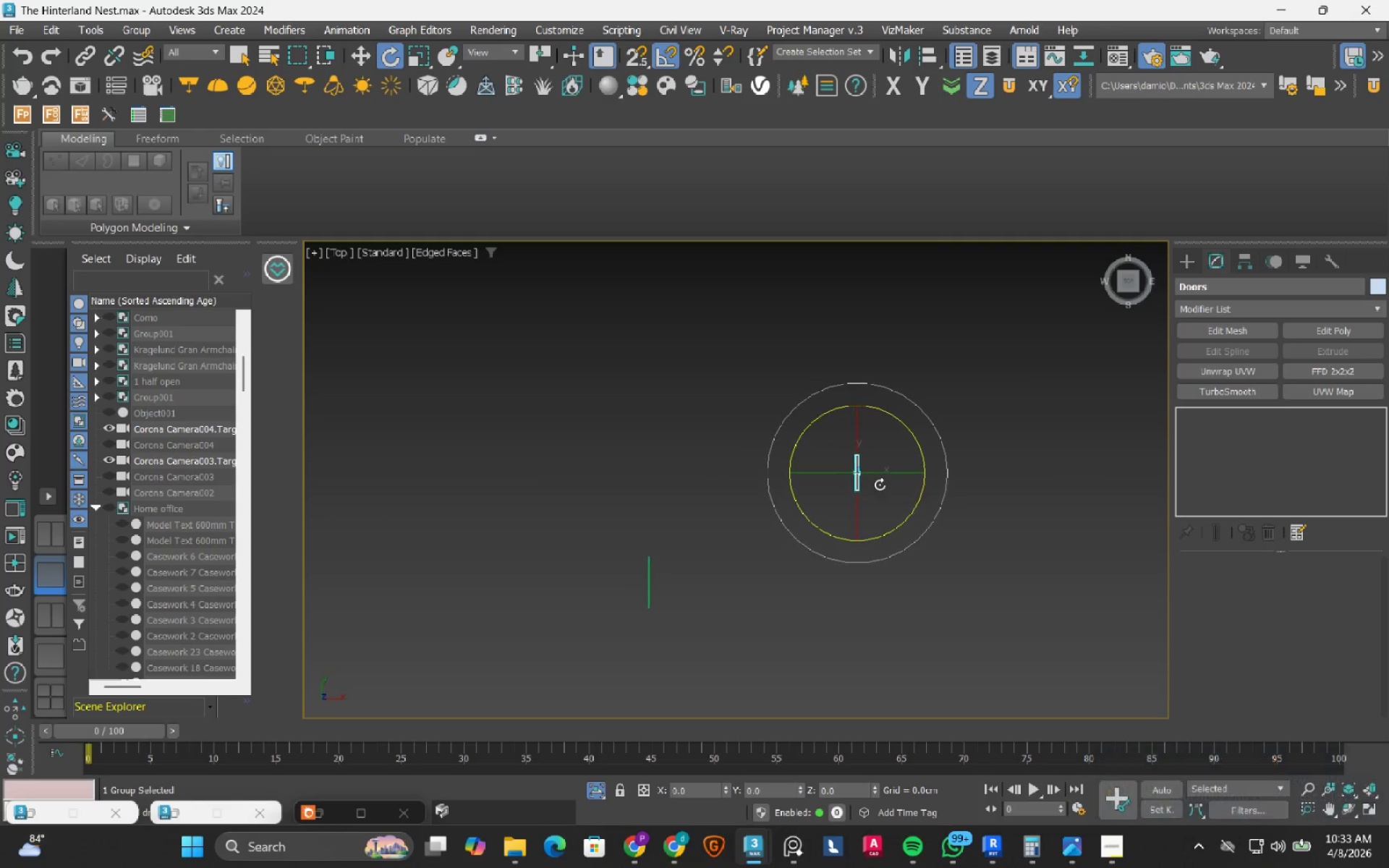 
key(W)
 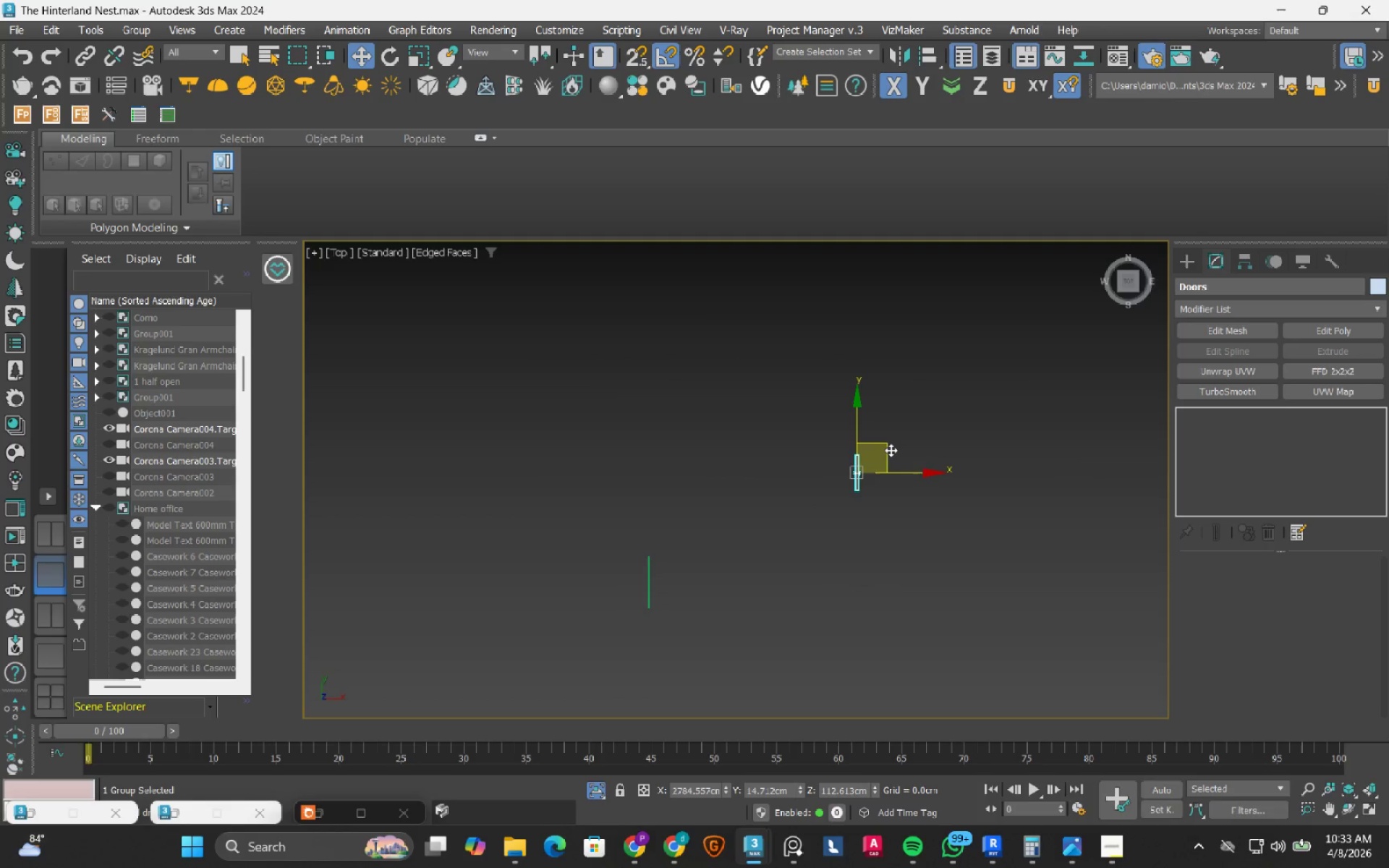 
left_click_drag(start_coordinate=[891, 450], to_coordinate=[685, 563])
 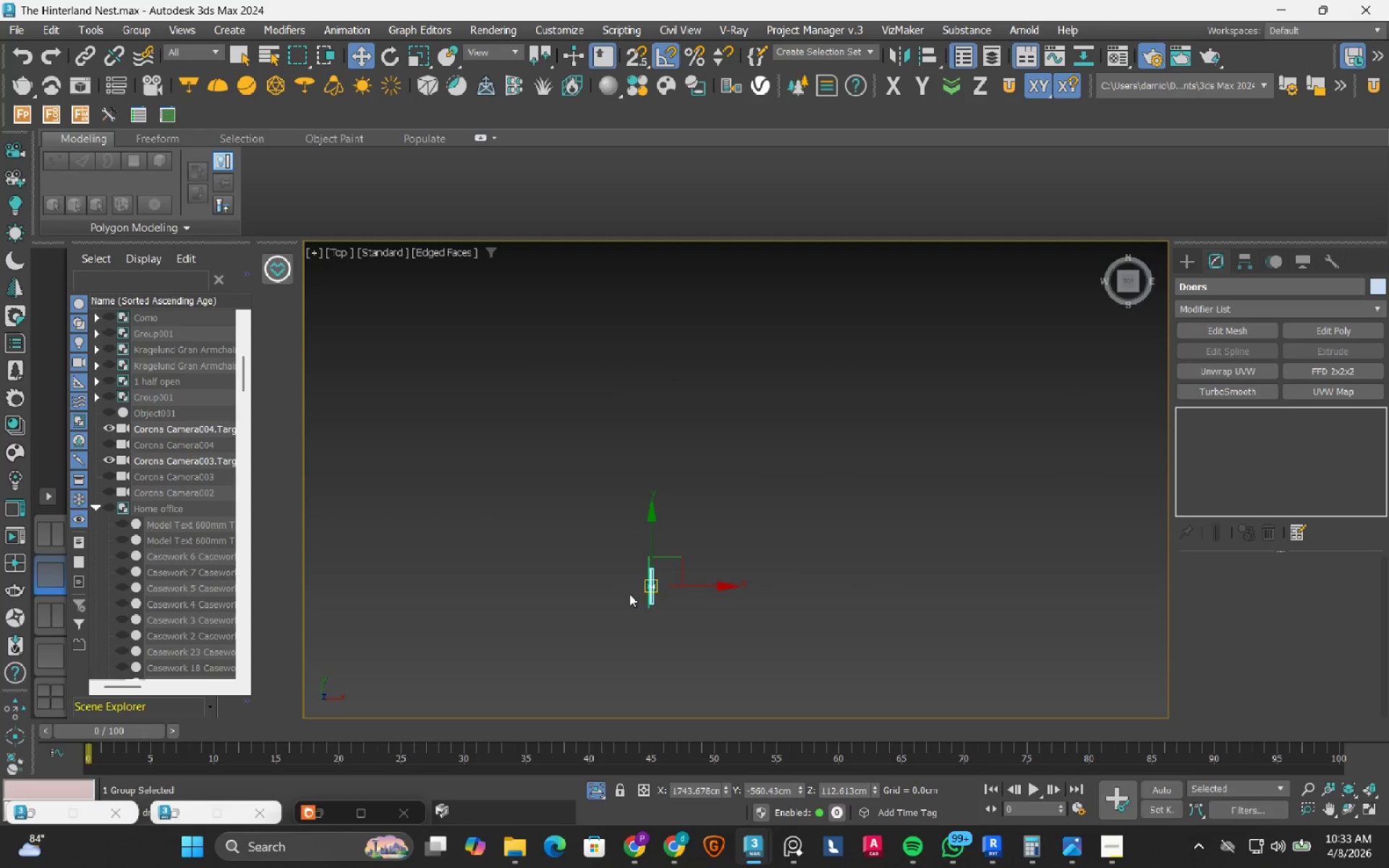 
scroll: coordinate [739, 558], scroll_direction: up, amount: 8.0
 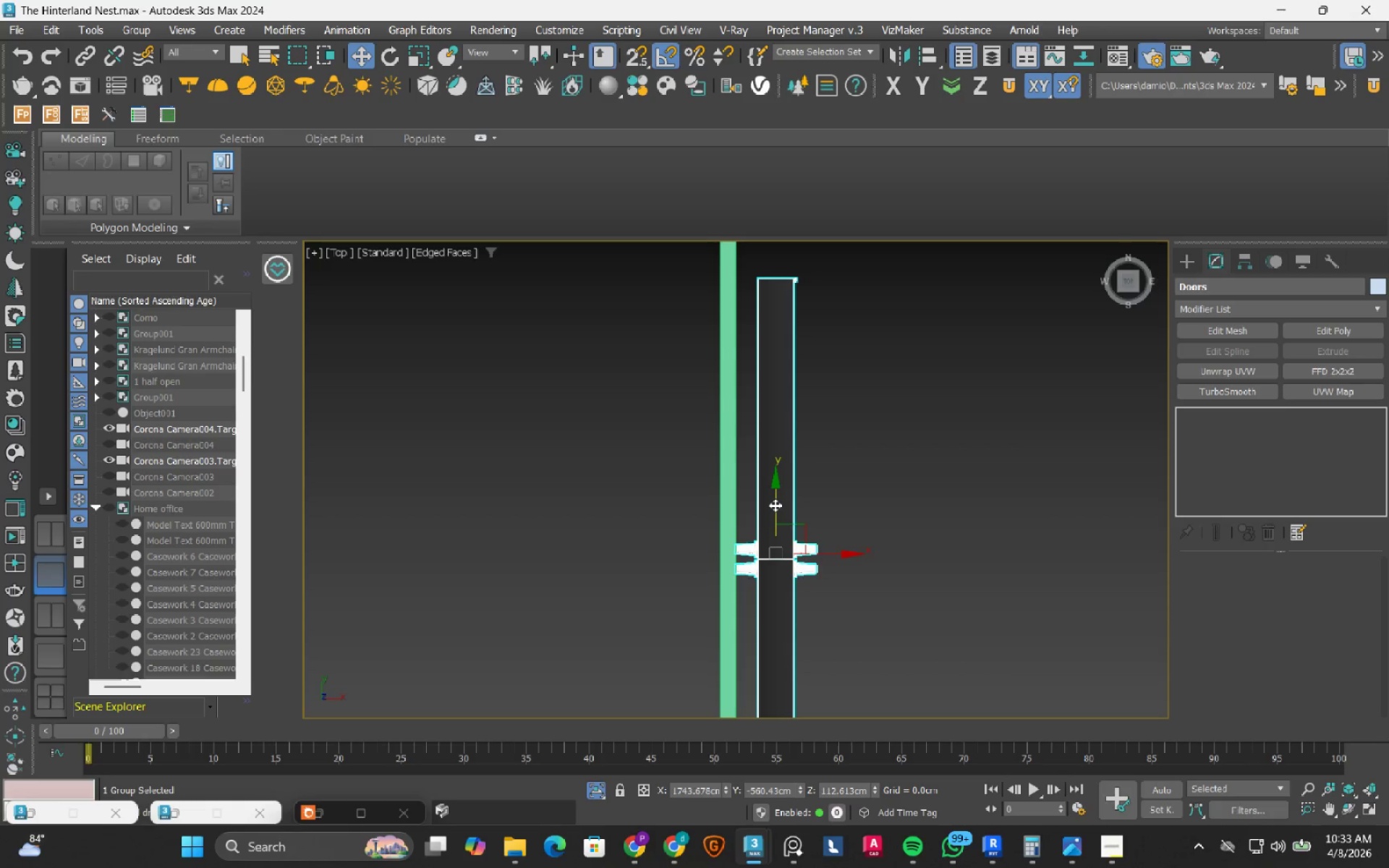 
left_click_drag(start_coordinate=[775, 505], to_coordinate=[711, 487])
 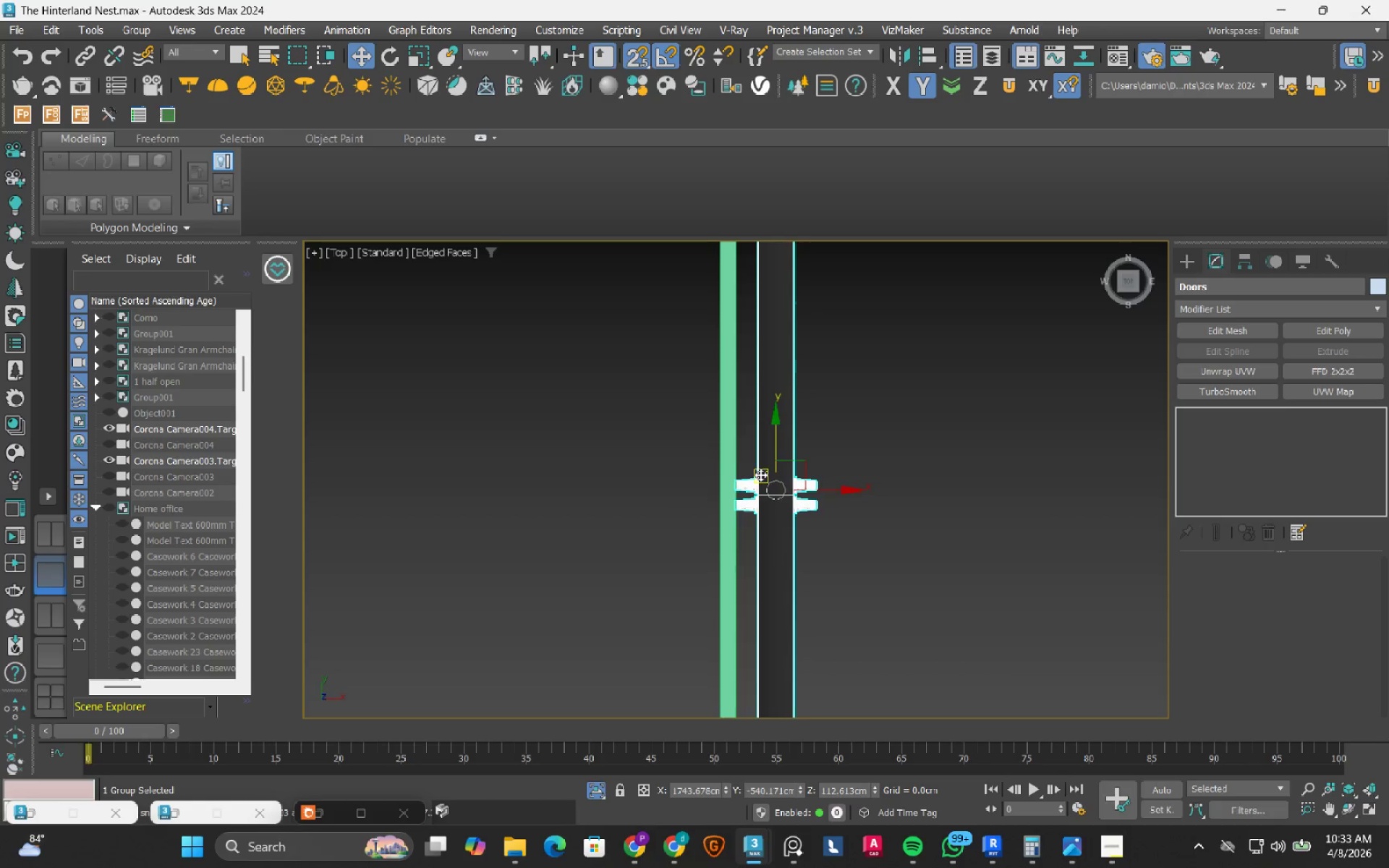 
key(S)
 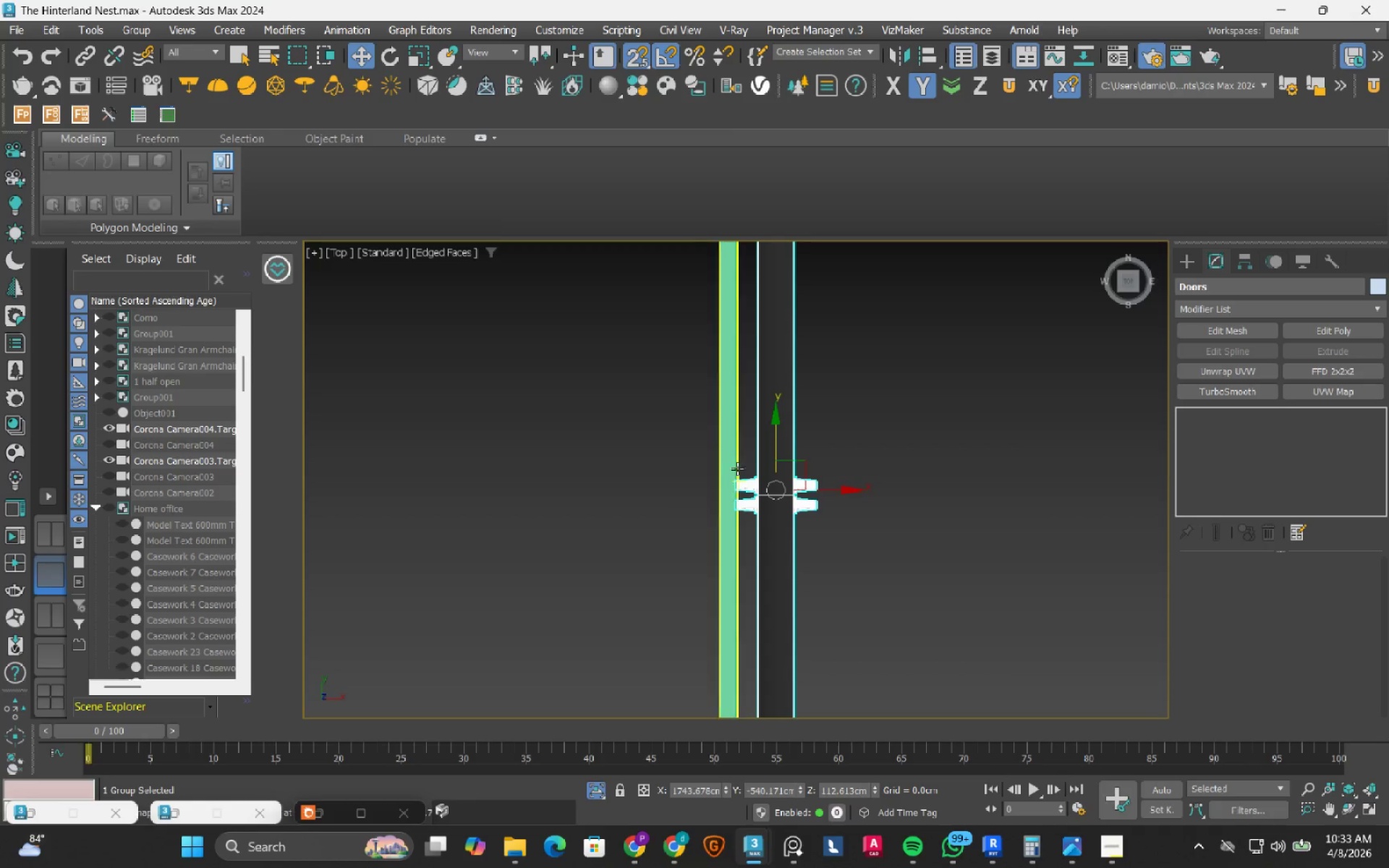 
scroll: coordinate [760, 475], scroll_direction: up, amount: 1.0
 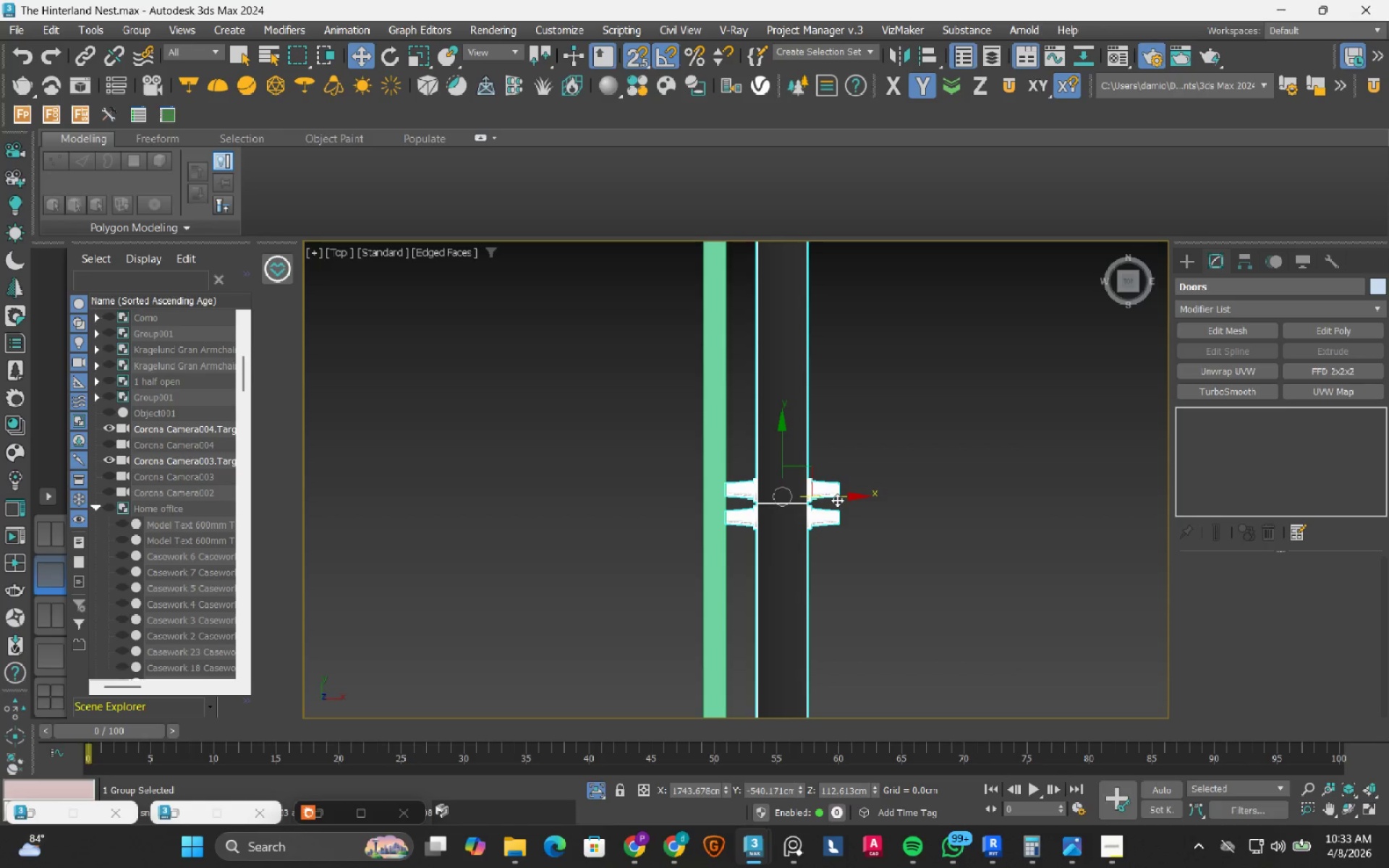 
left_click_drag(start_coordinate=[854, 494], to_coordinate=[663, 382])
 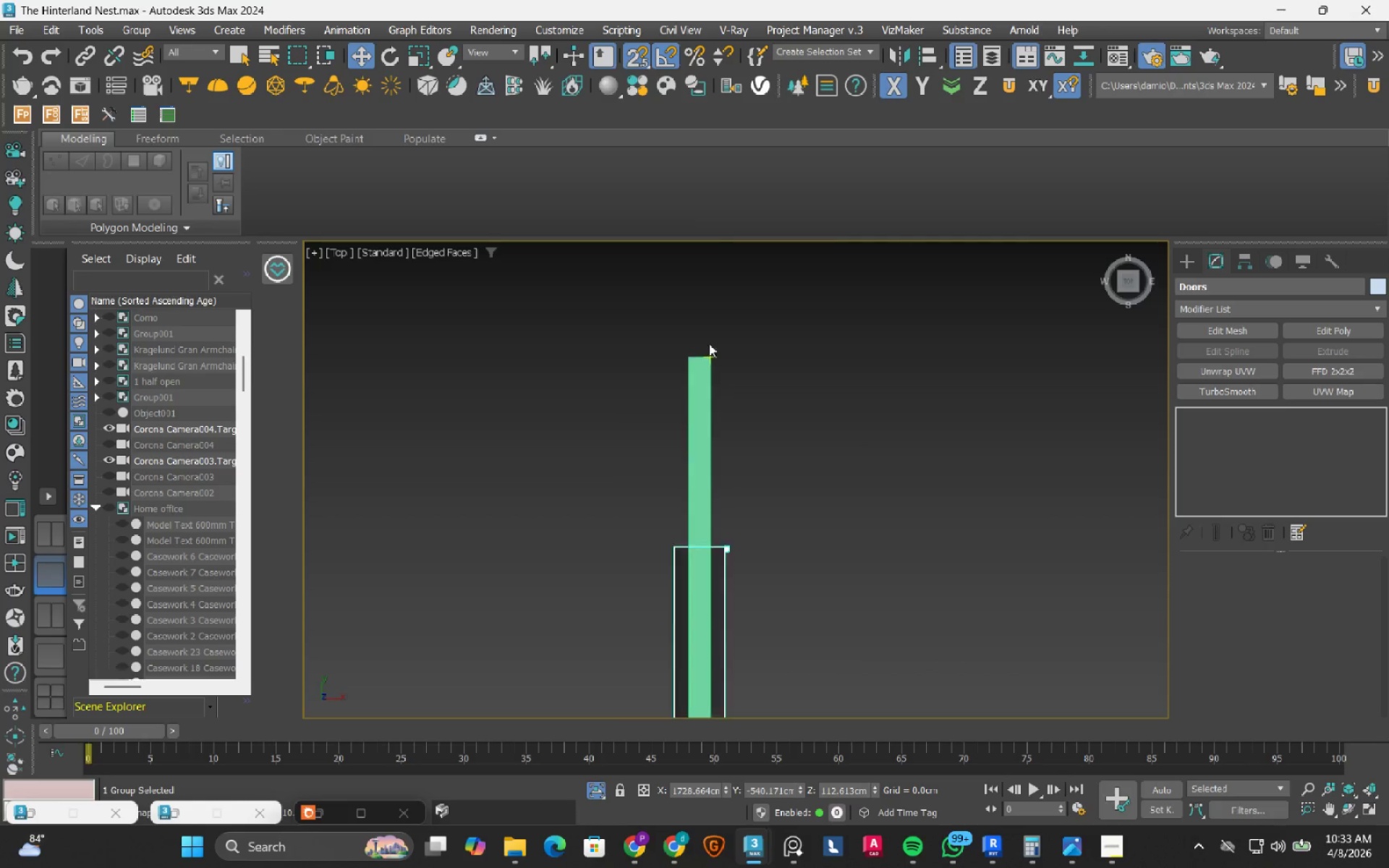 
scroll: coordinate [749, 430], scroll_direction: down, amount: 3.0
 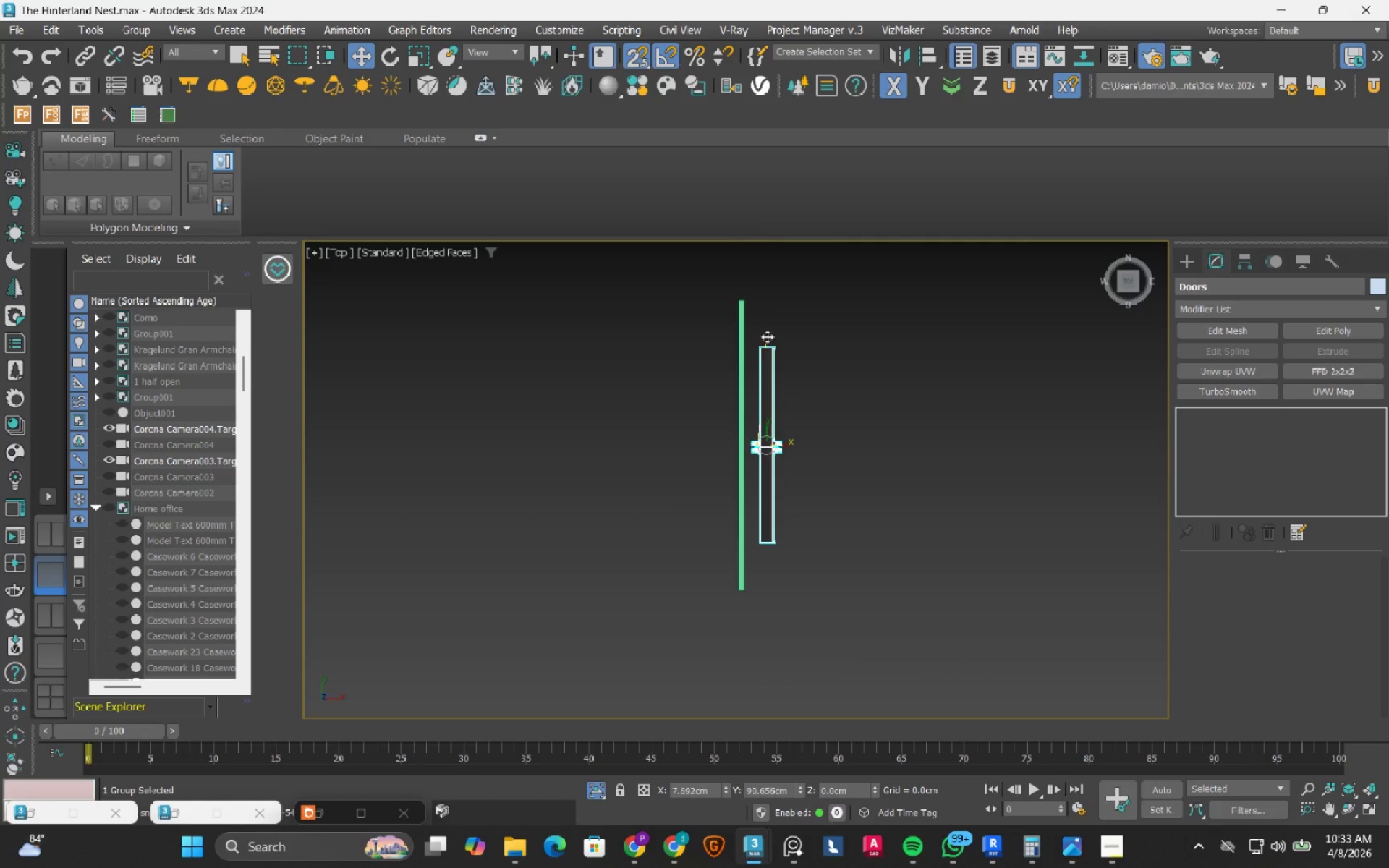 
scroll: coordinate [713, 307], scroll_direction: up, amount: 8.0
 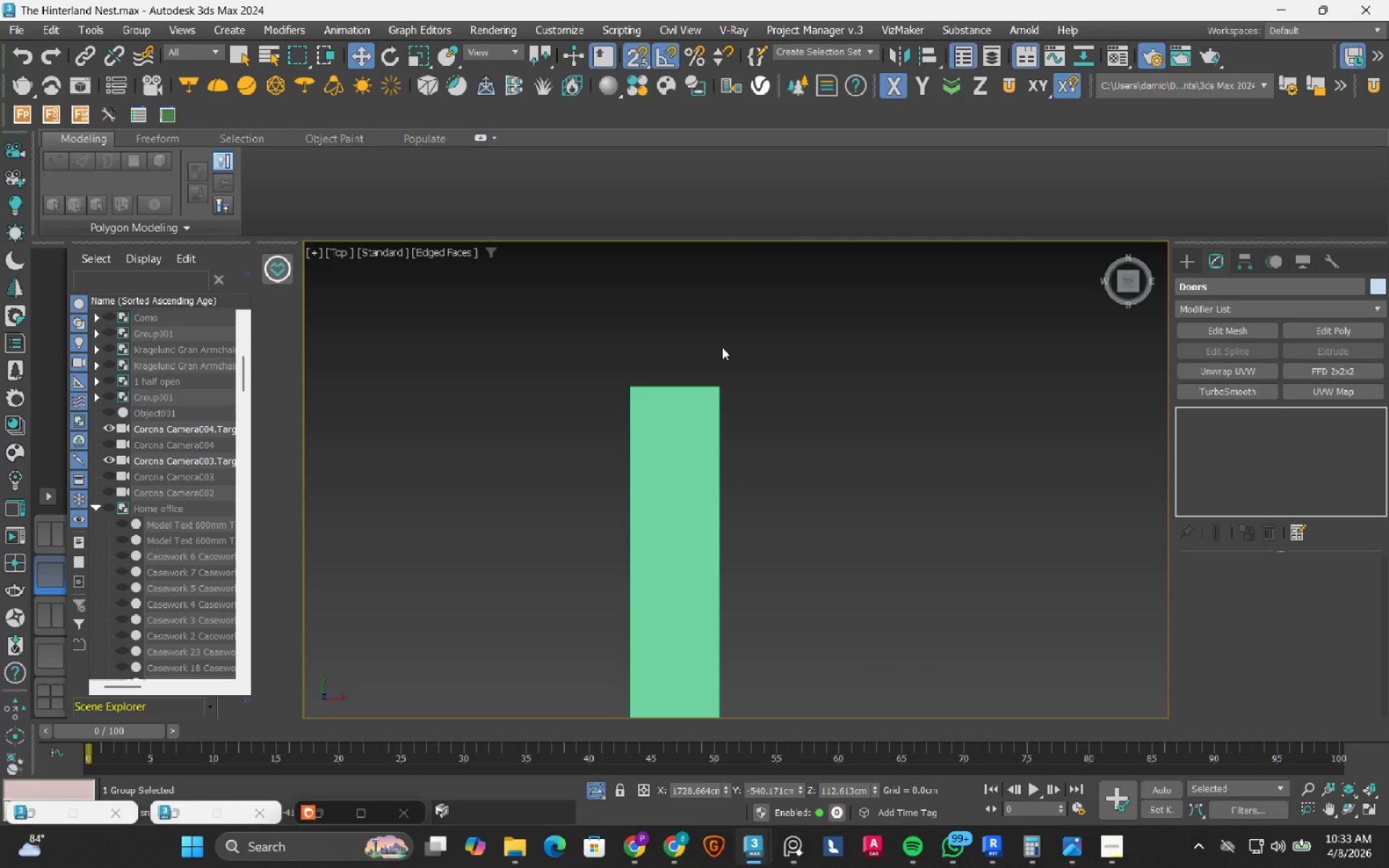 
scroll: coordinate [704, 344], scroll_direction: down, amount: 9.0
 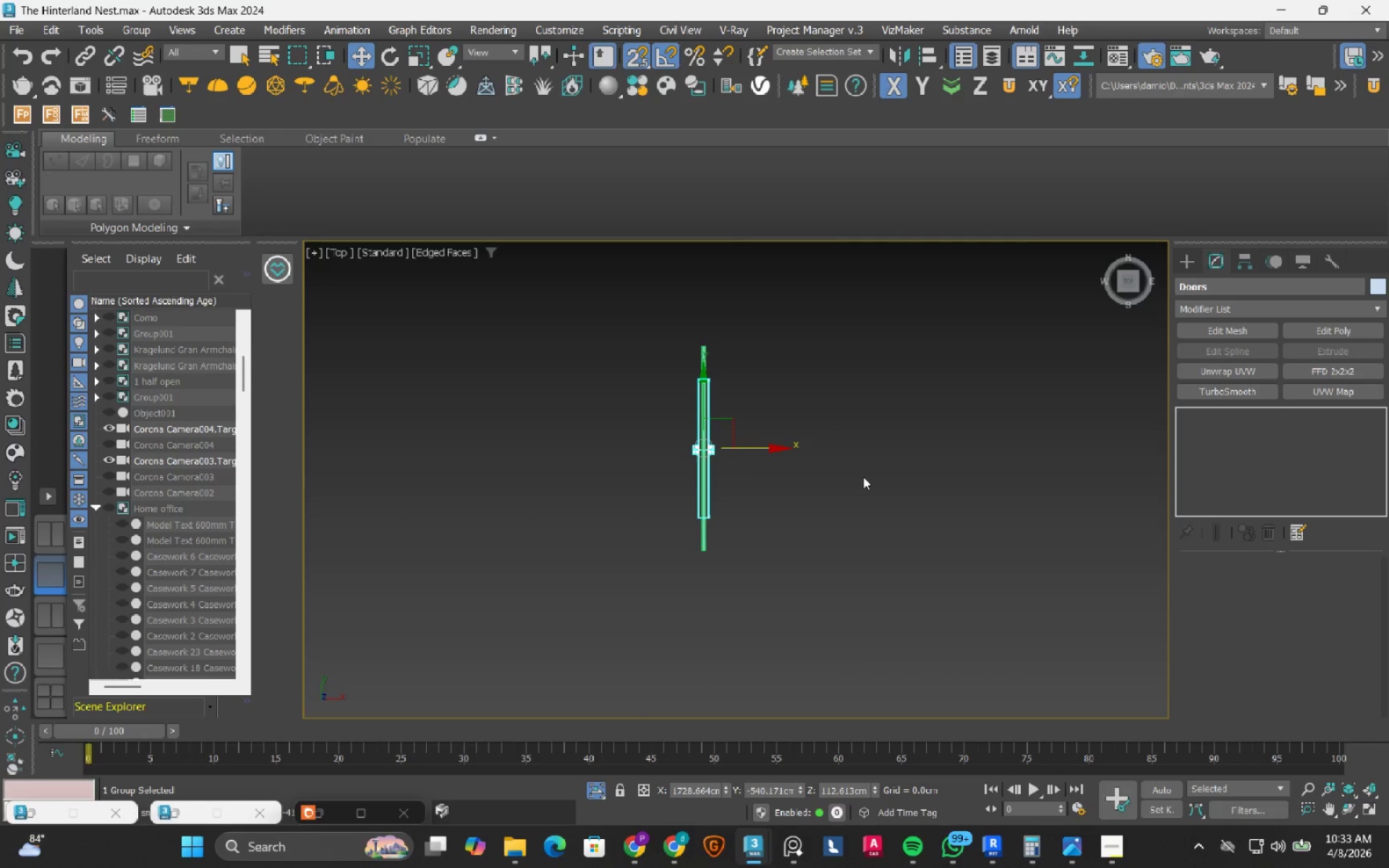 
hold_key(key=AltLeft, duration=0.64)
 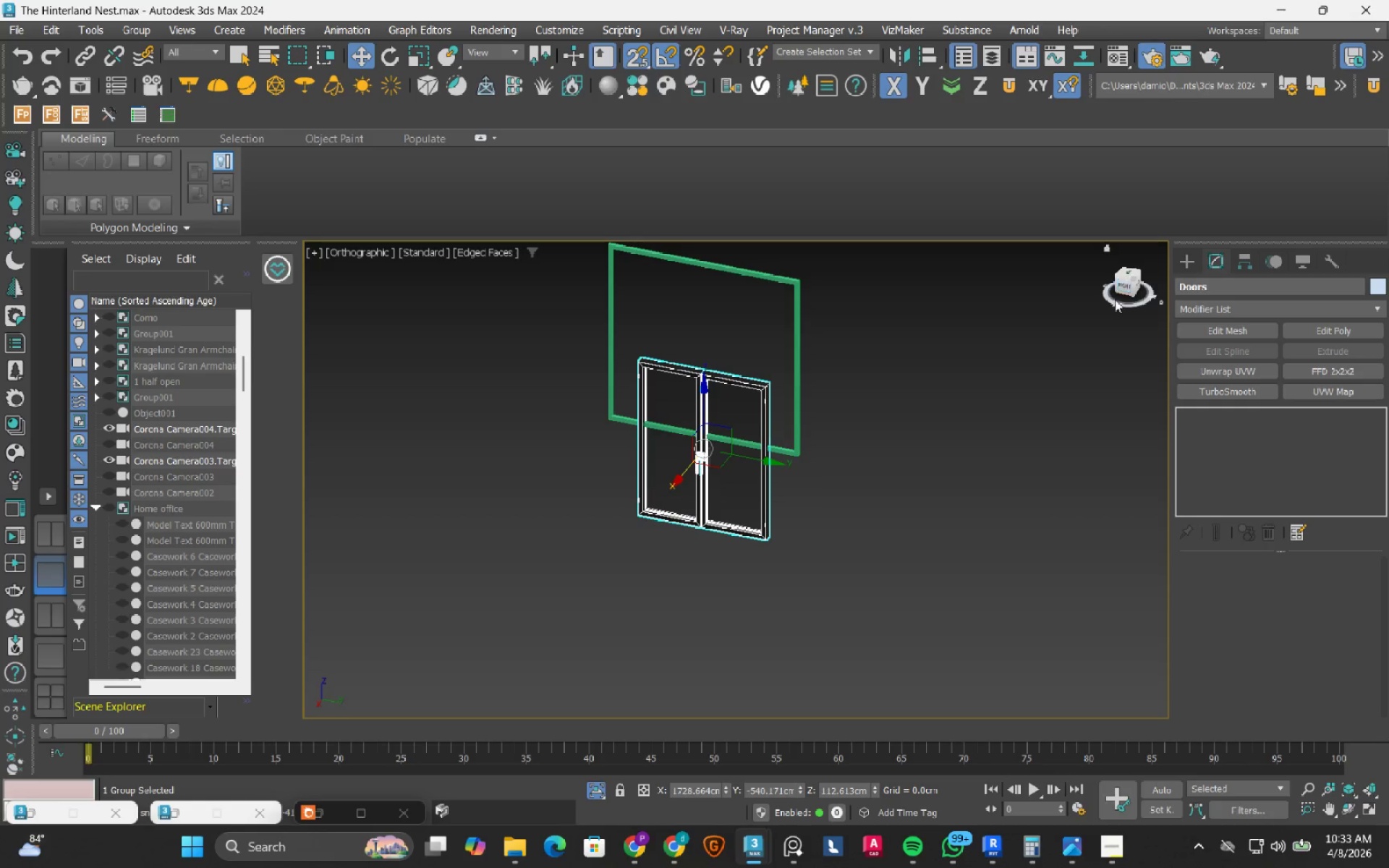 
left_click([1123, 289])
 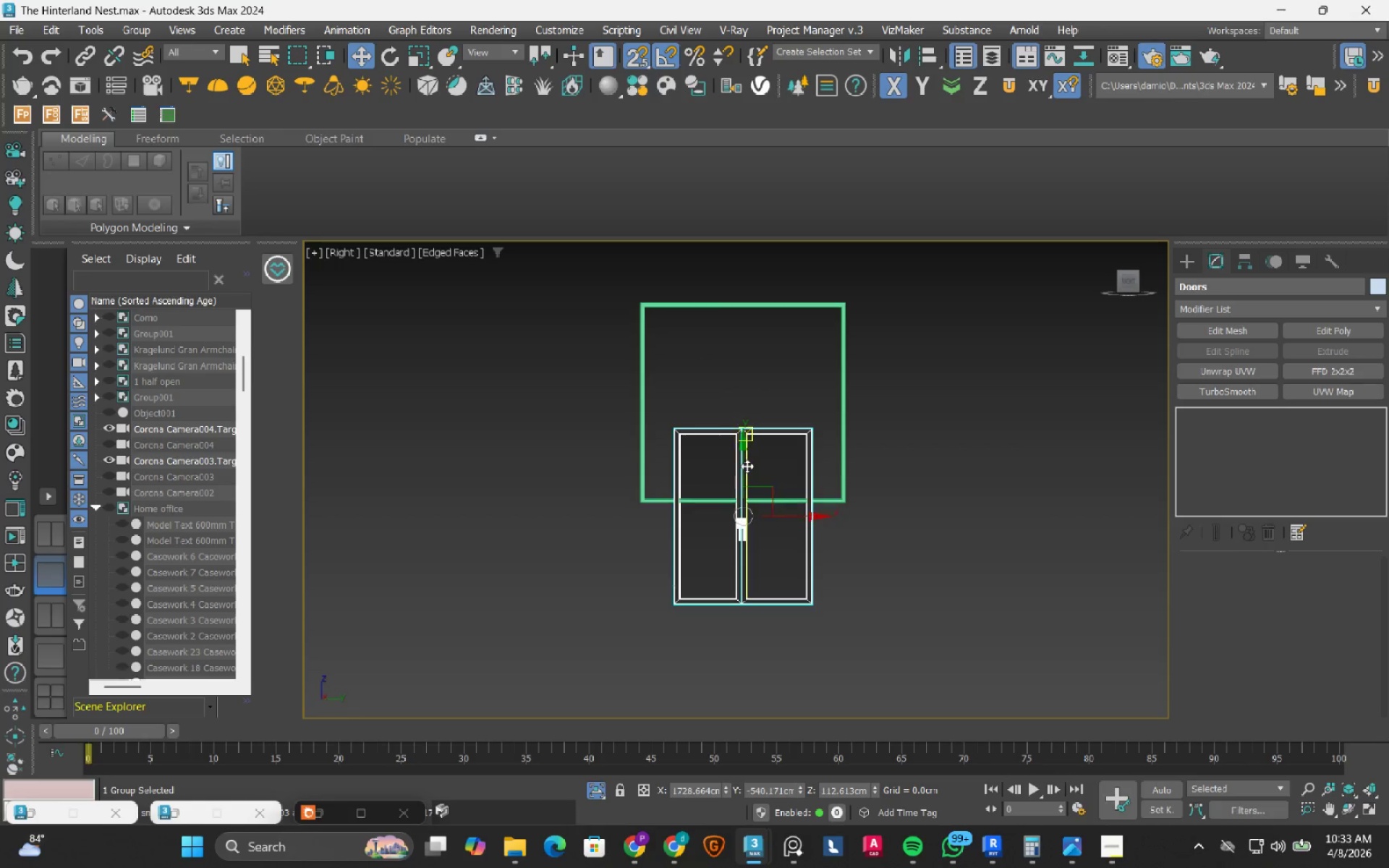 
left_click_drag(start_coordinate=[745, 460], to_coordinate=[848, 404])
 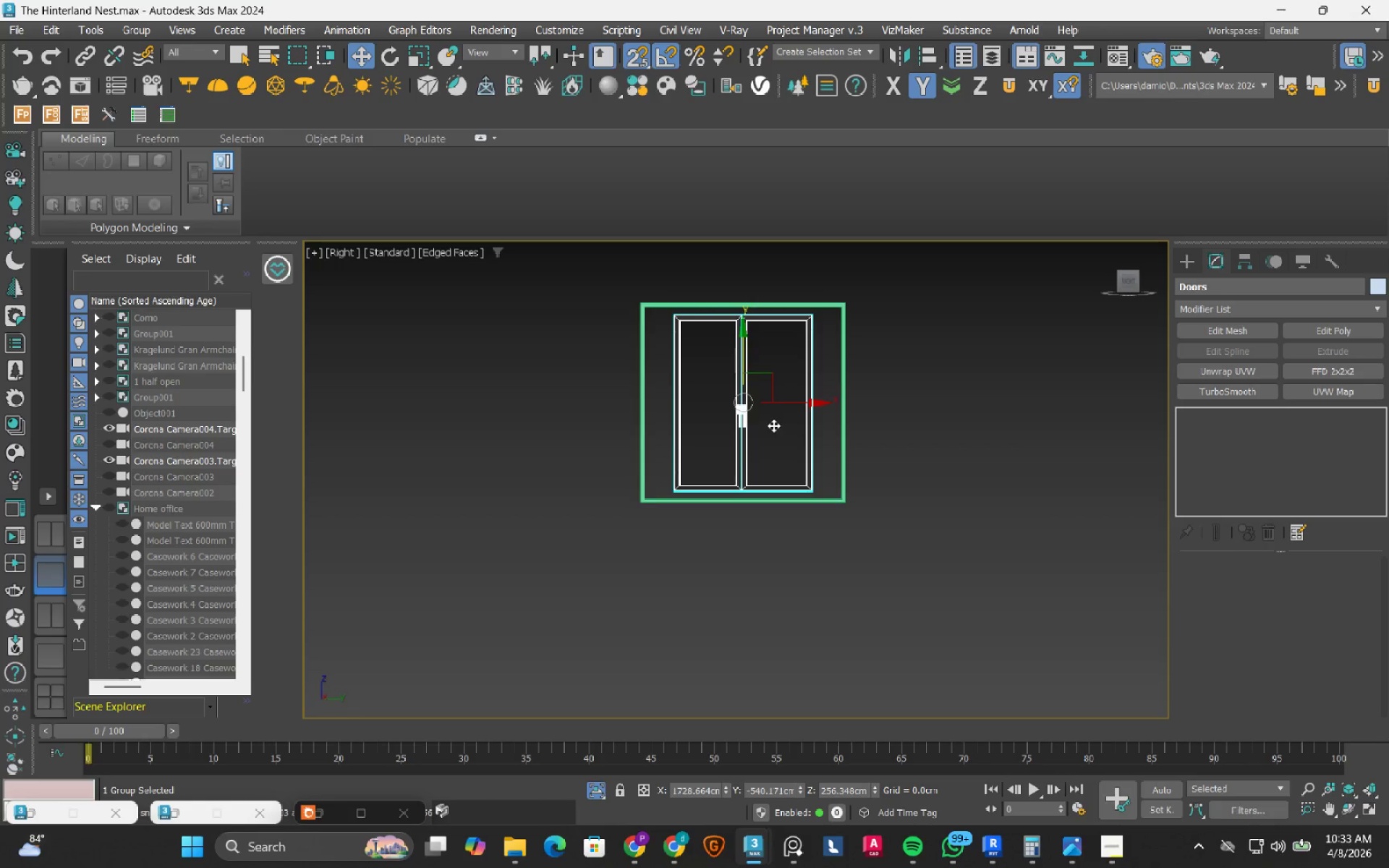 
key(S)
 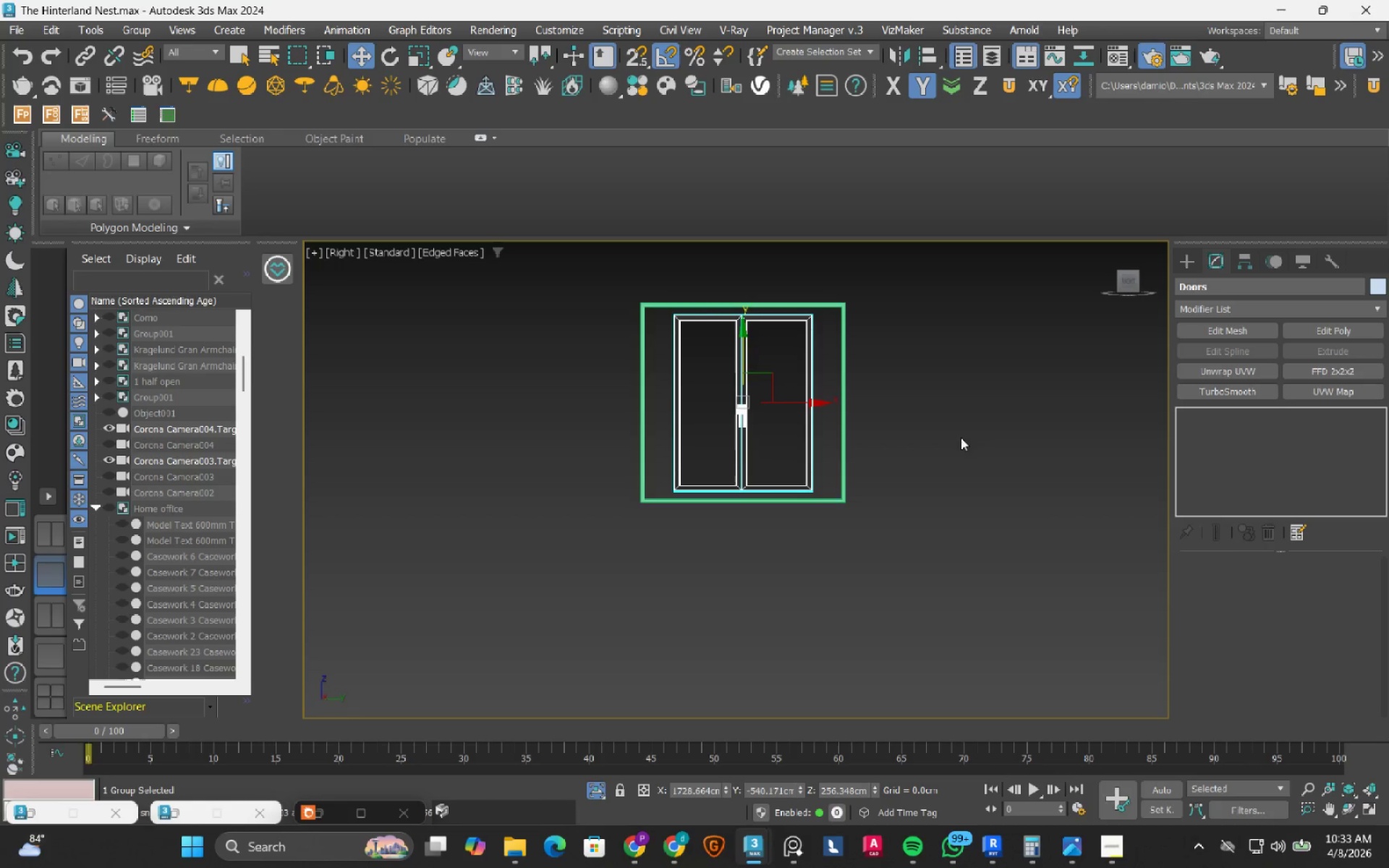 
left_click([986, 433])
 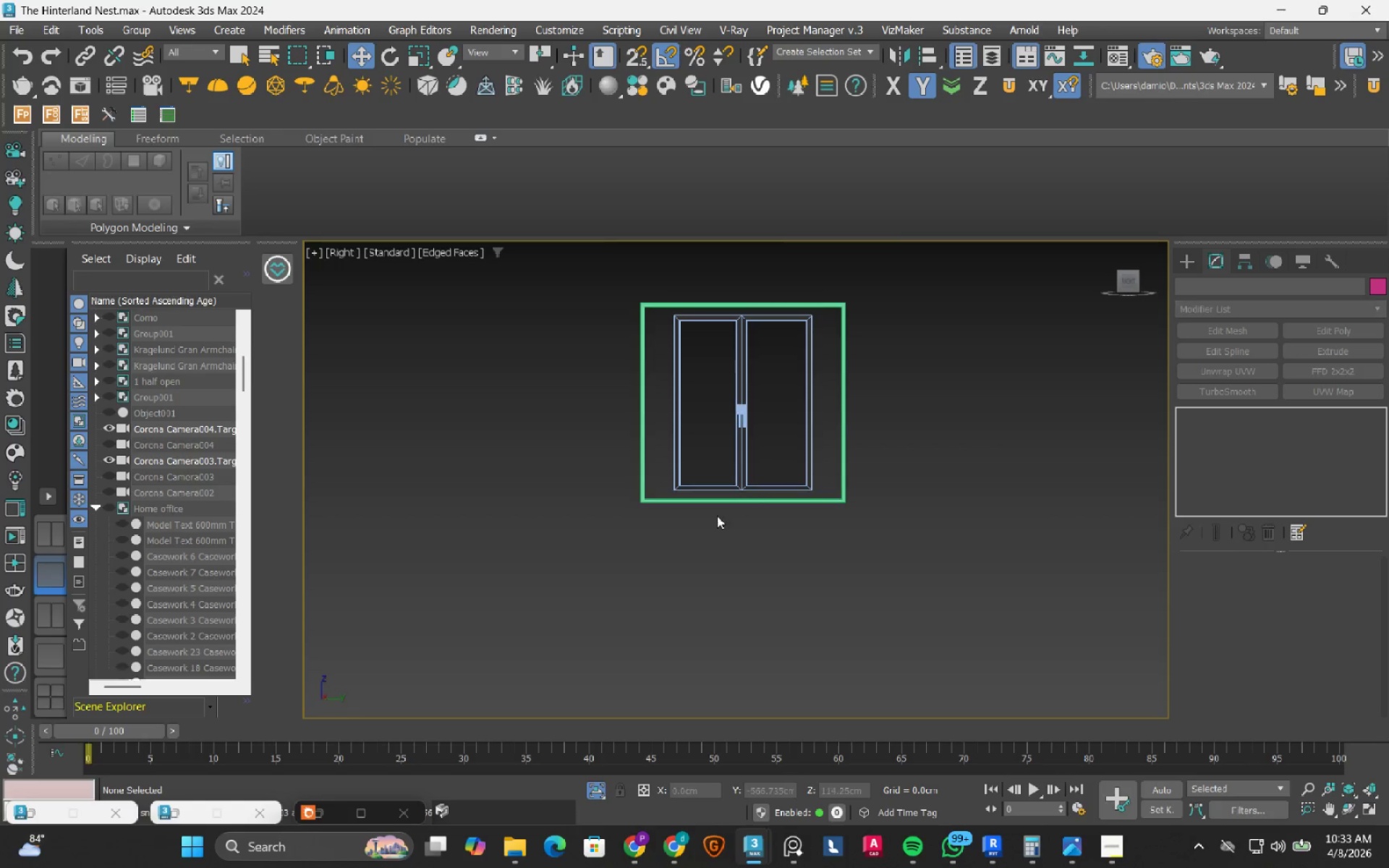 
scroll: coordinate [717, 516], scroll_direction: up, amount: 2.0
 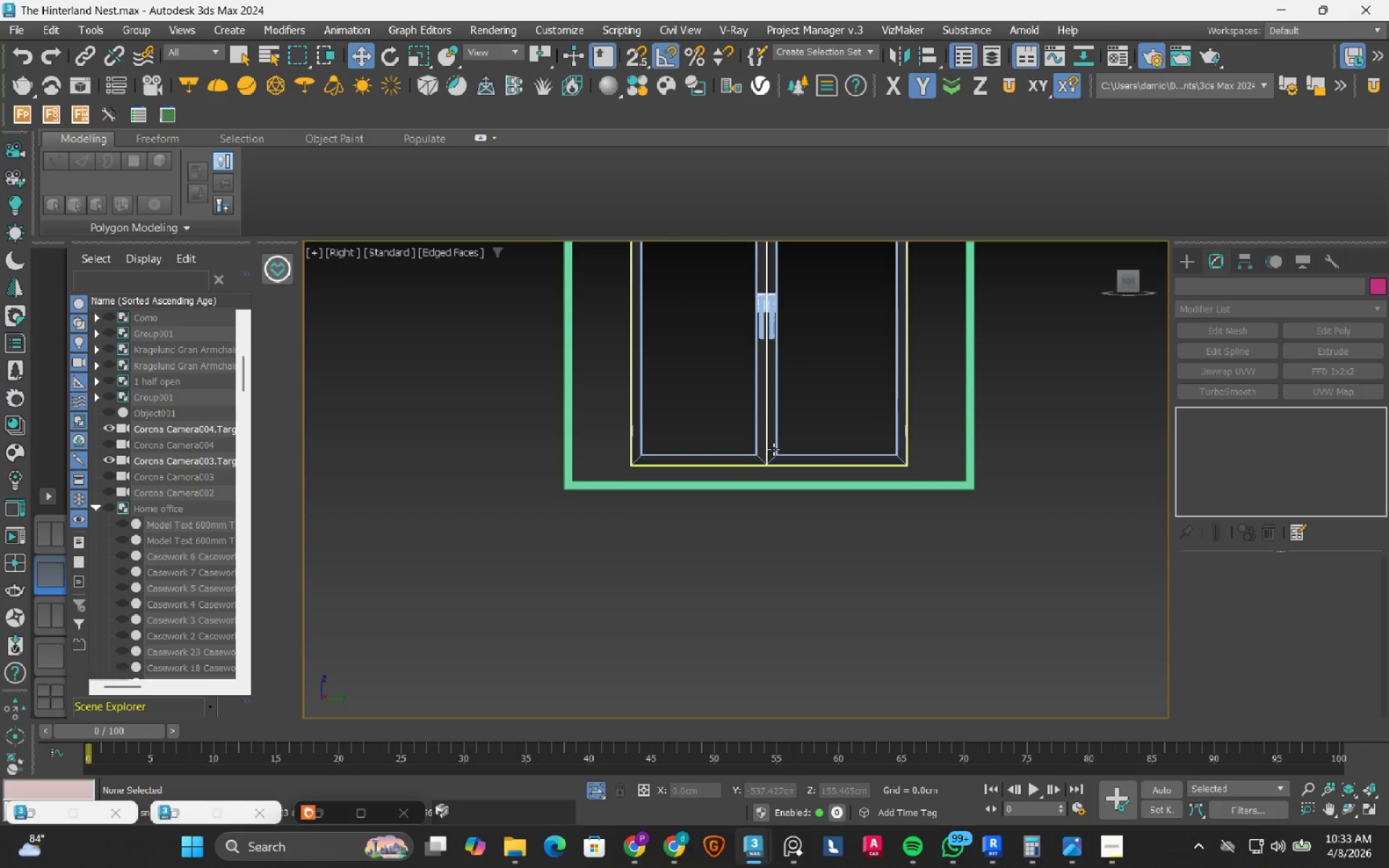 
left_click([773, 449])
 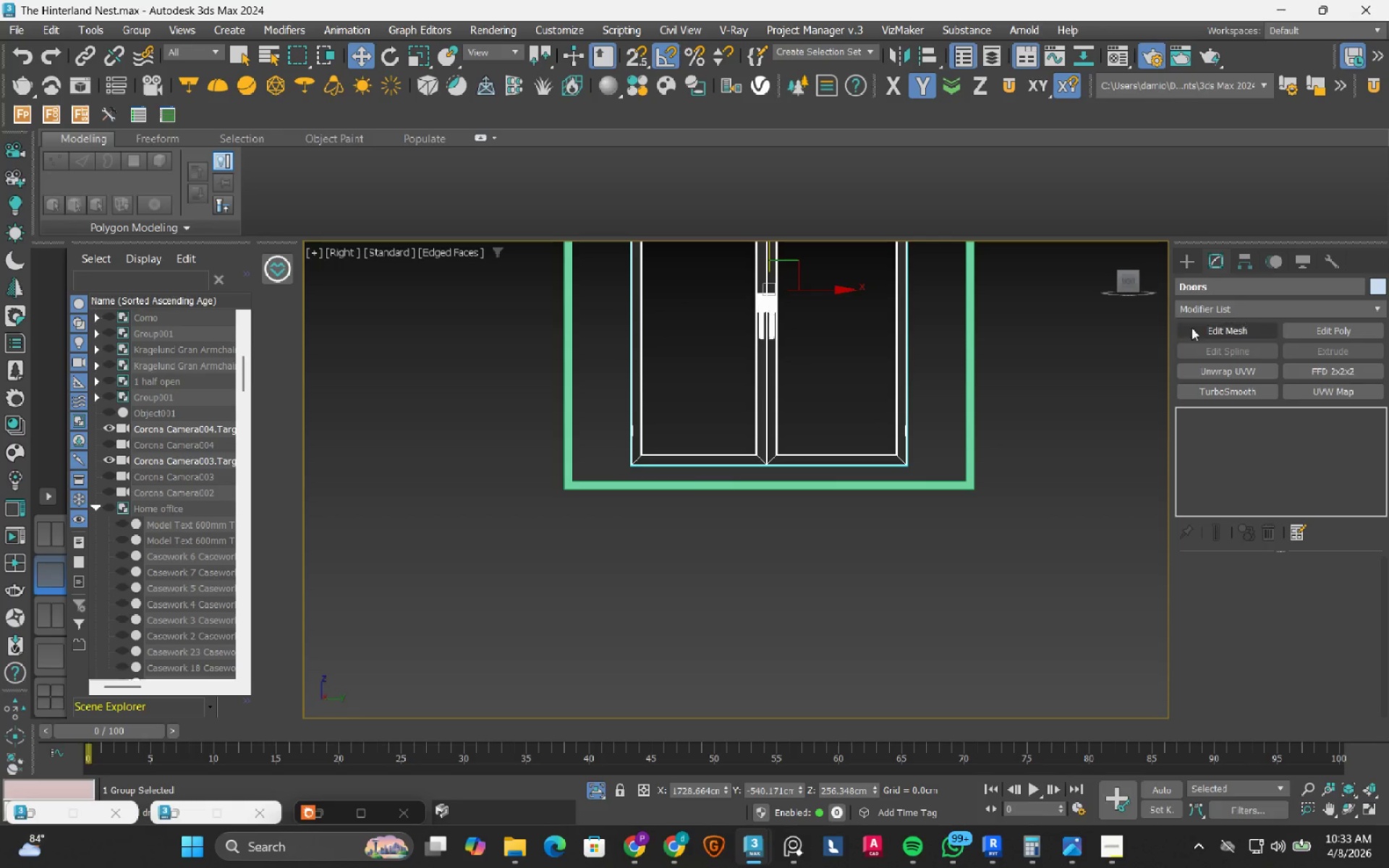 
left_click([1312, 371])
 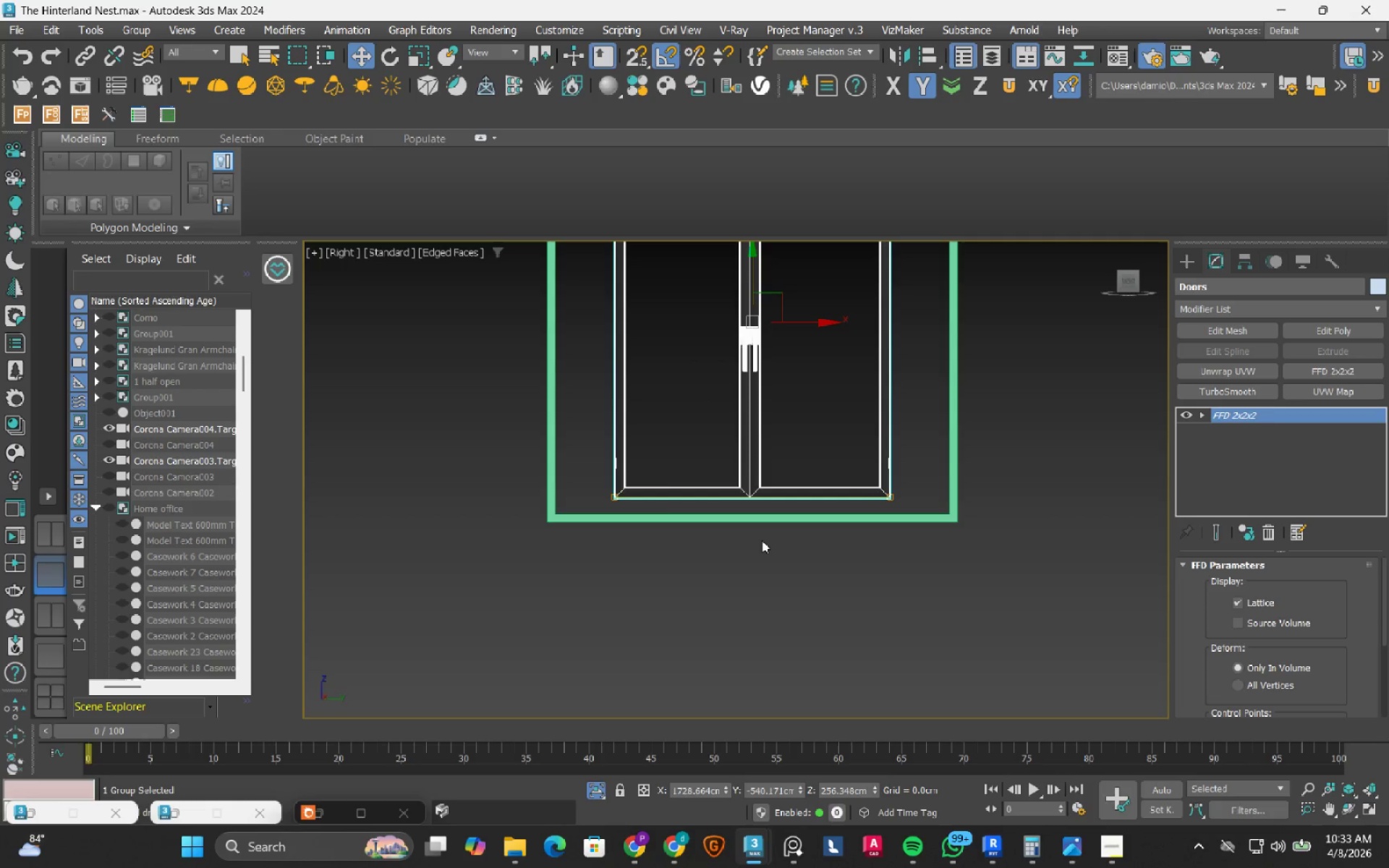 
key(1)
 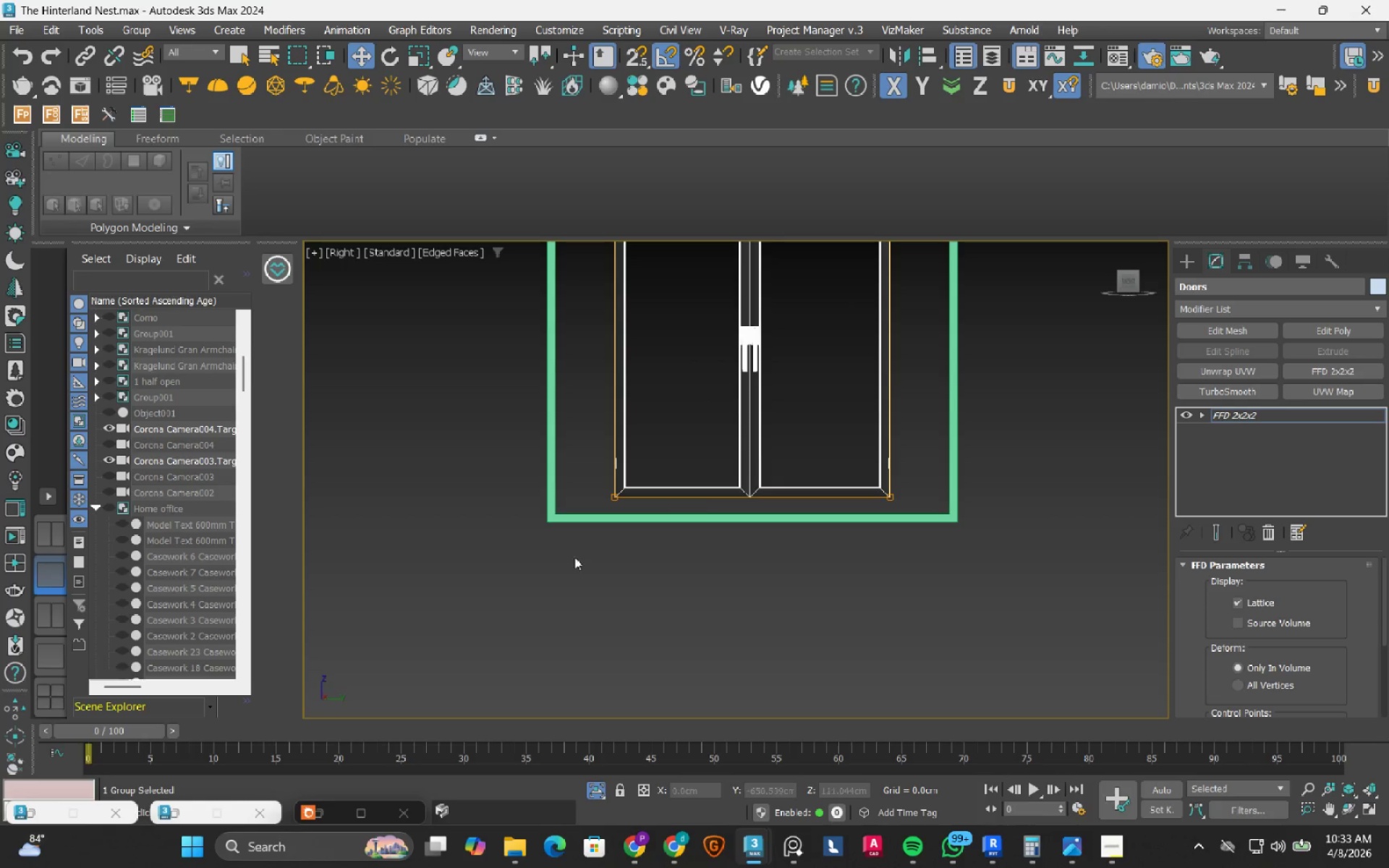 
left_click_drag(start_coordinate=[567, 564], to_coordinate=[919, 453])
 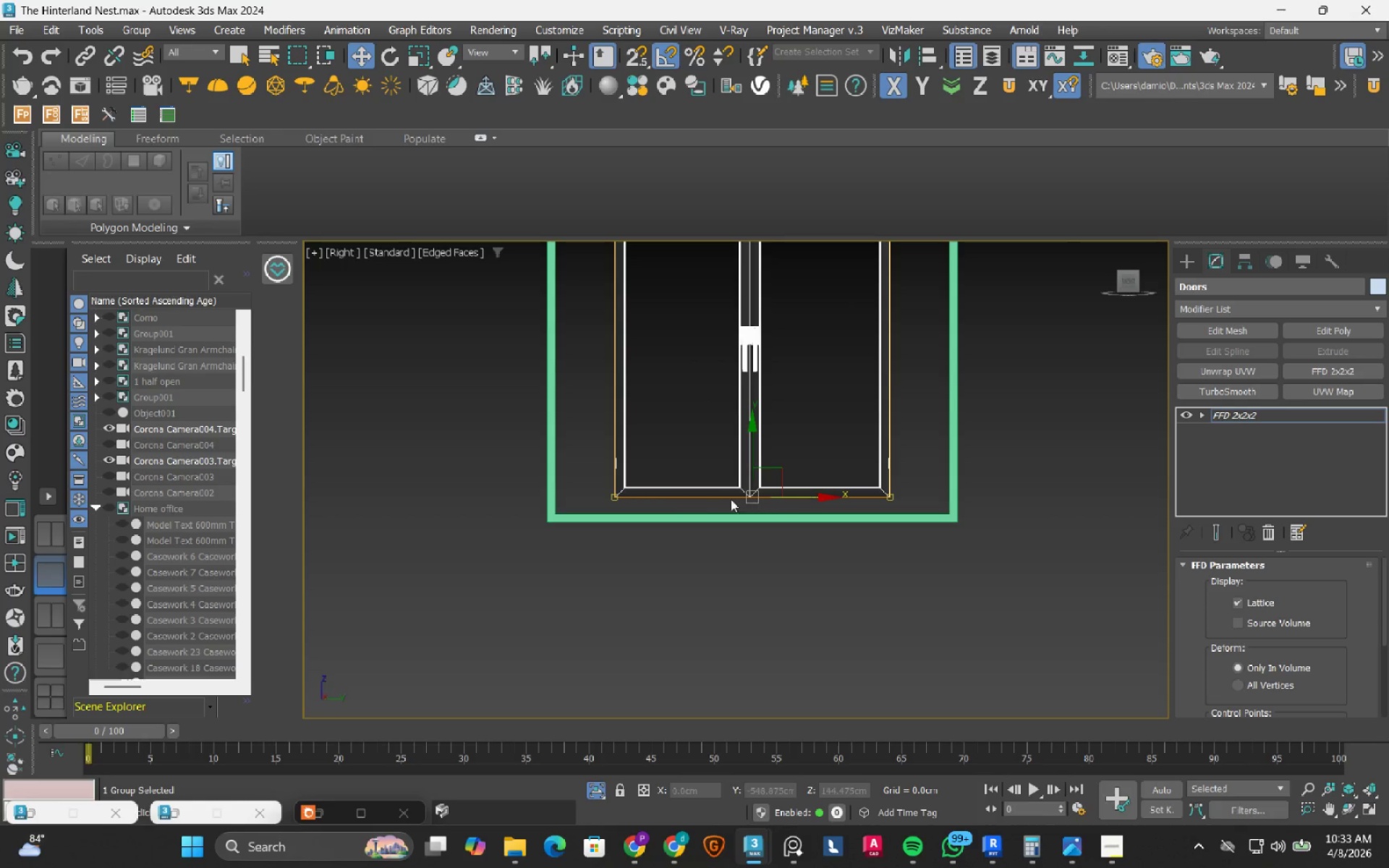 
scroll: coordinate [713, 501], scroll_direction: up, amount: 2.0
 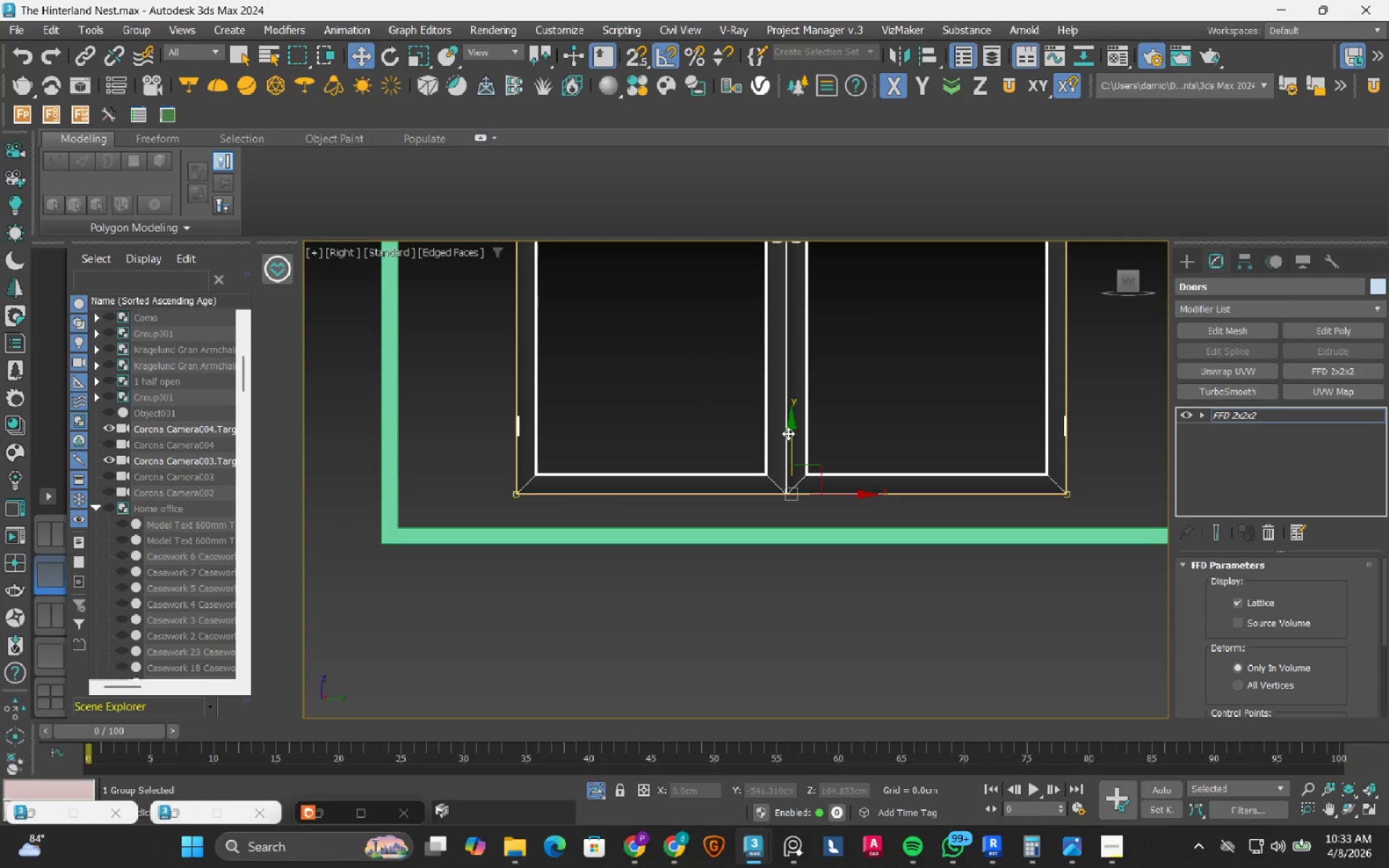 
left_click_drag(start_coordinate=[788, 433], to_coordinate=[405, 506])
 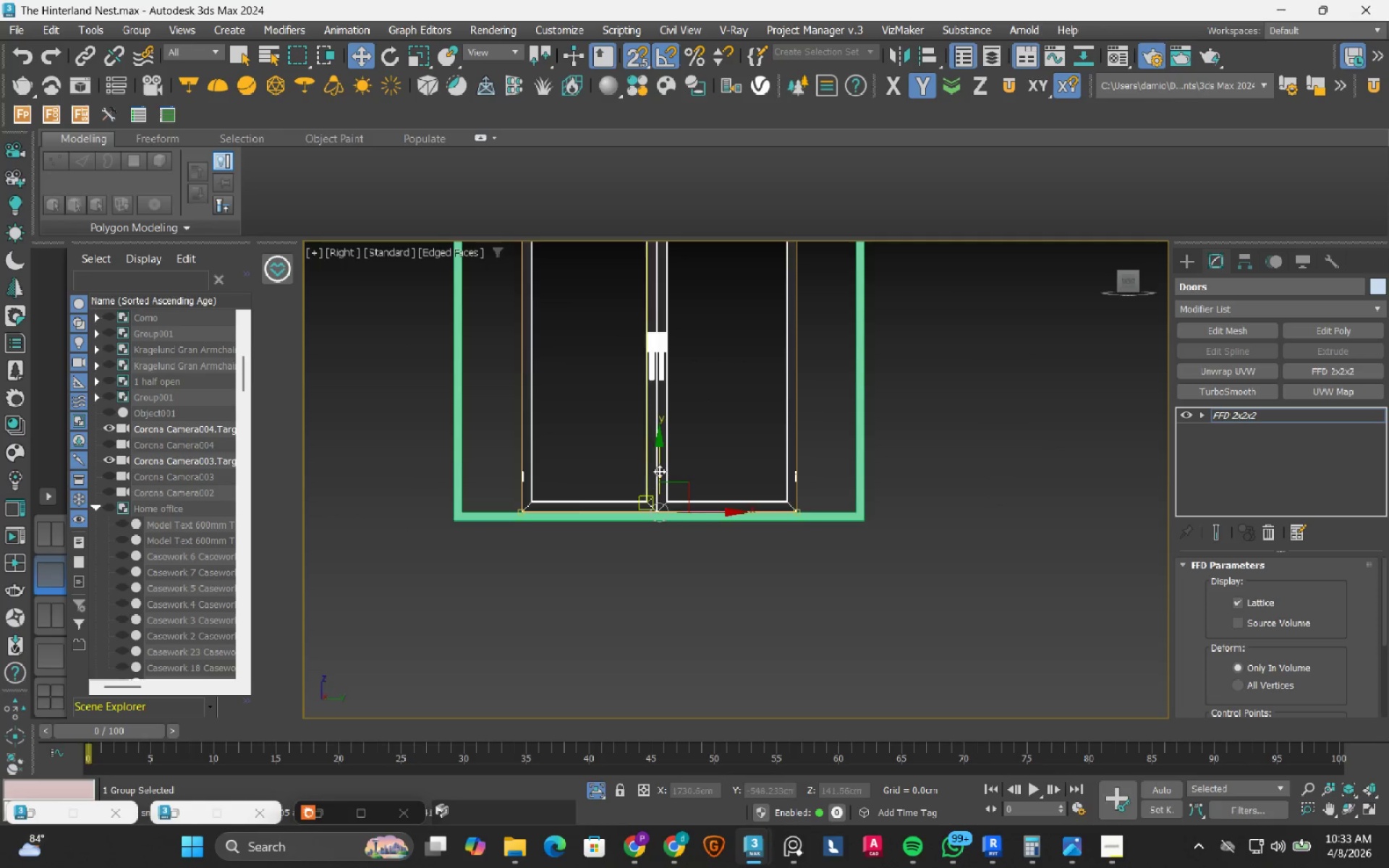 
key(S)
 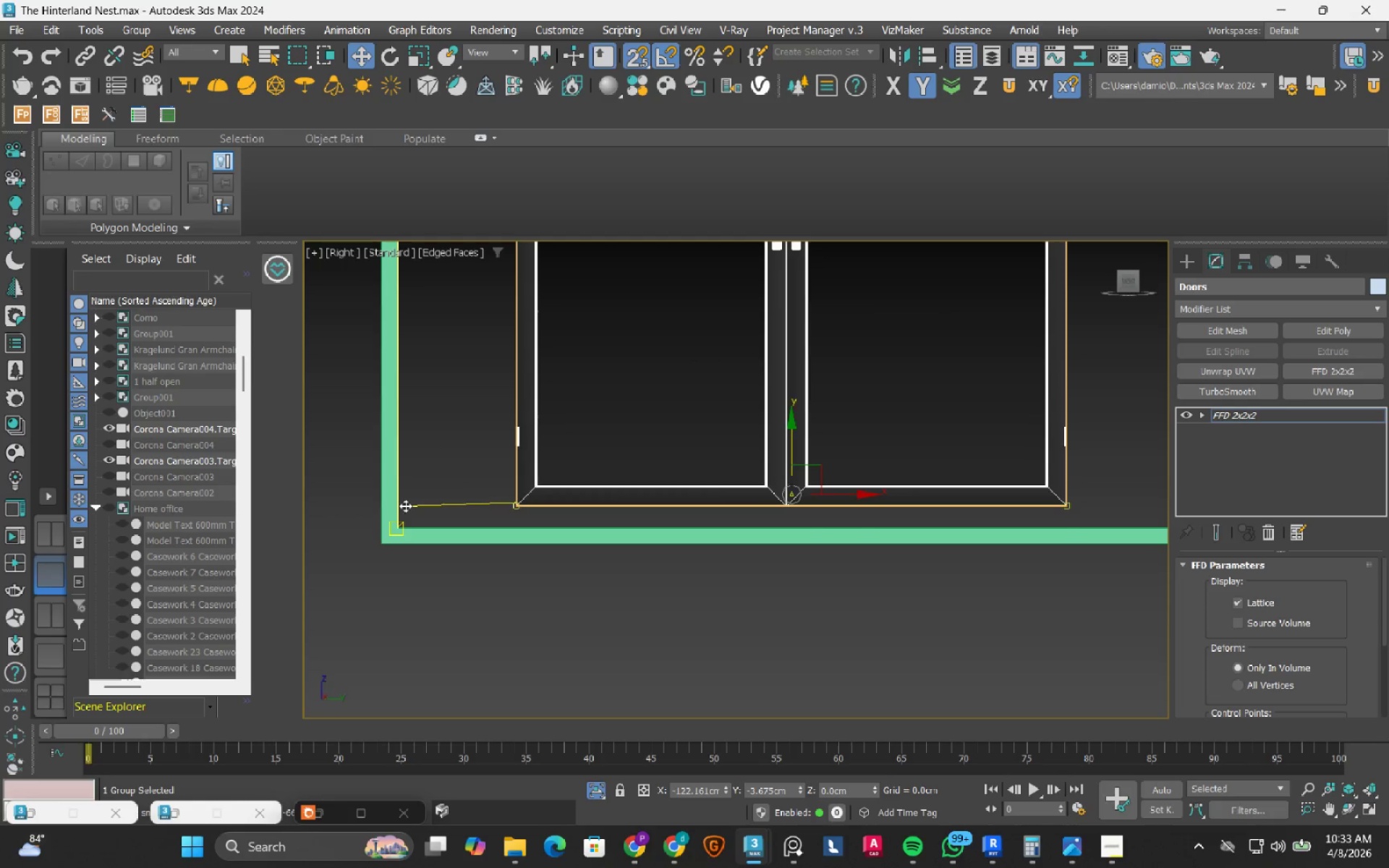 
scroll: coordinate [600, 540], scroll_direction: down, amount: 4.0
 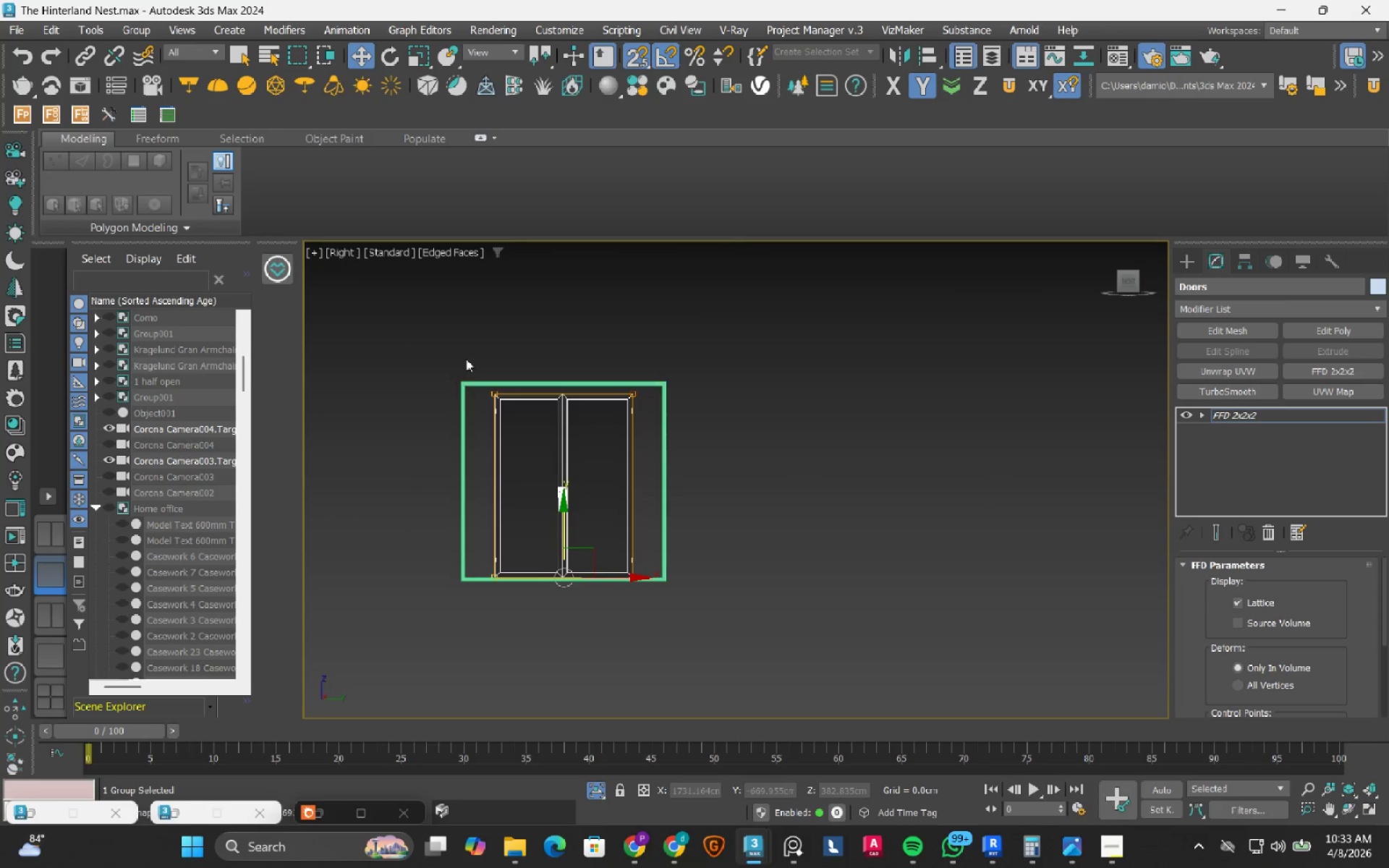 
left_click_drag(start_coordinate=[454, 353], to_coordinate=[678, 426])
 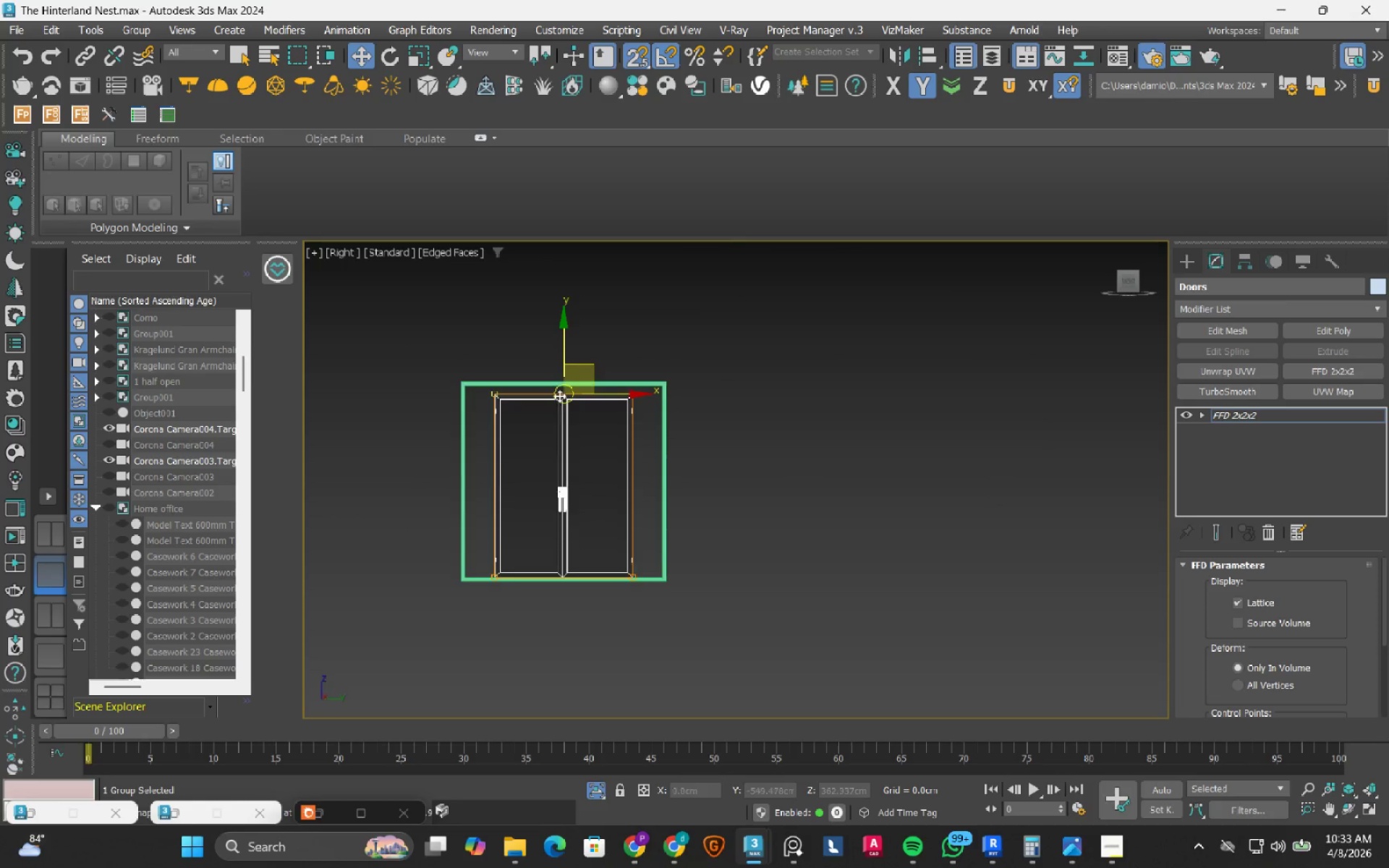 
scroll: coordinate [576, 393], scroll_direction: up, amount: 5.0
 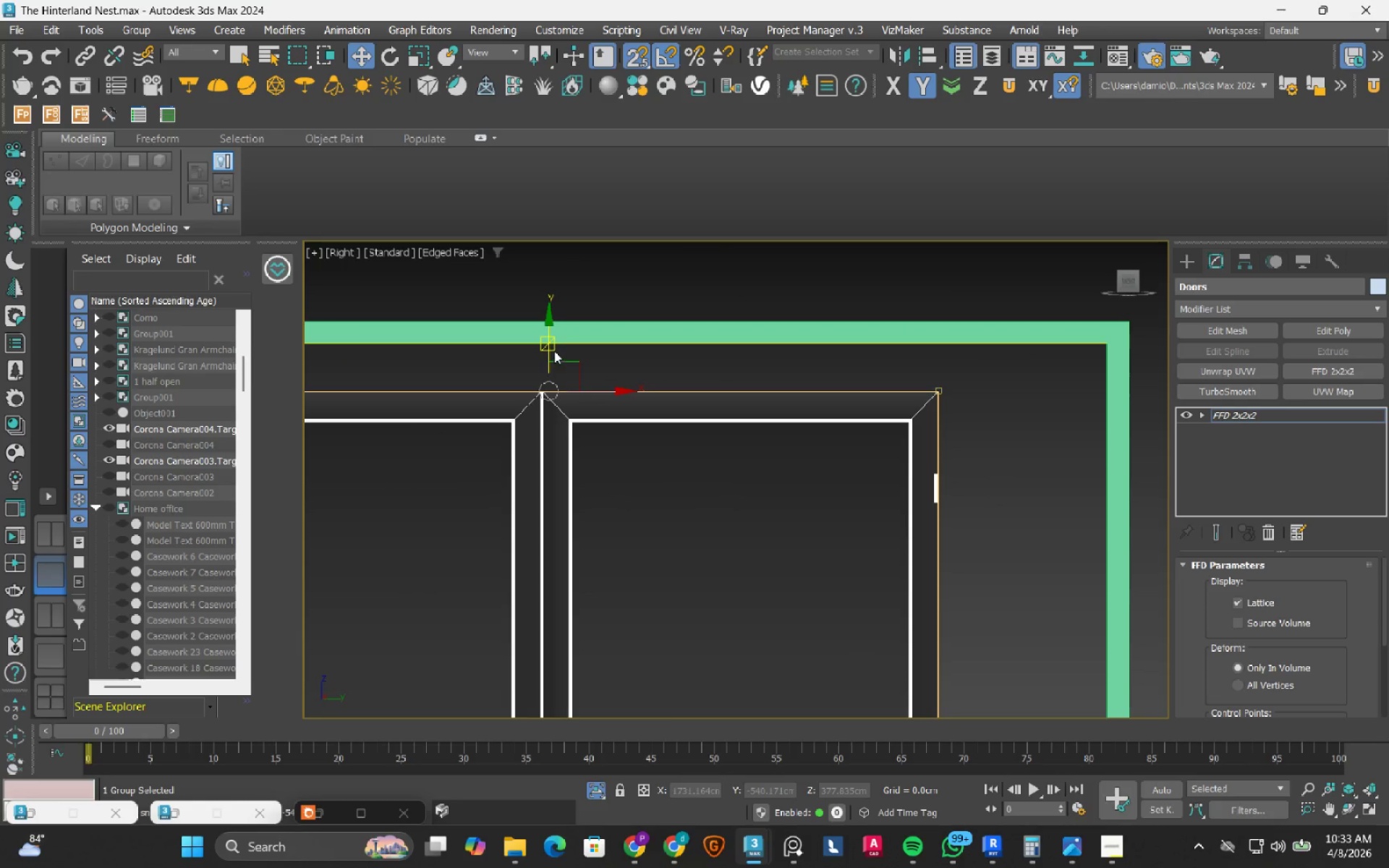 
left_click_drag(start_coordinate=[554, 351], to_coordinate=[553, 334])
 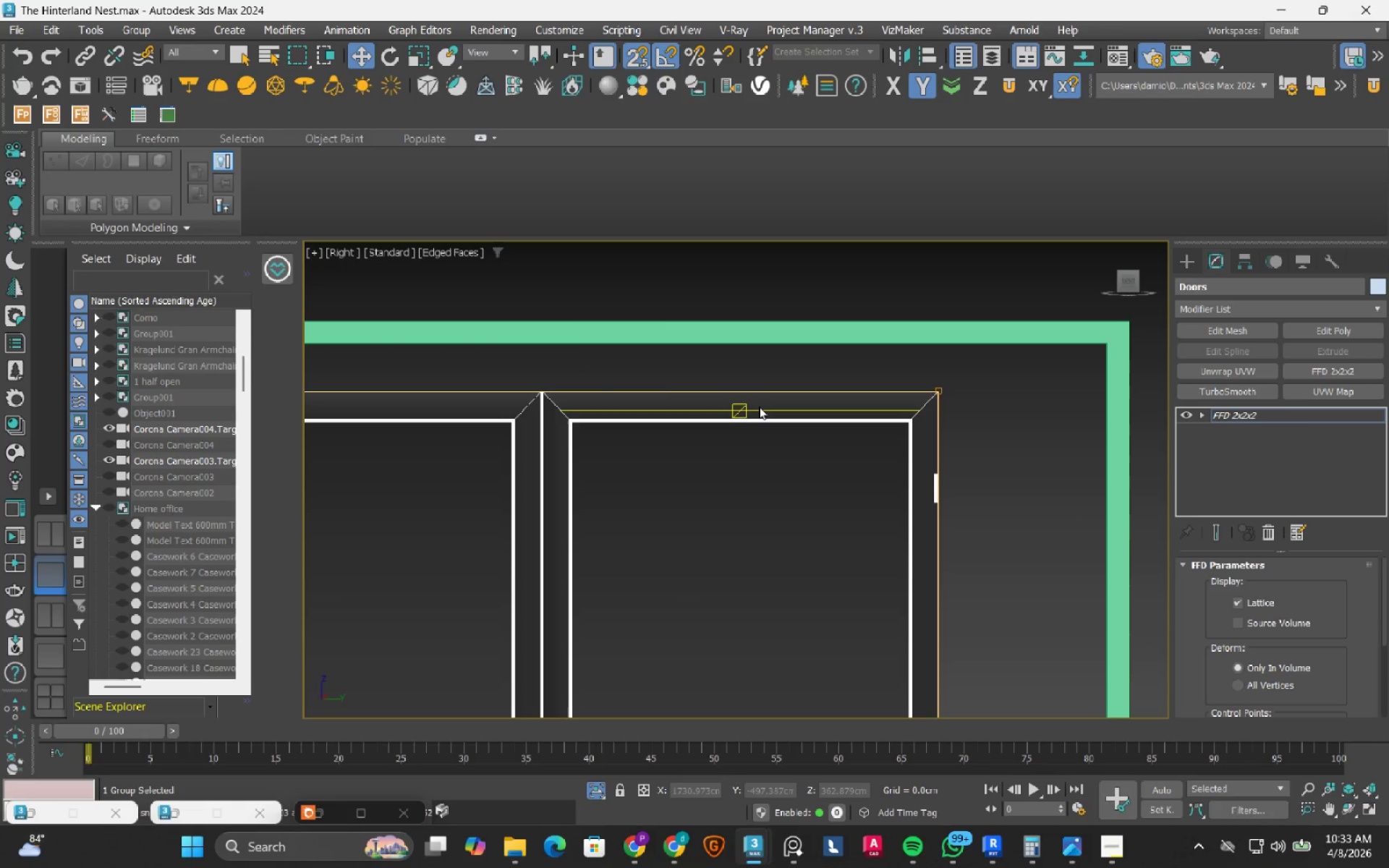 
key(Control+Z)
 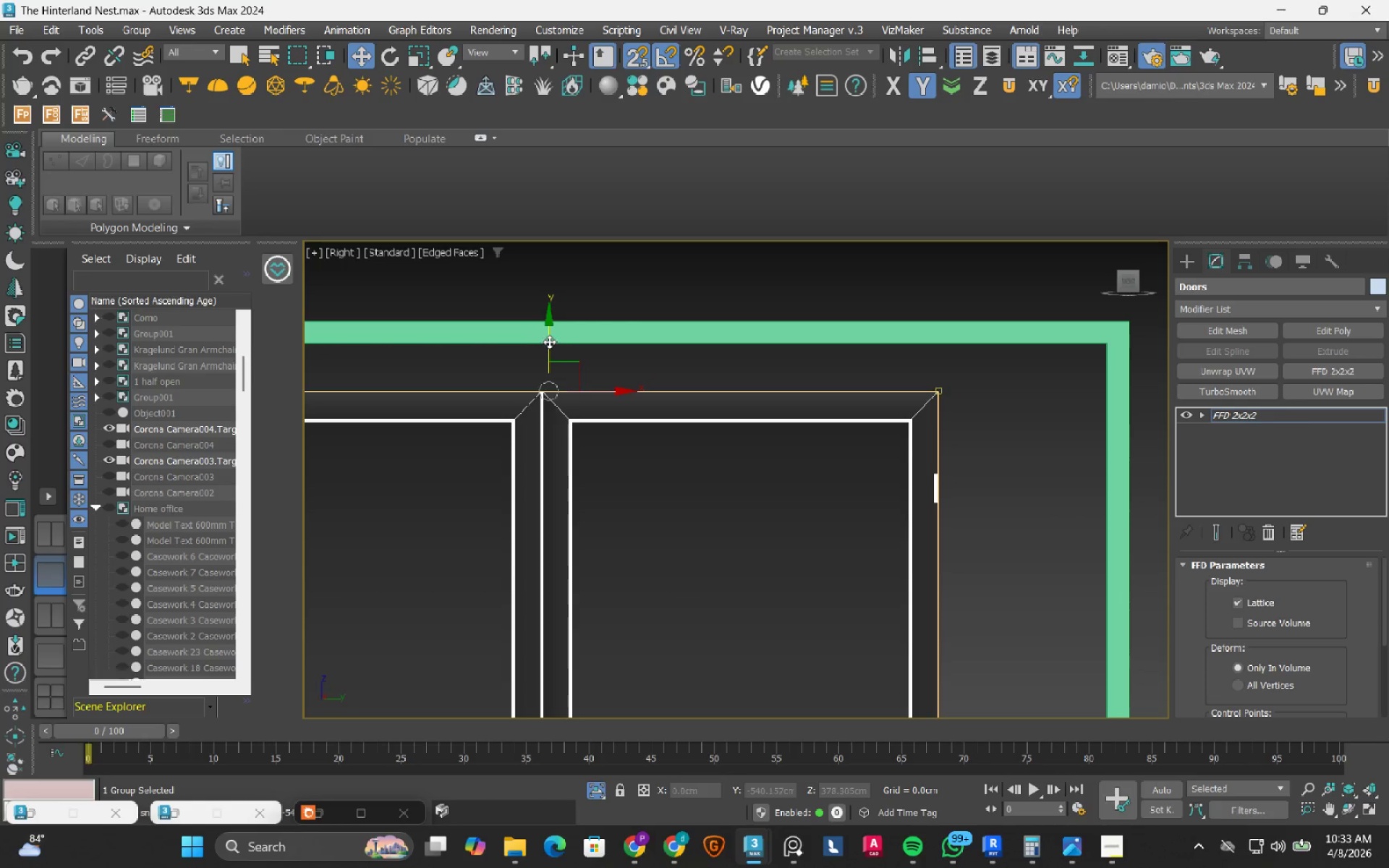 
left_click_drag(start_coordinate=[549, 341], to_coordinate=[540, 356])
 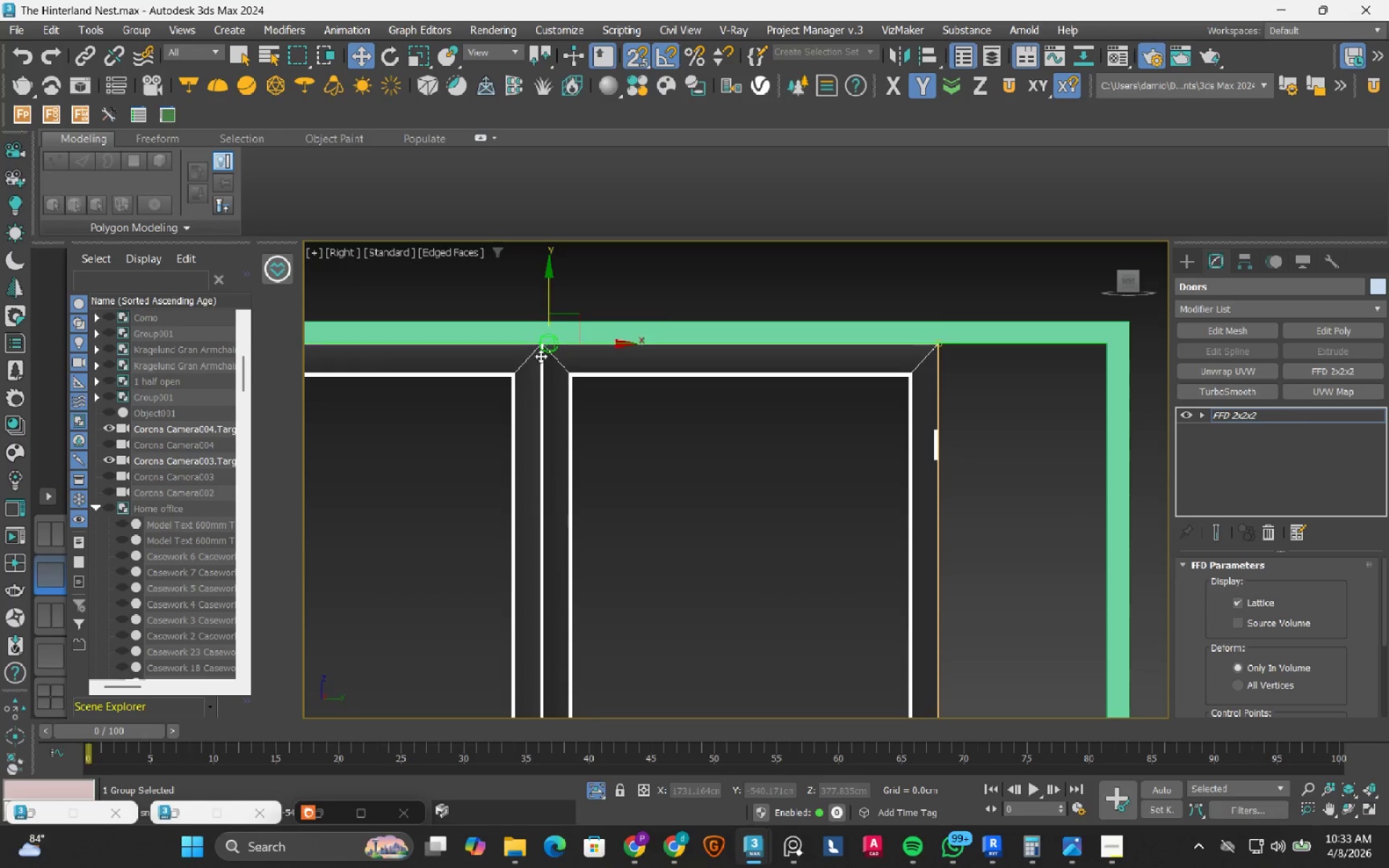 
scroll: coordinate [662, 321], scroll_direction: down, amount: 4.0
 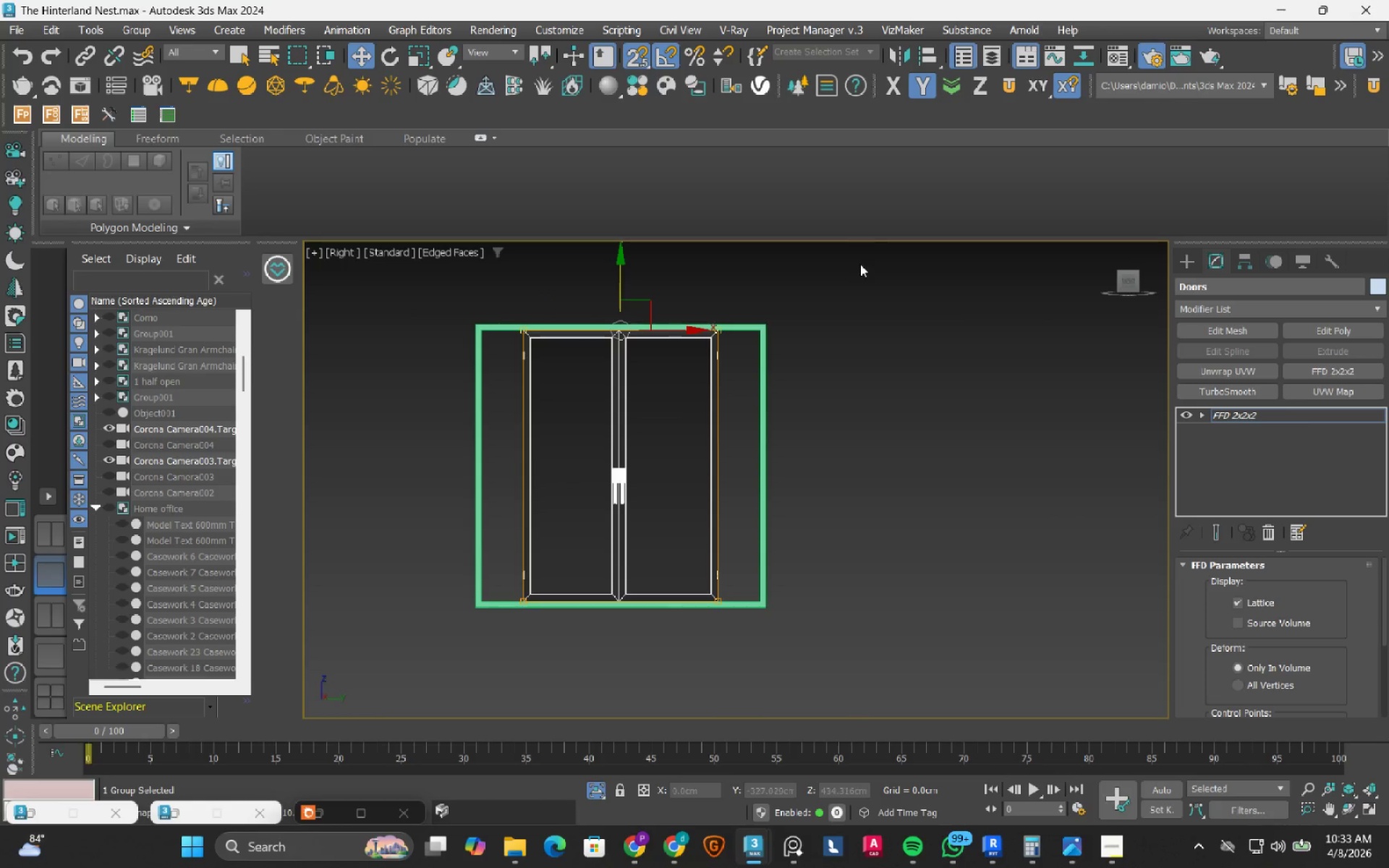 
left_click_drag(start_coordinate=[859, 255], to_coordinate=[620, 660])
 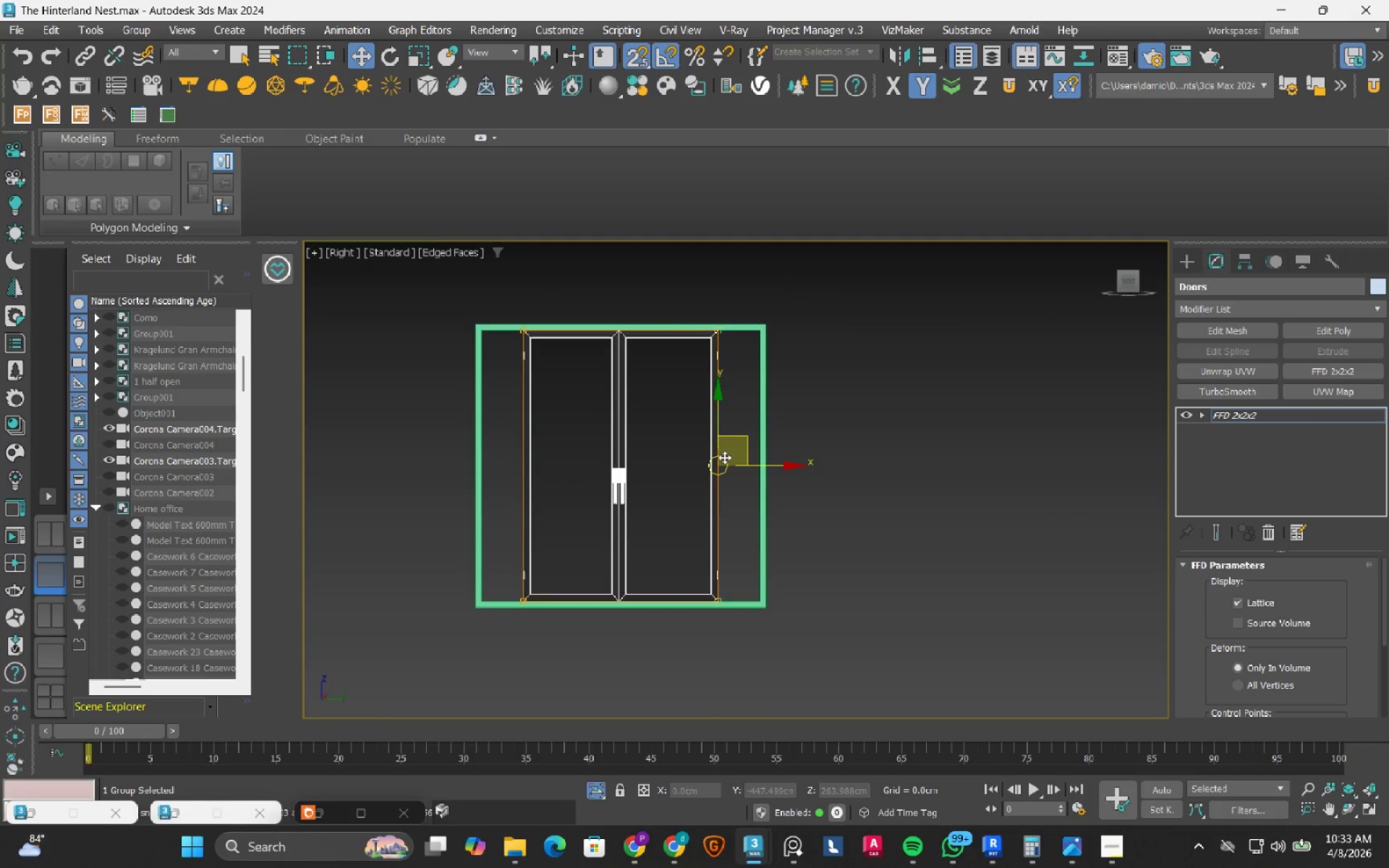 
scroll: coordinate [723, 469], scroll_direction: up, amount: 4.0
 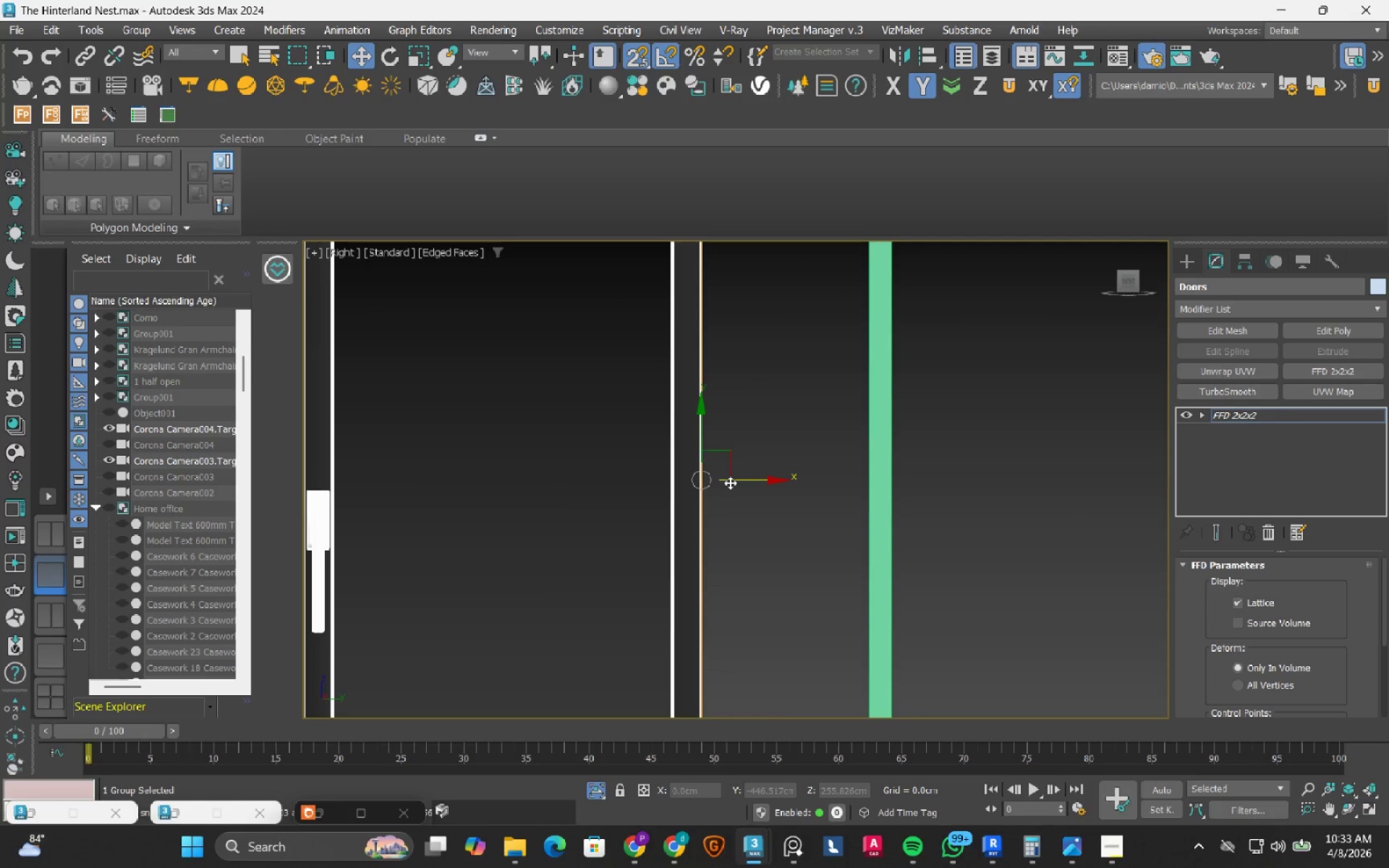 
left_click_drag(start_coordinate=[731, 482], to_coordinate=[857, 469])
 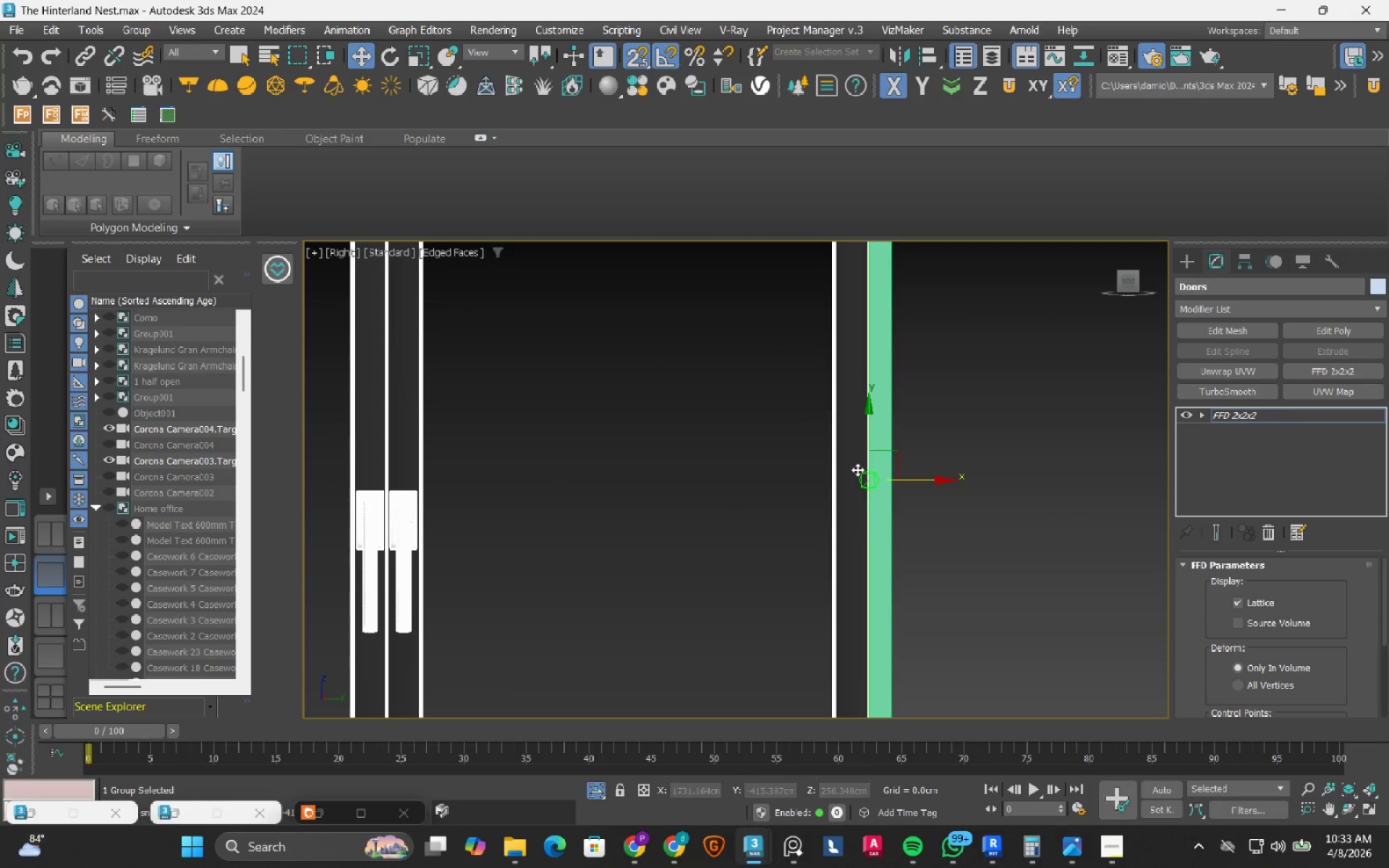 
scroll: coordinate [866, 479], scroll_direction: down, amount: 4.0
 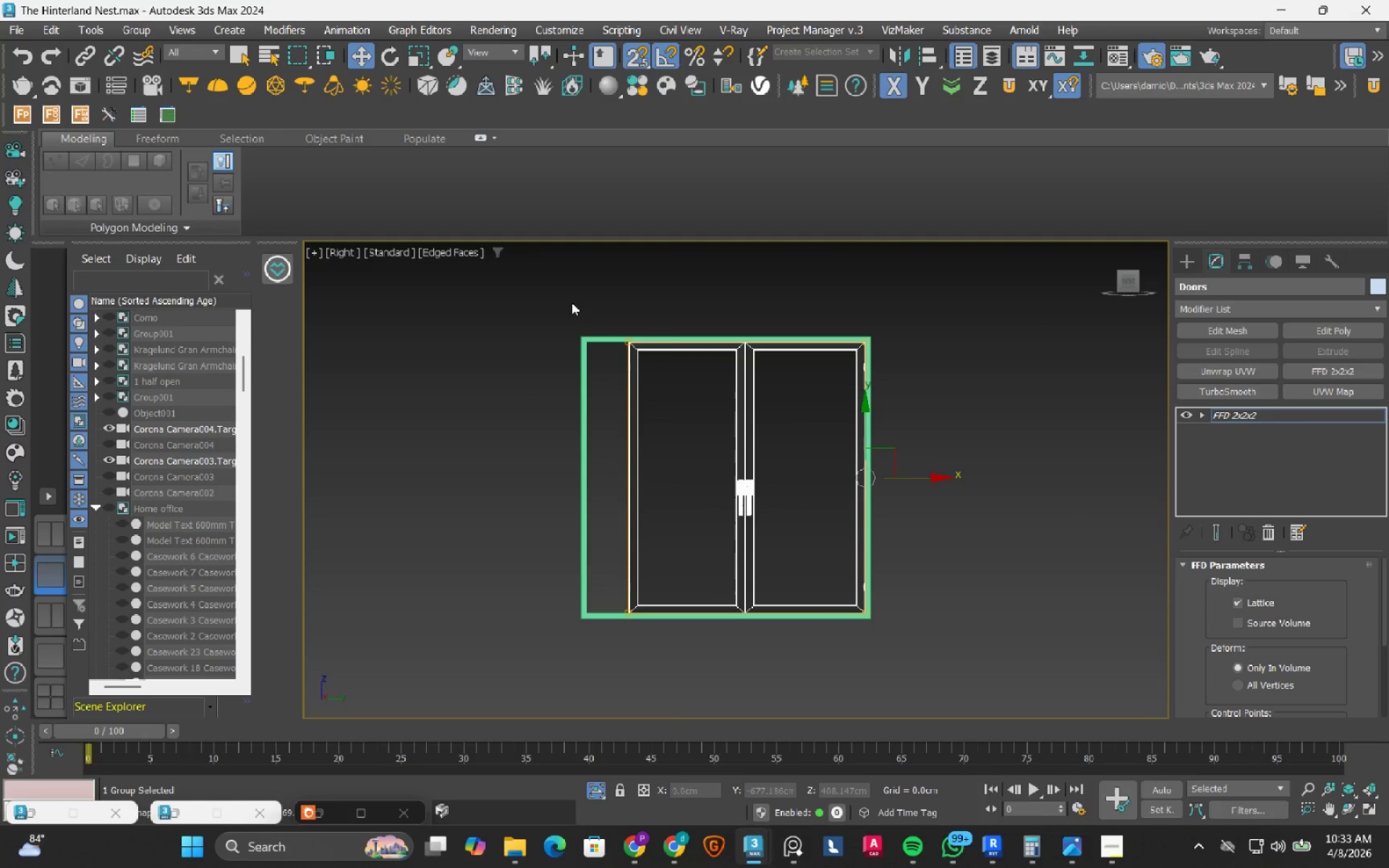 
left_click_drag(start_coordinate=[572, 289], to_coordinate=[697, 668])
 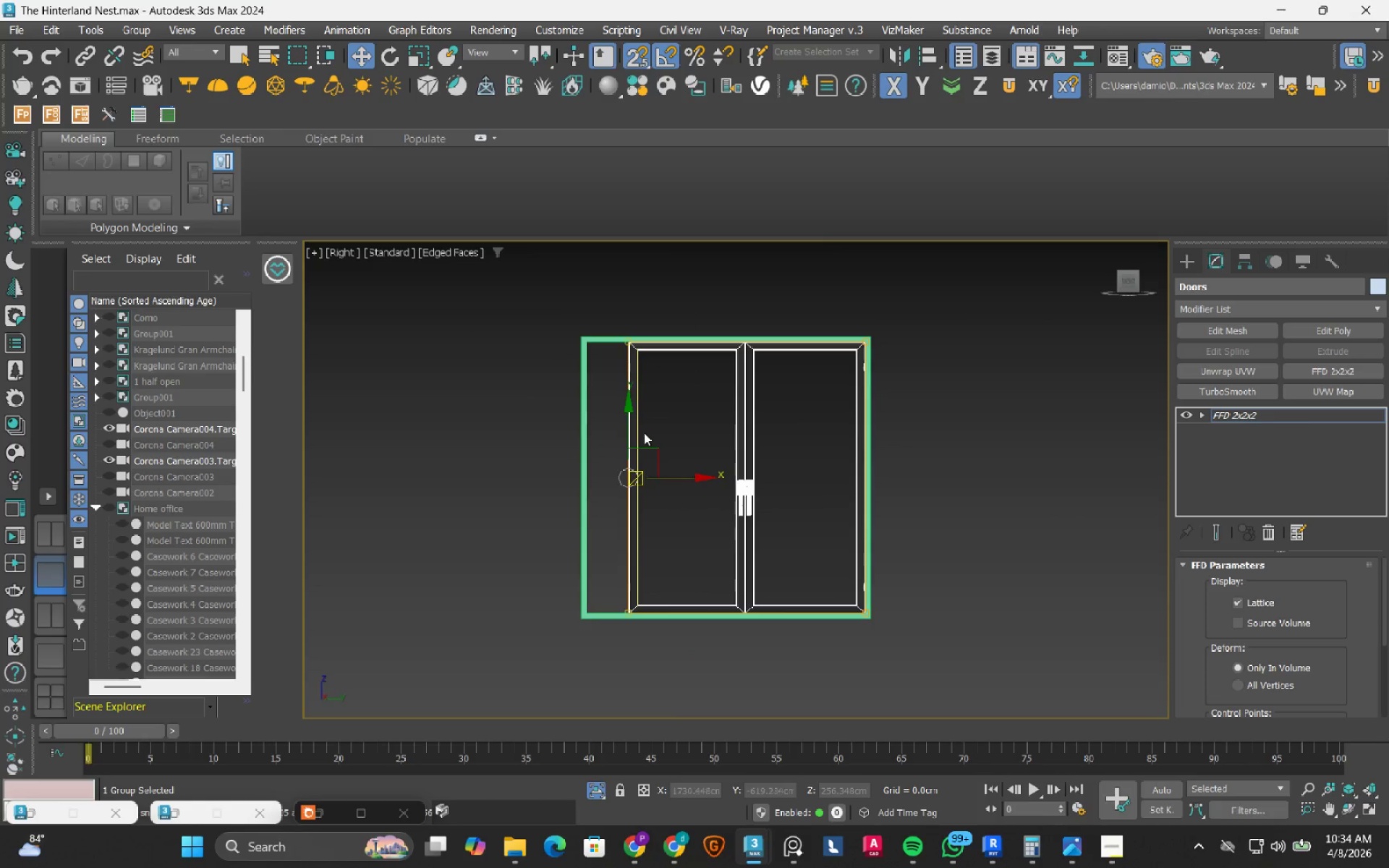 
scroll: coordinate [621, 497], scroll_direction: up, amount: 3.0
 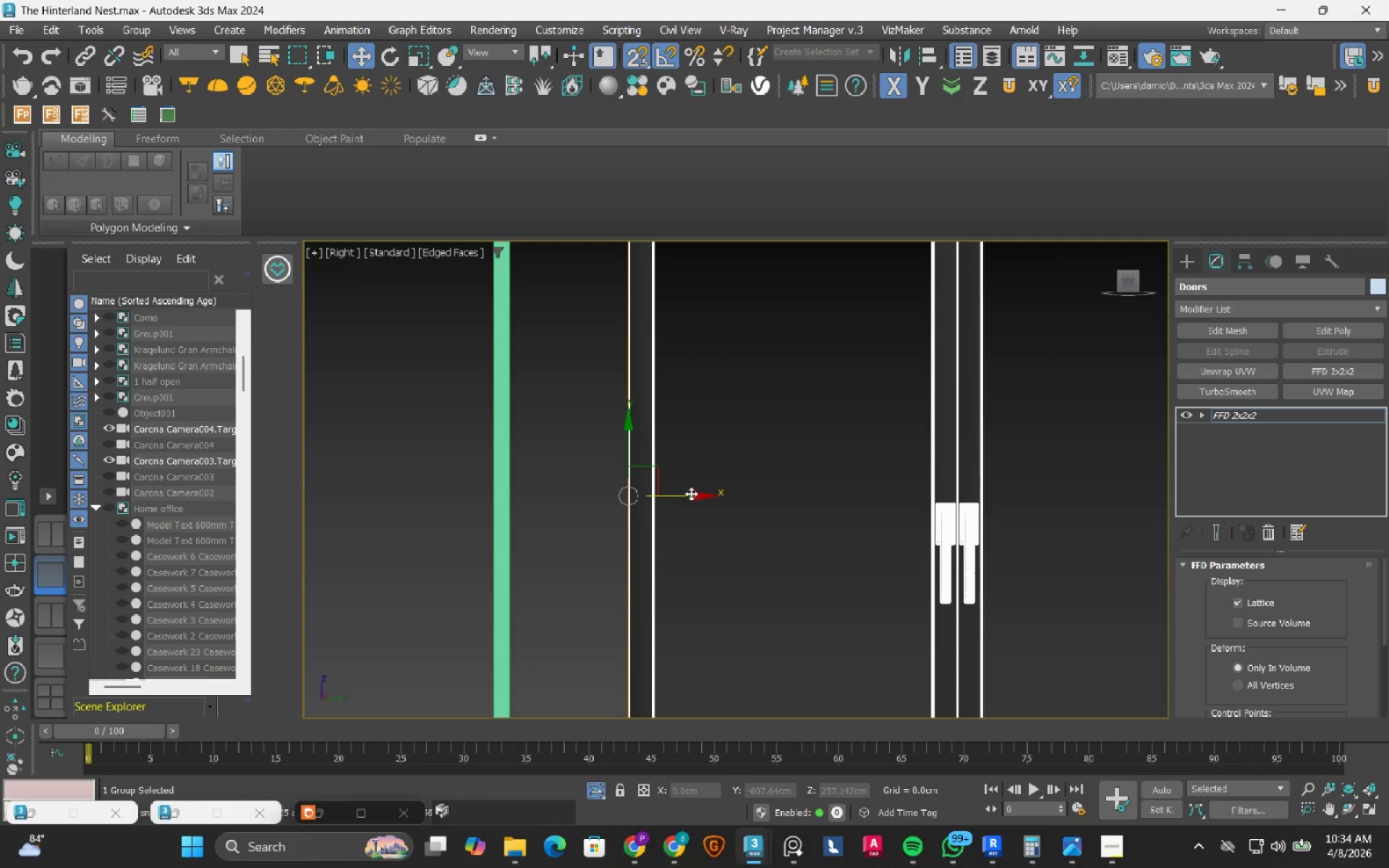 
left_click_drag(start_coordinate=[692, 495], to_coordinate=[519, 492])
 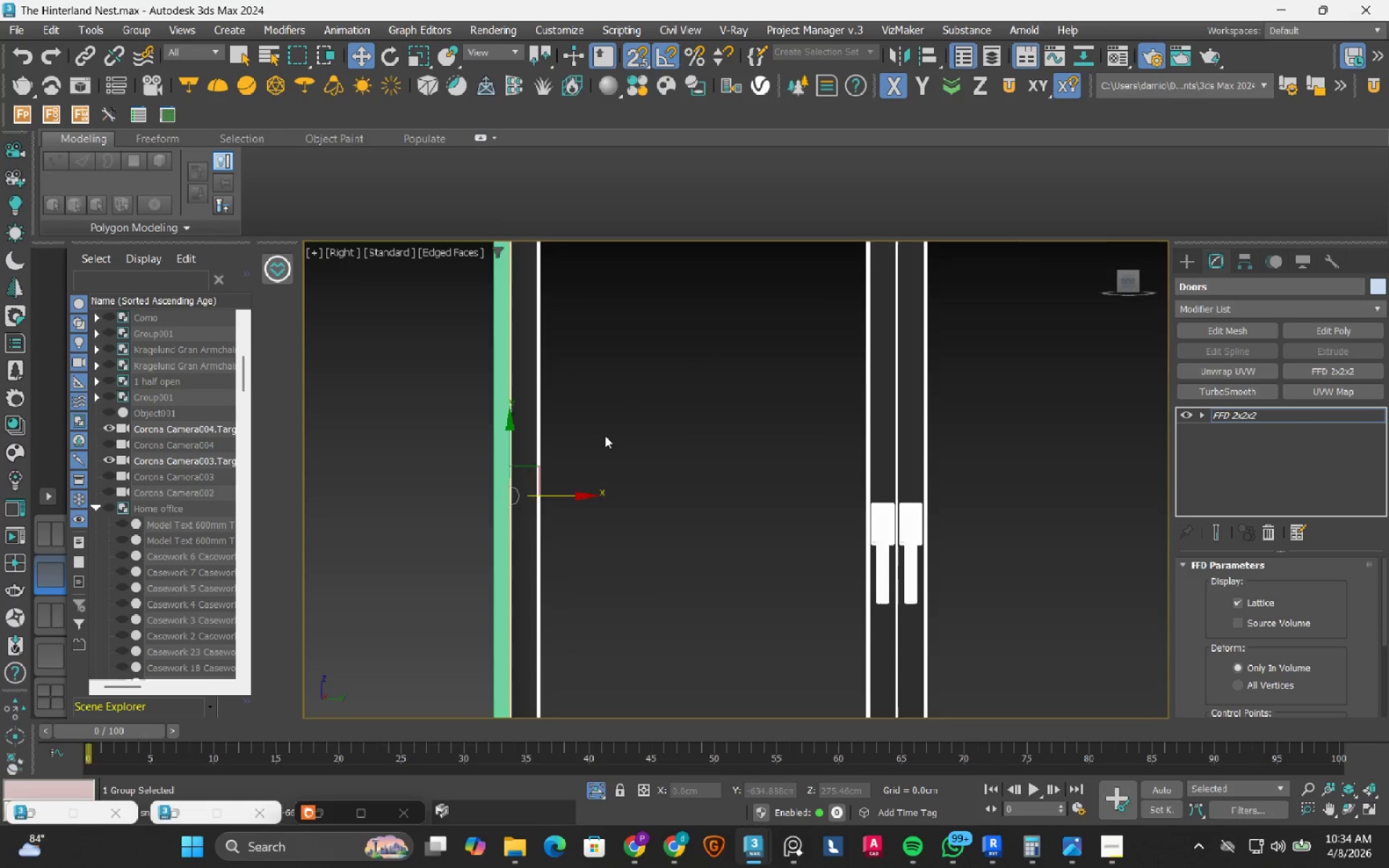 
scroll: coordinate [605, 435], scroll_direction: down, amount: 3.0
 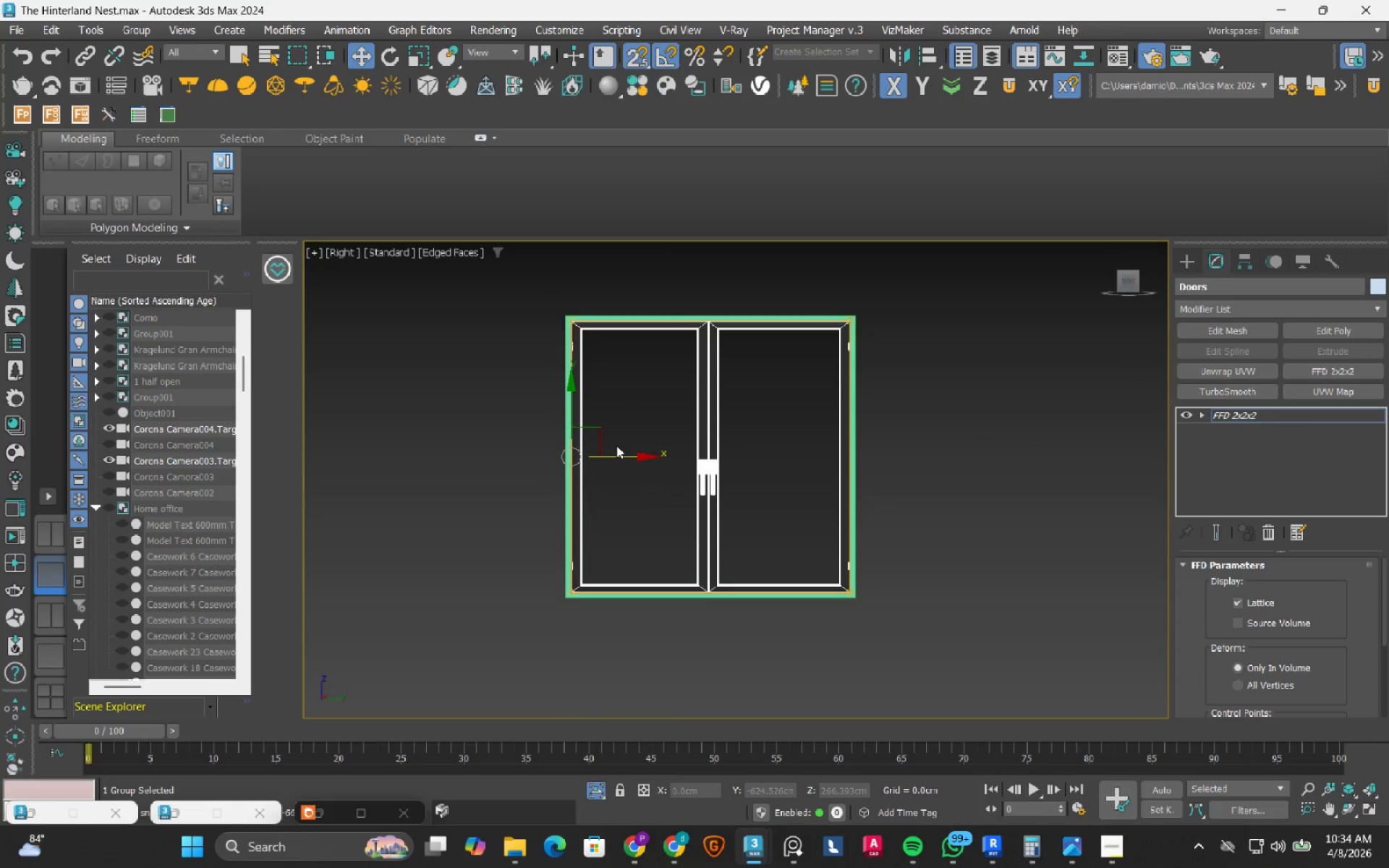 
type(tz1)
 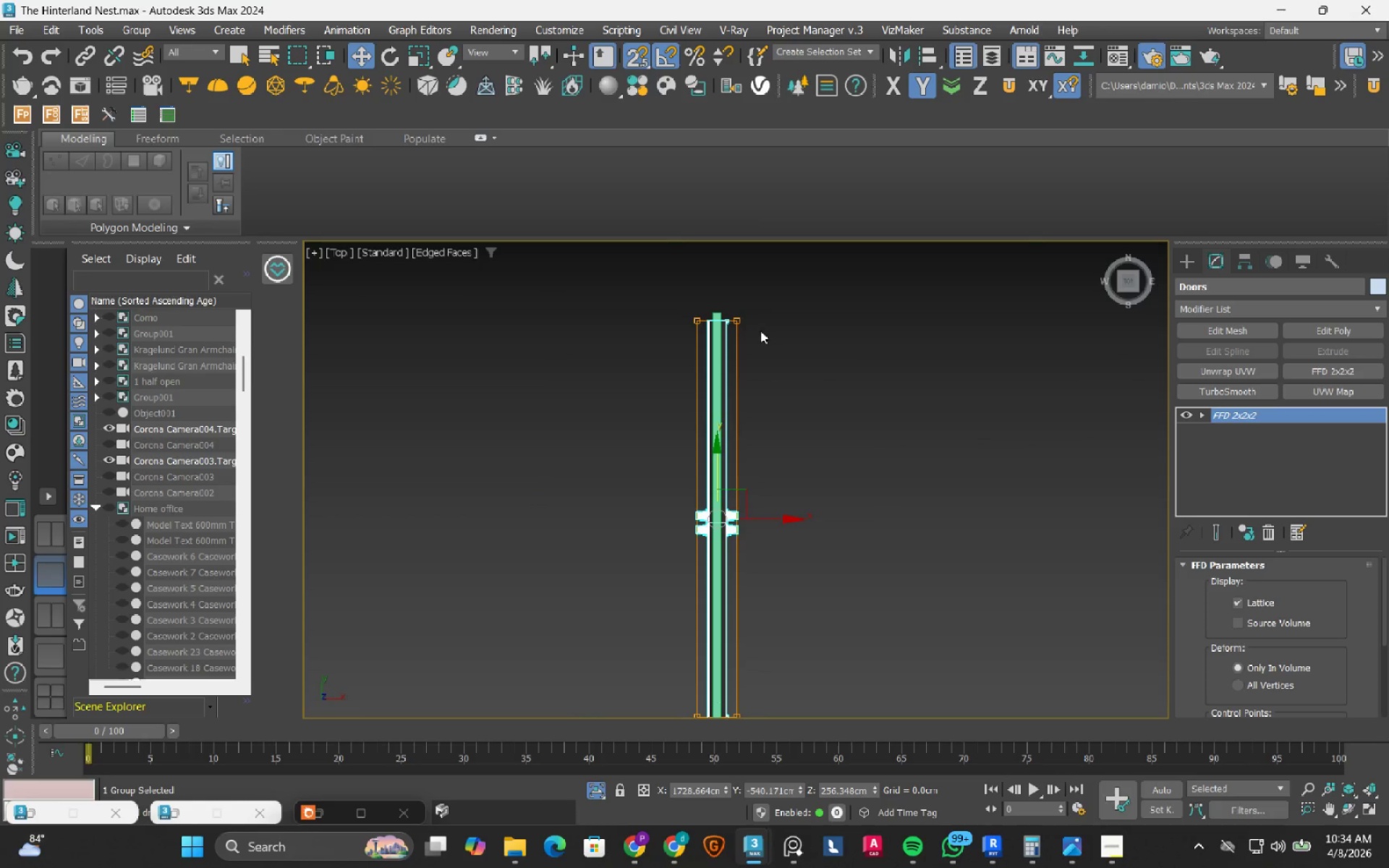 
left_click_drag(start_coordinate=[802, 288], to_coordinate=[749, 588])
 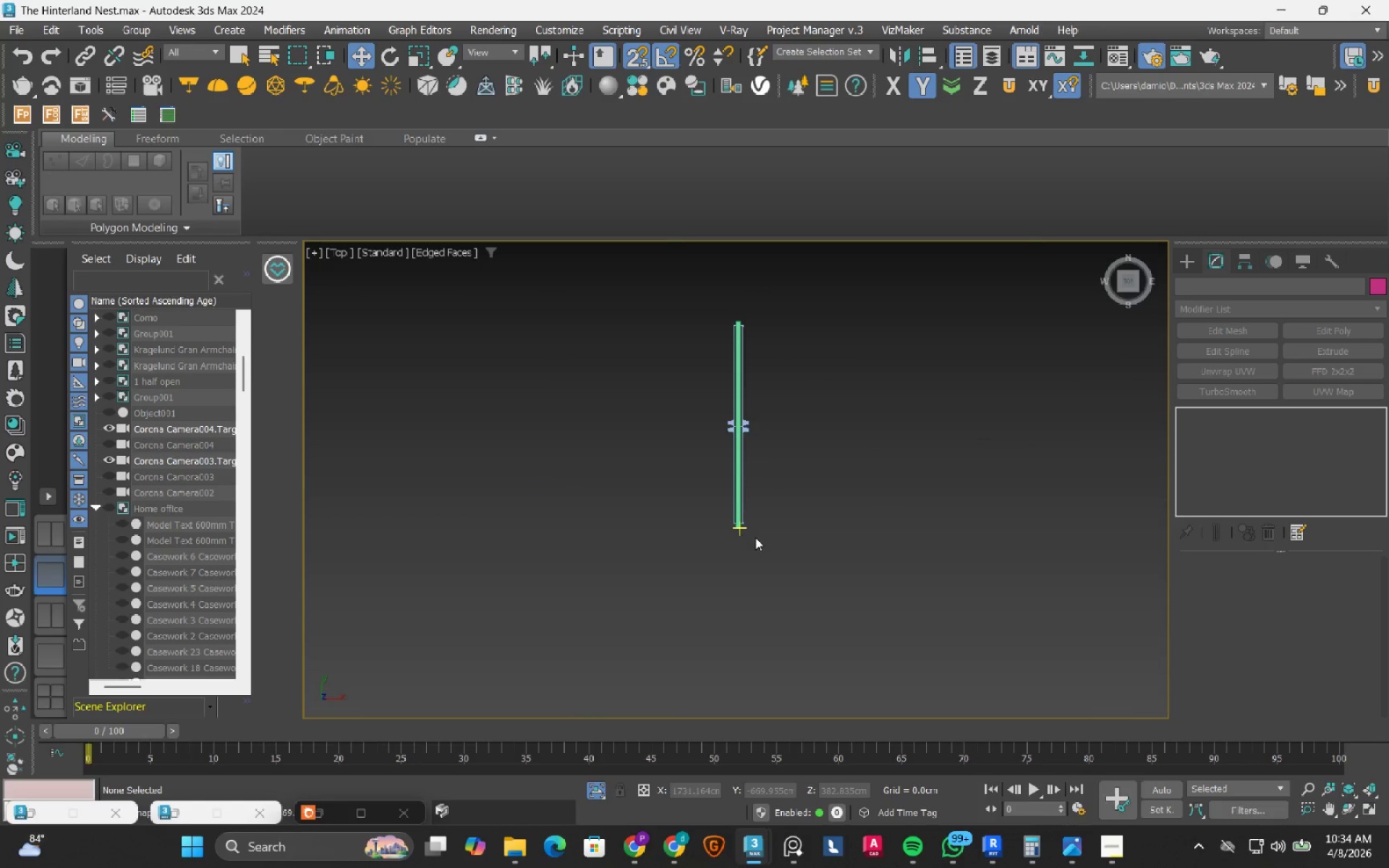 
scroll: coordinate [760, 330], scroll_direction: down, amount: 2.0
 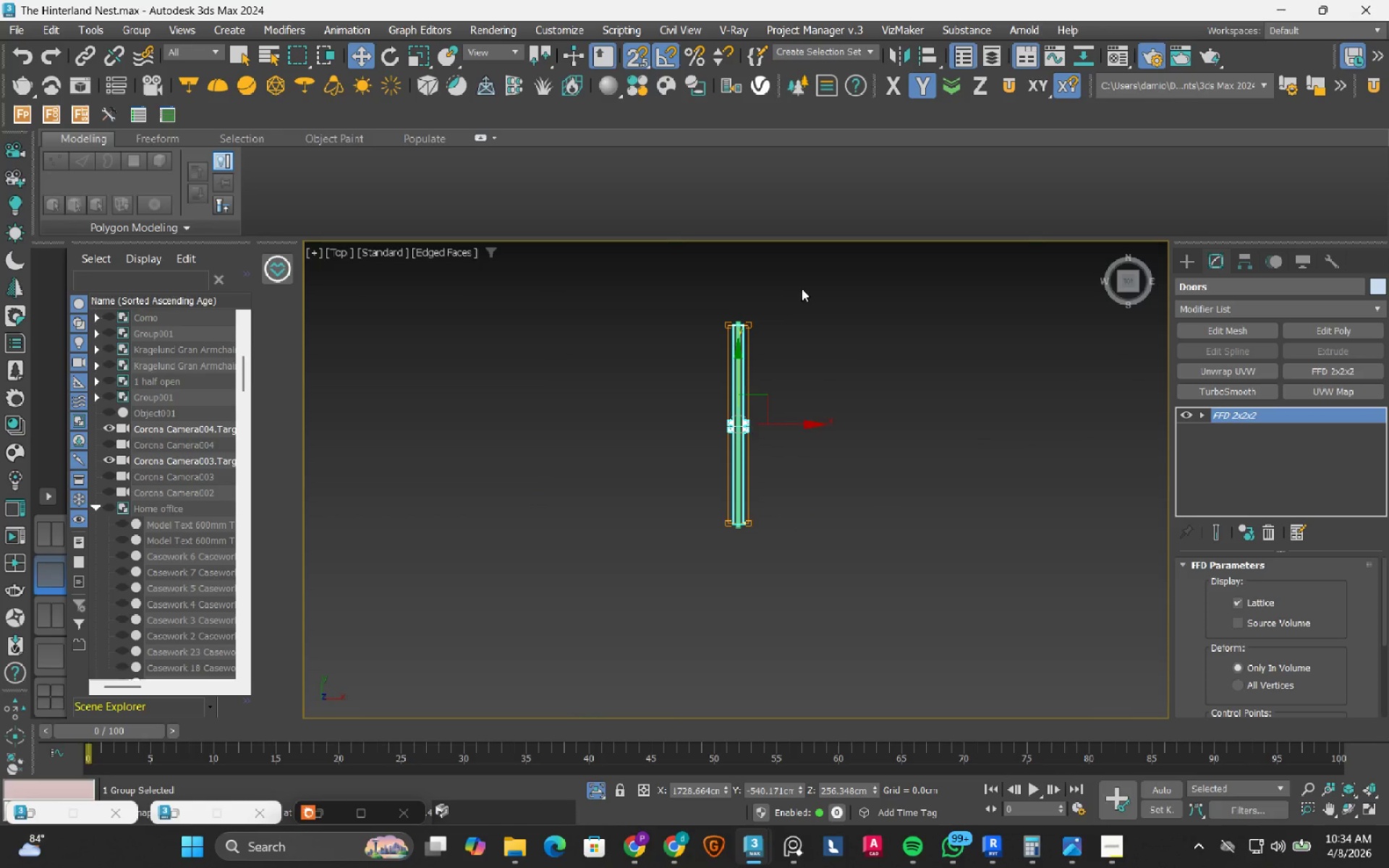 
key(Control+Z)
 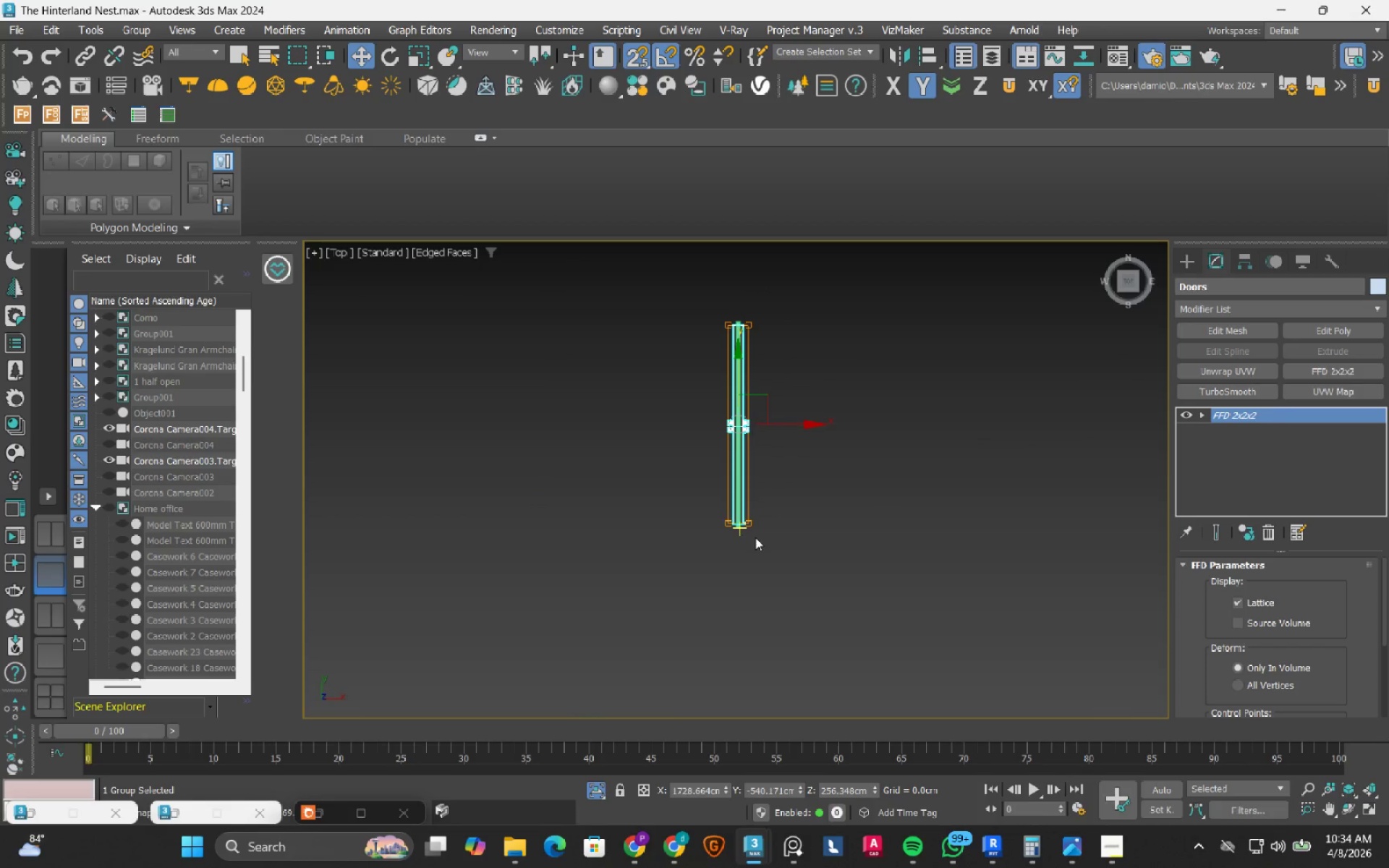 
key(1)
 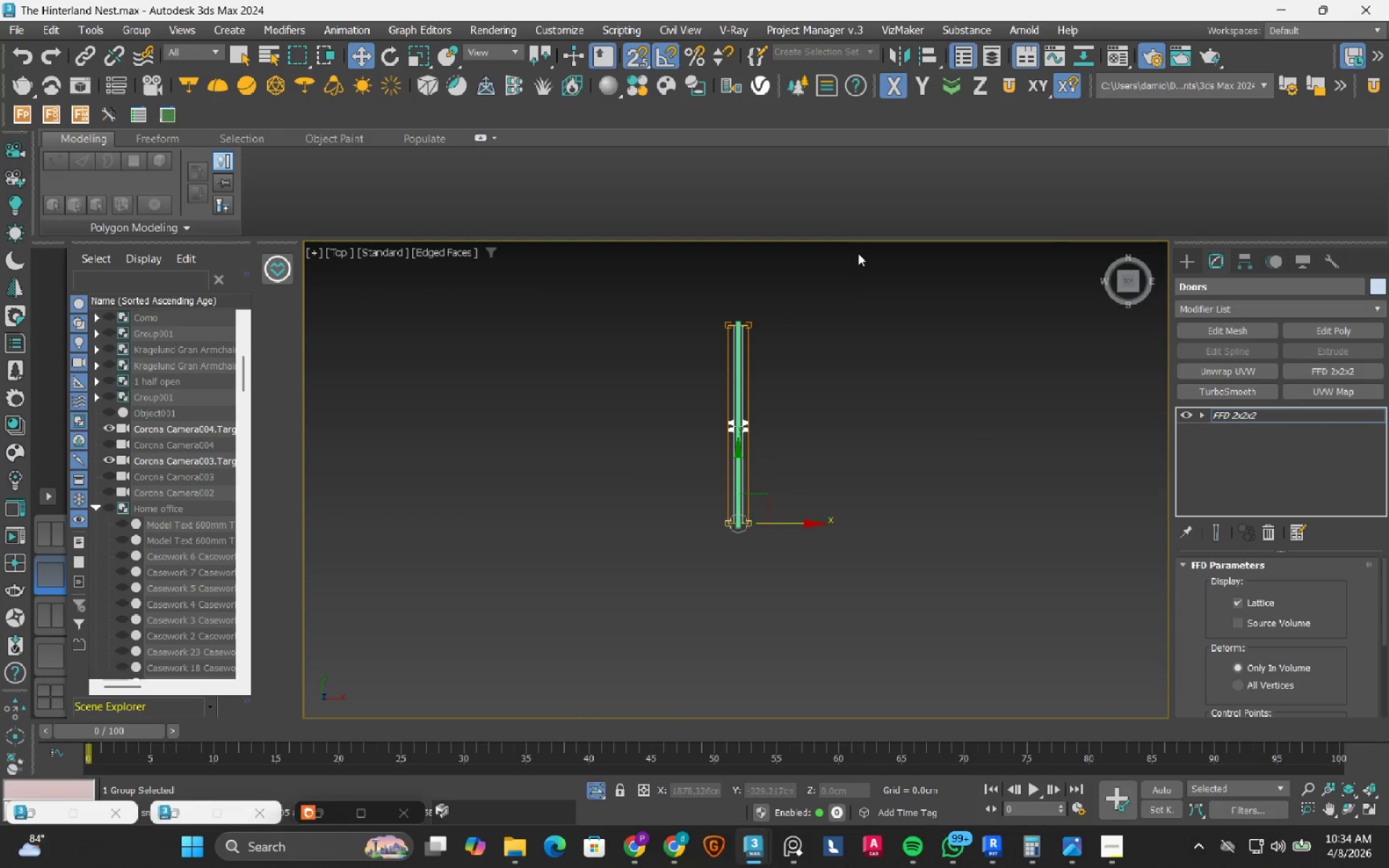 
left_click_drag(start_coordinate=[856, 252], to_coordinate=[737, 584])
 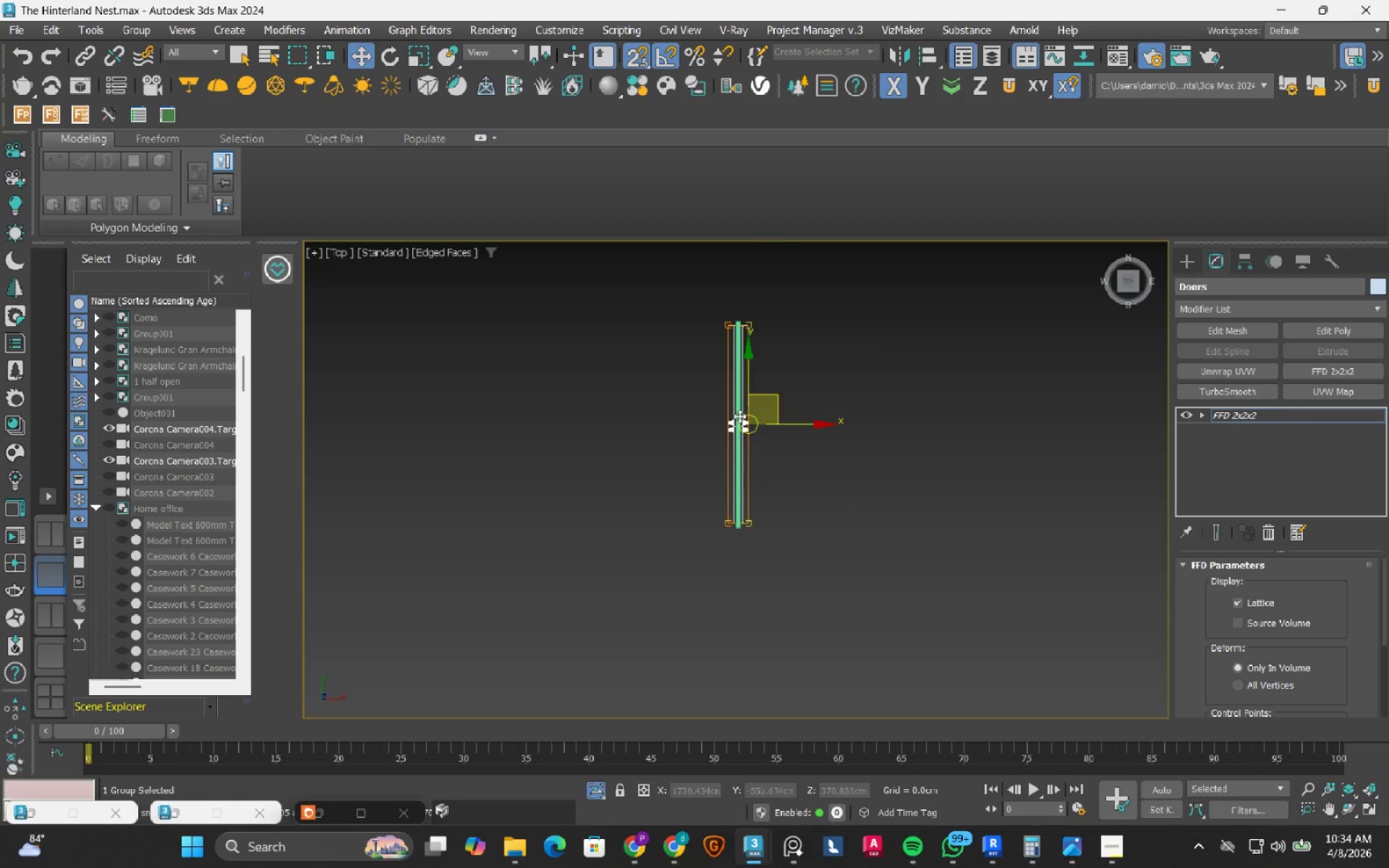 
scroll: coordinate [781, 482], scroll_direction: up, amount: 9.0
 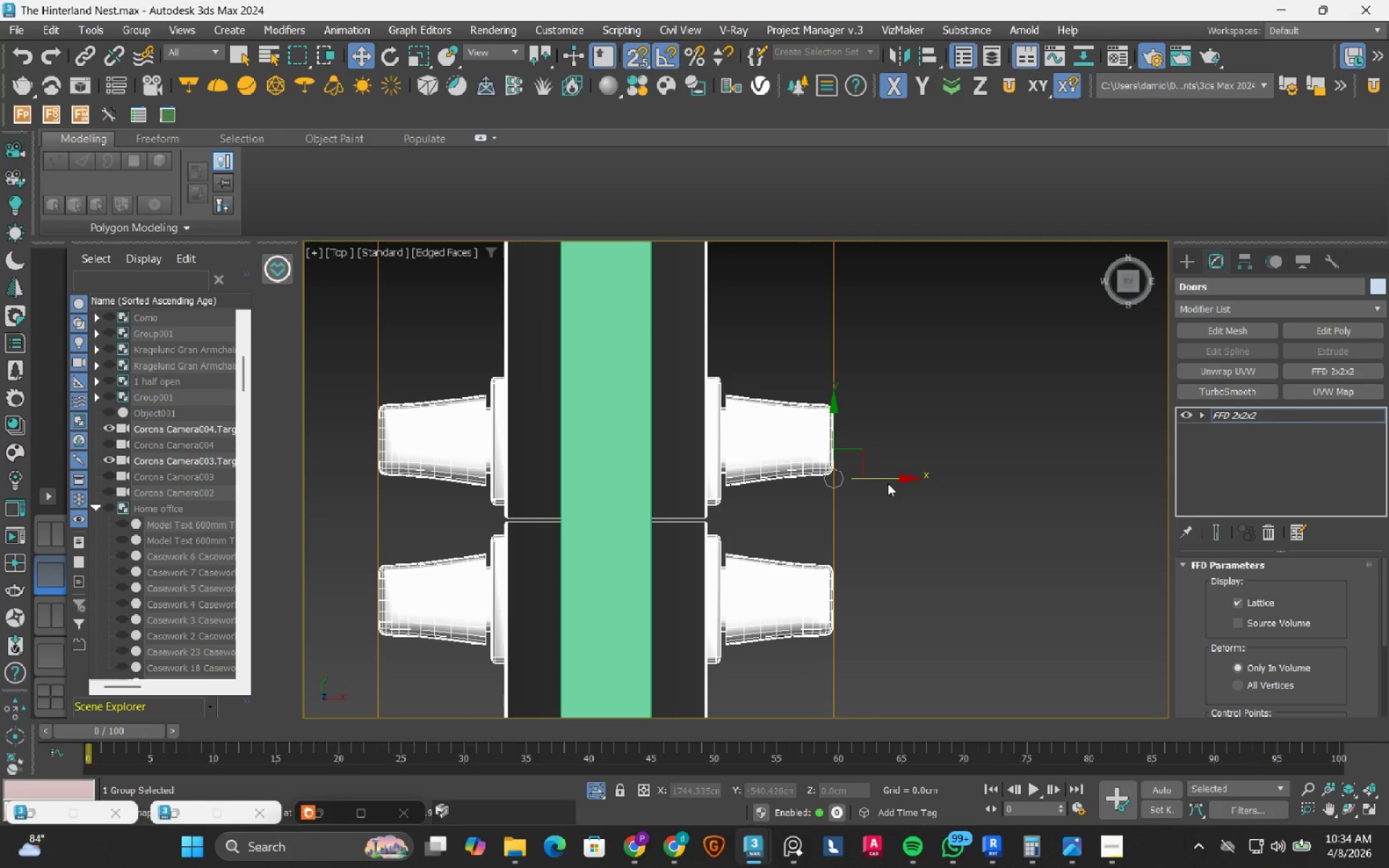 
left_click_drag(start_coordinate=[891, 478], to_coordinate=[759, 497])
 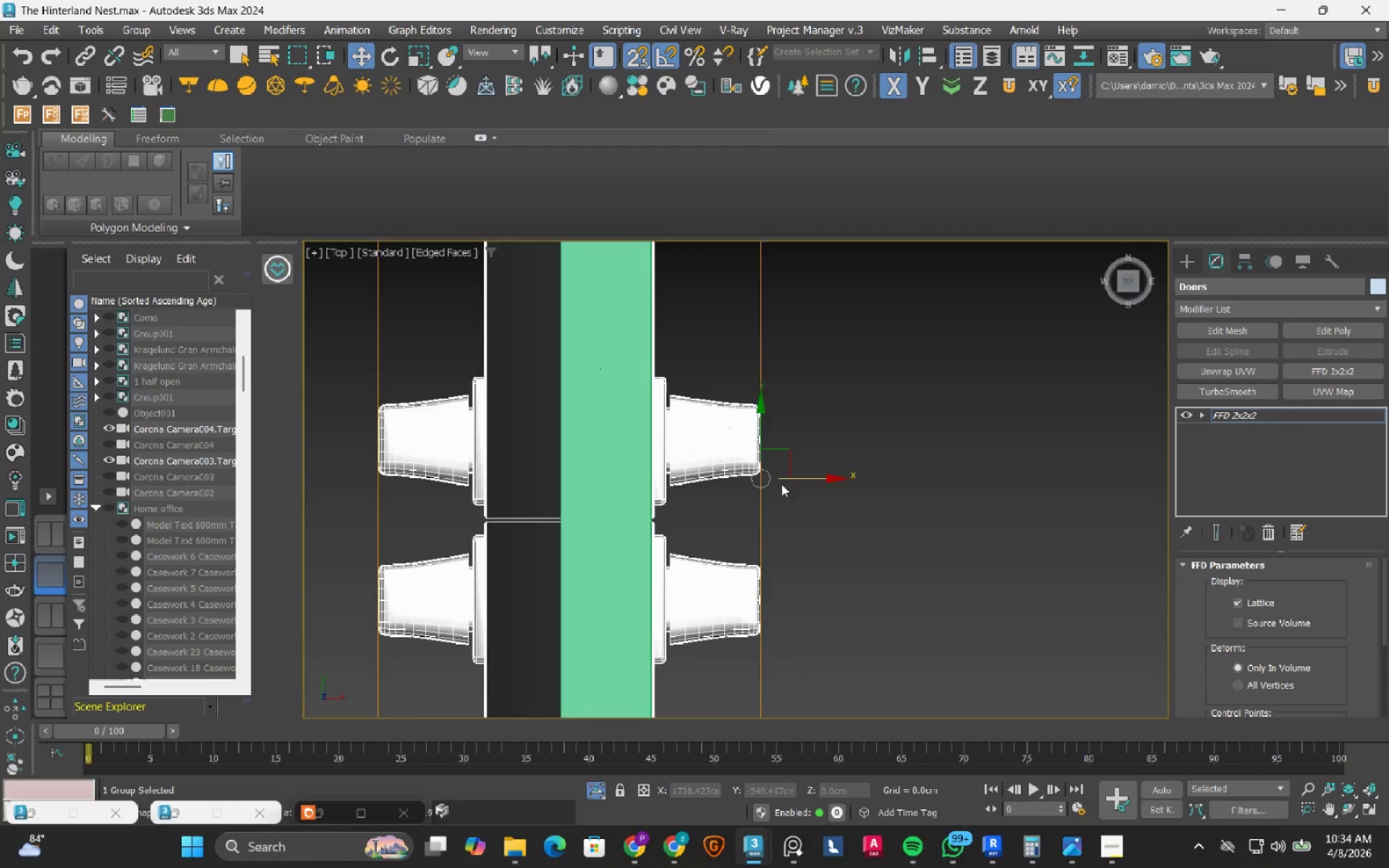 
scroll: coordinate [780, 501], scroll_direction: down, amount: 9.0
 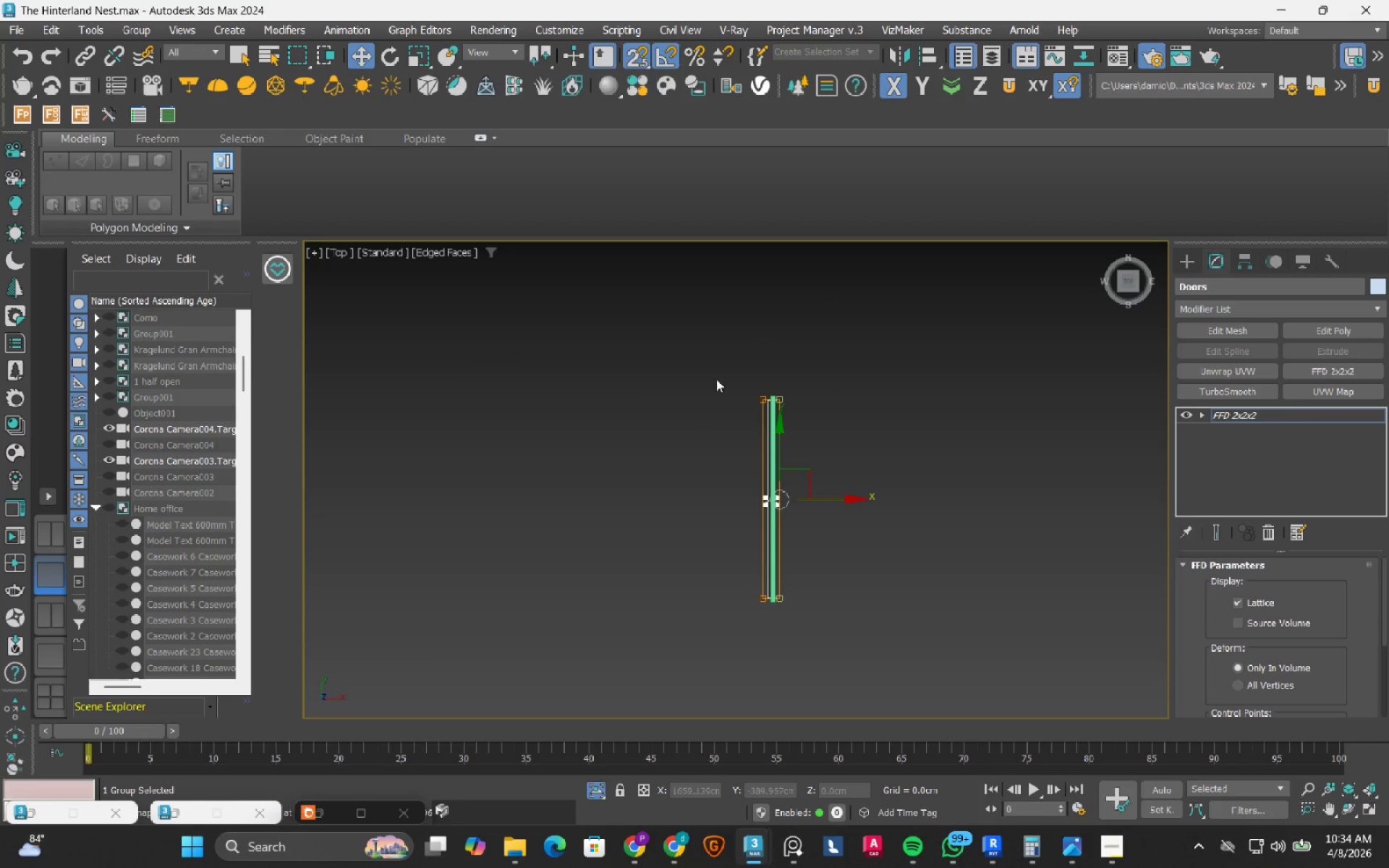 
left_click_drag(start_coordinate=[718, 370], to_coordinate=[768, 663])
 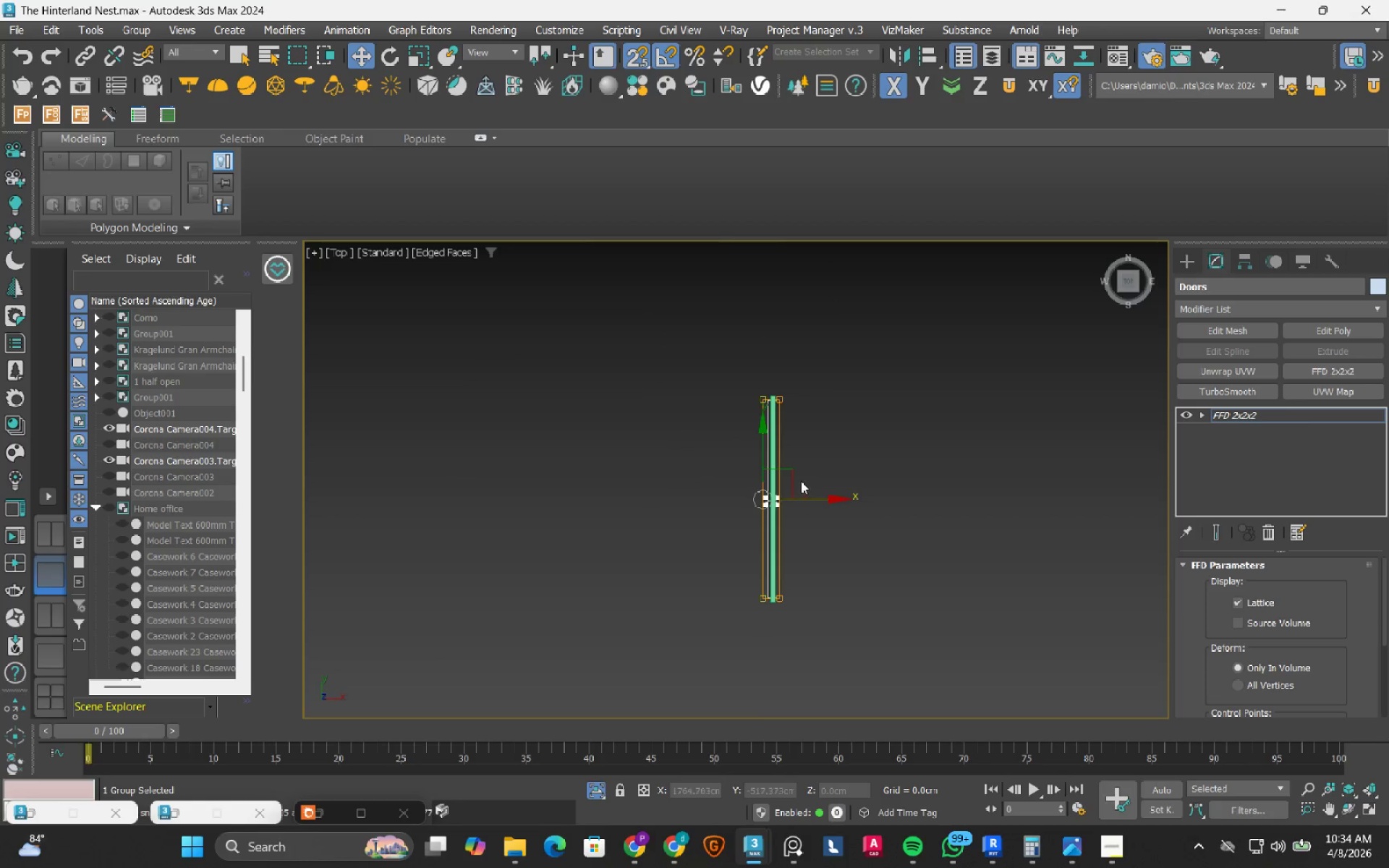 
scroll: coordinate [776, 552], scroll_direction: up, amount: 8.0
 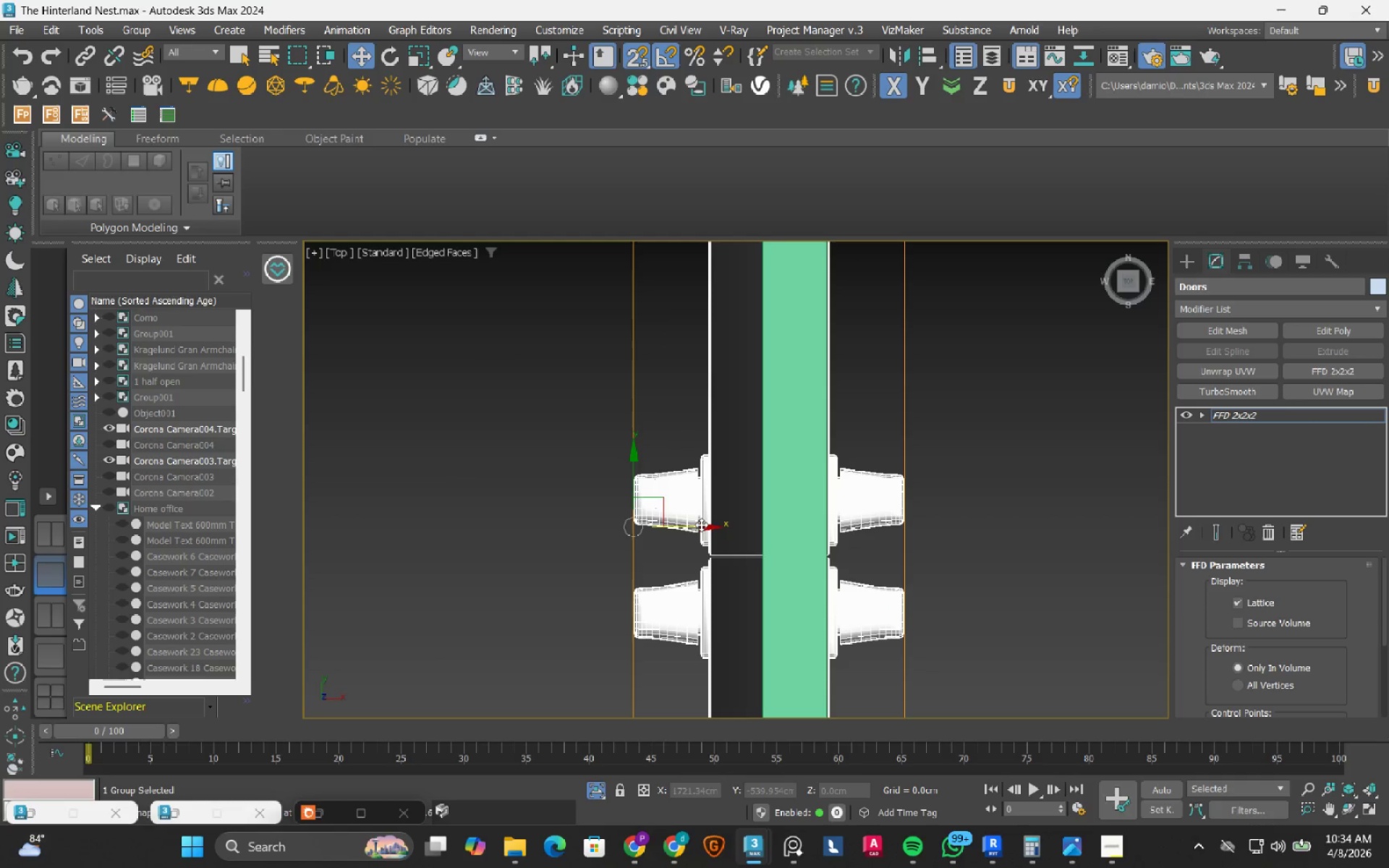 
left_click_drag(start_coordinate=[701, 524], to_coordinate=[694, 539])
 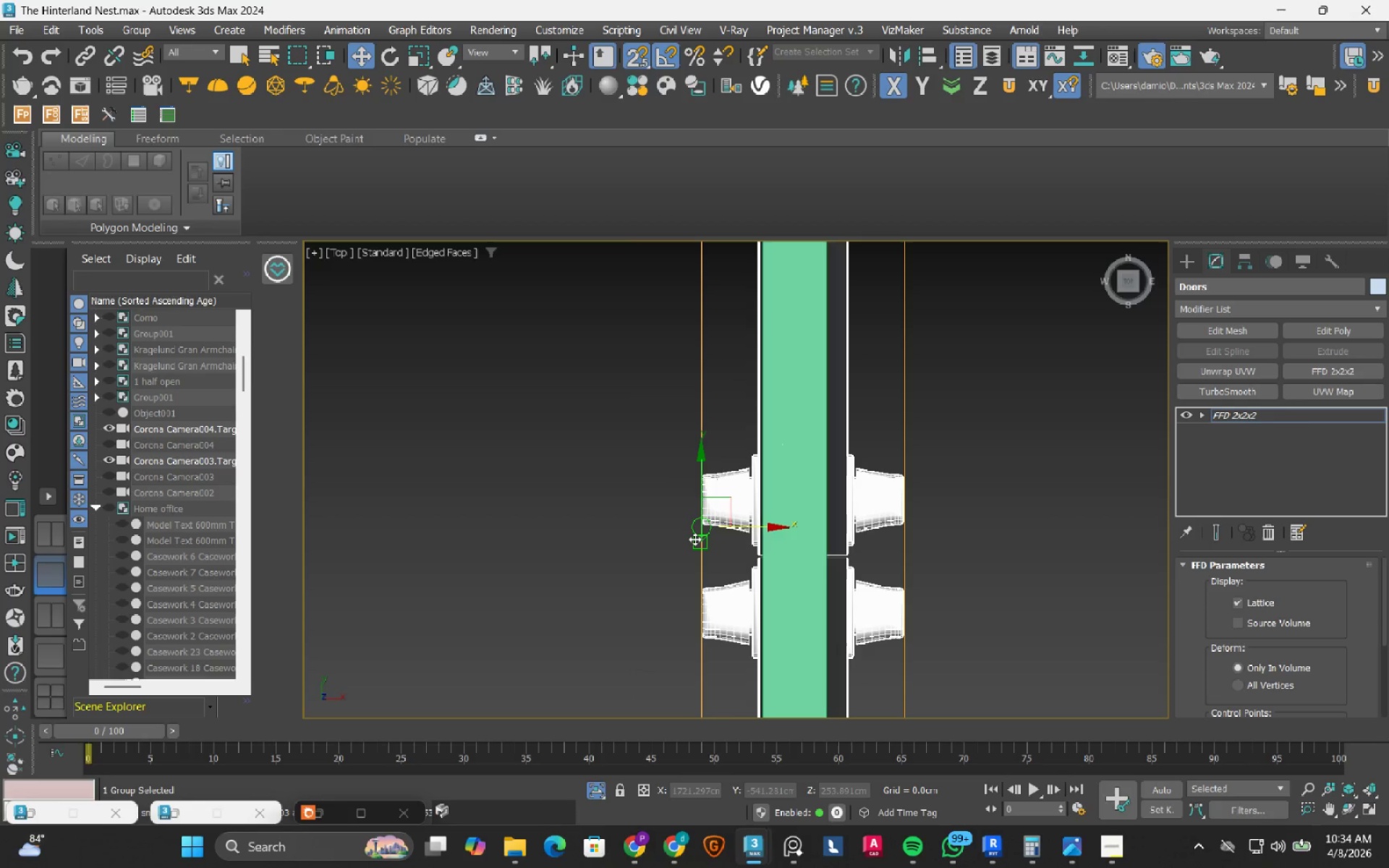 
key(Control+Z)
 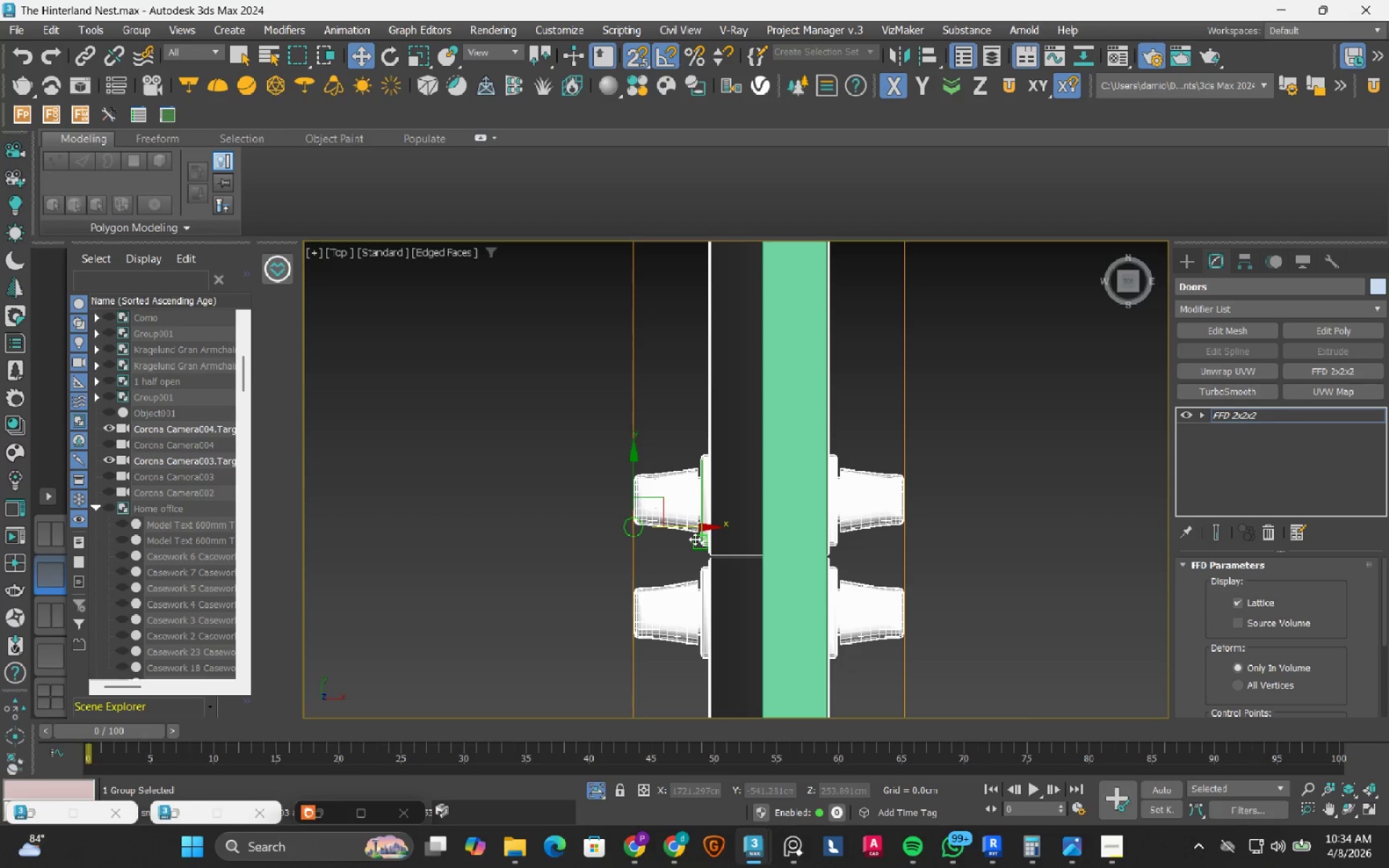 
key(S)
 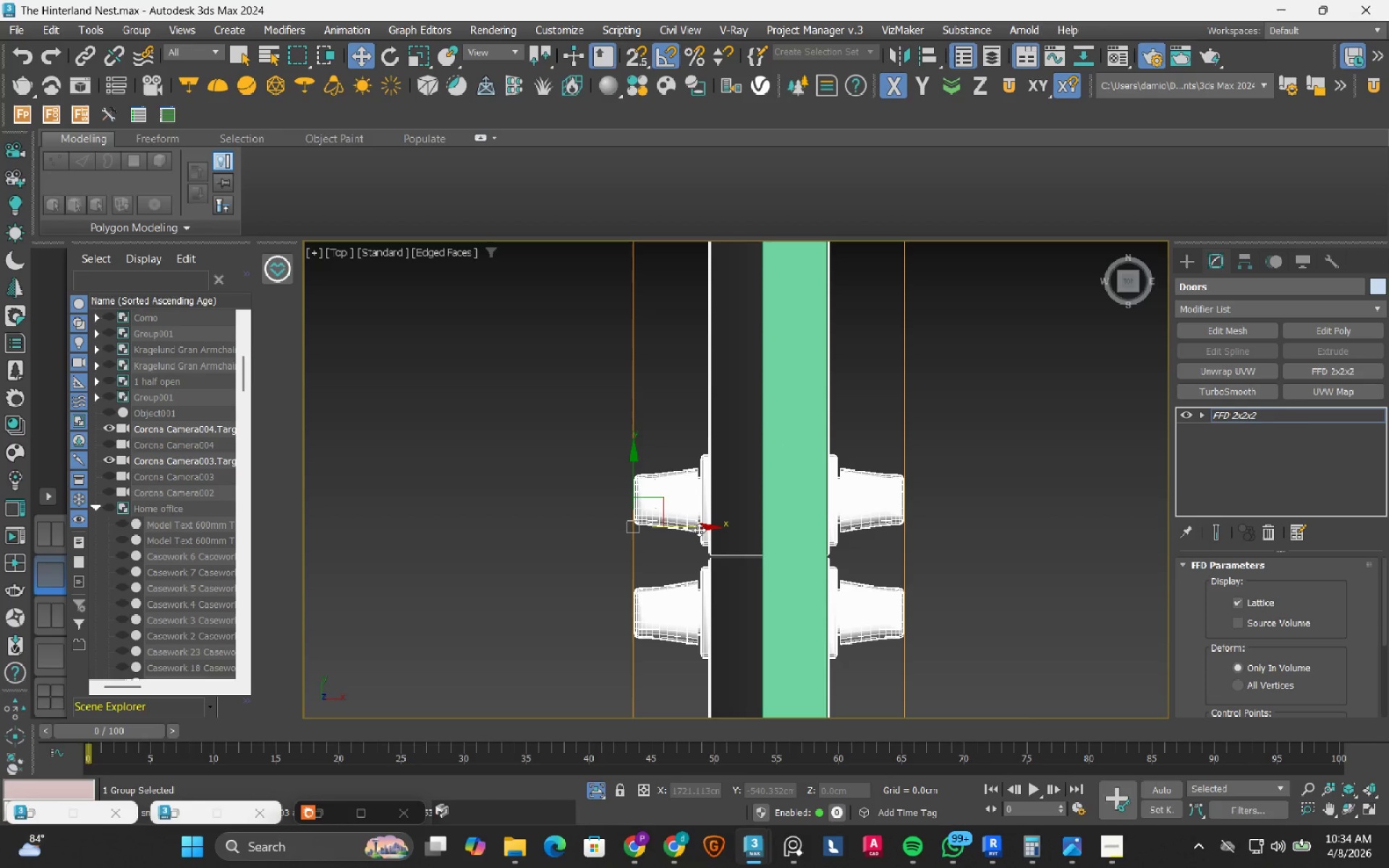 
left_click_drag(start_coordinate=[699, 529], to_coordinate=[743, 567])
 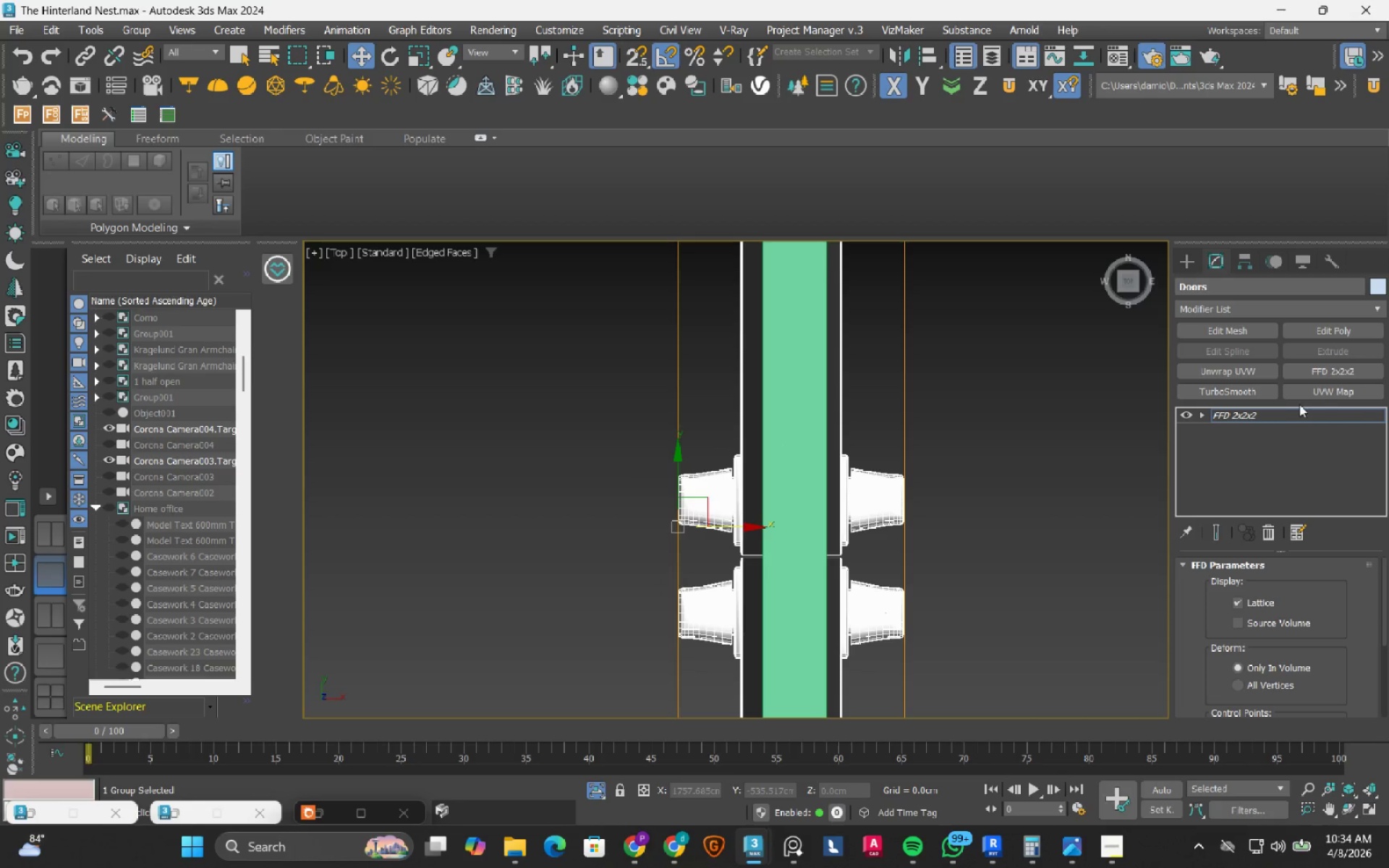 
left_click([1274, 415])
 